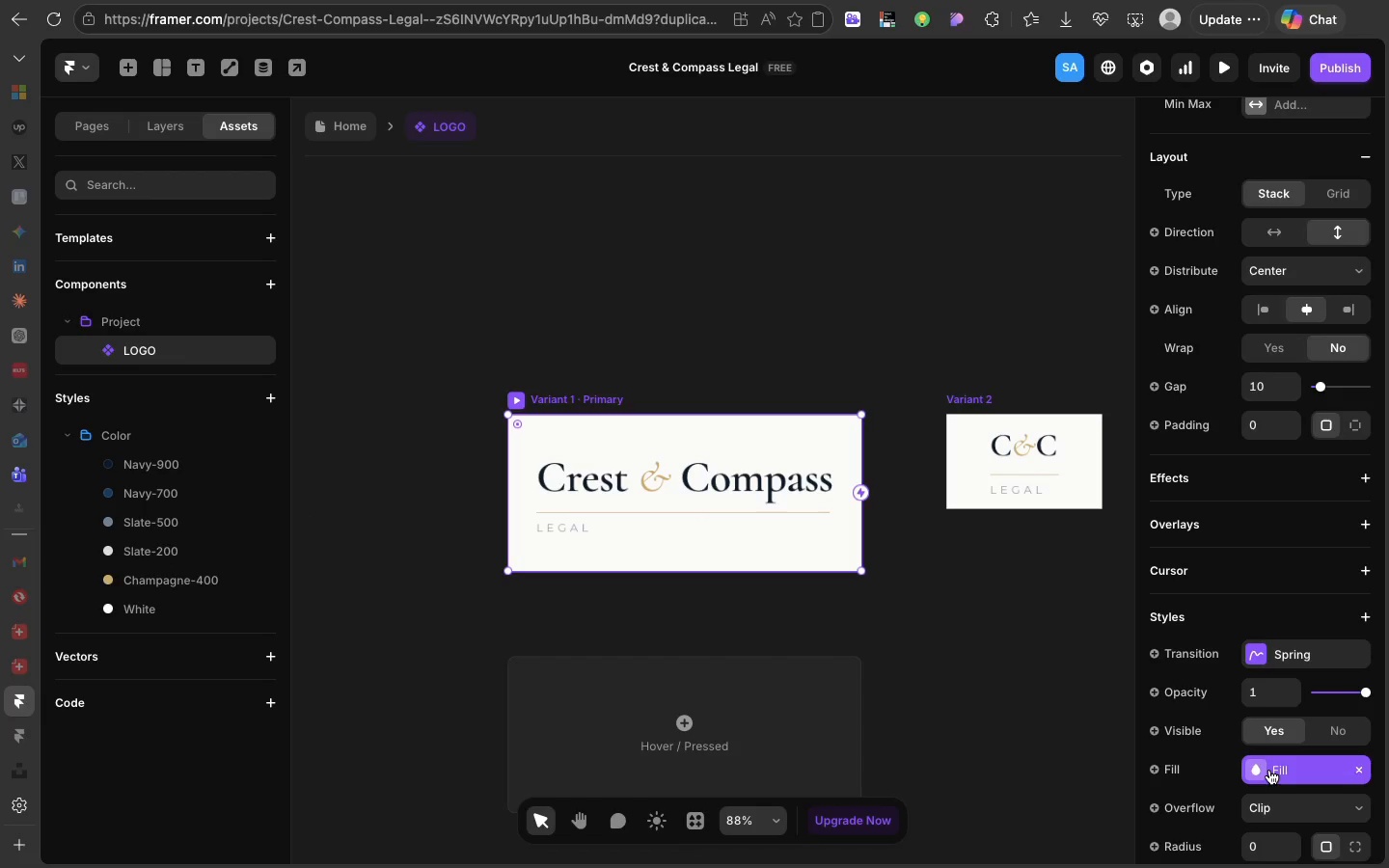 
left_click([1269, 770])
 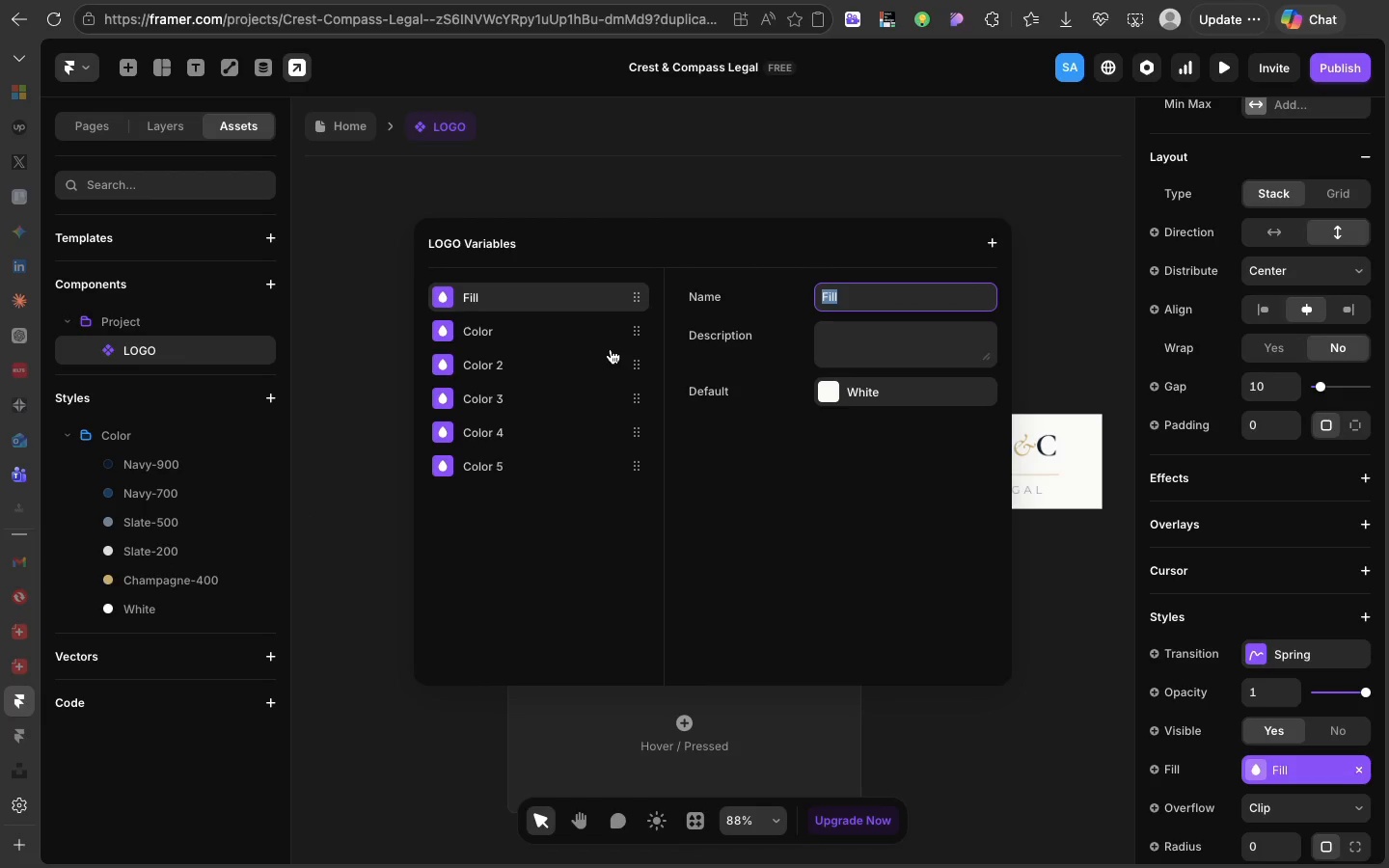 
left_click([600, 342])
 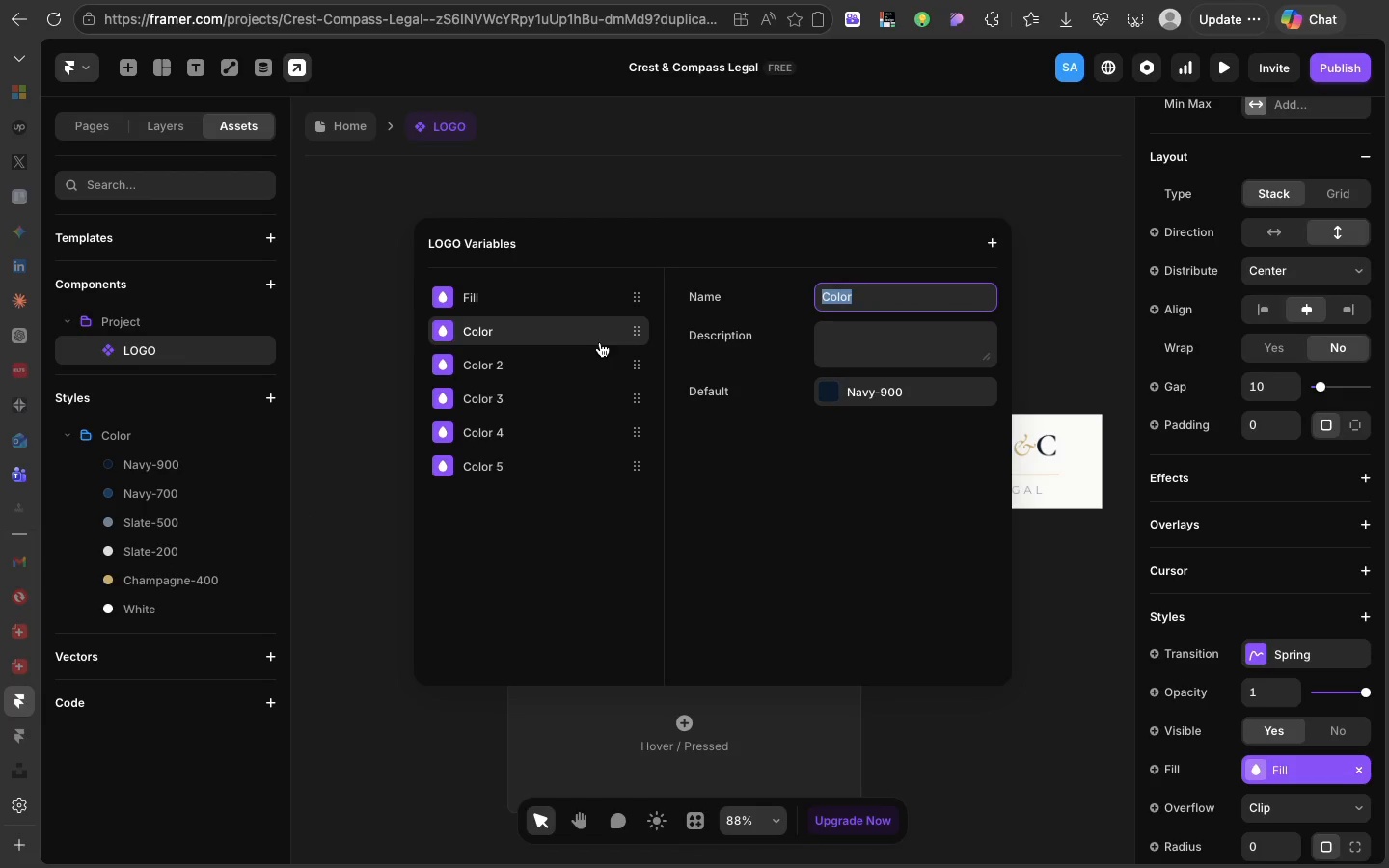 
right_click([600, 342])
 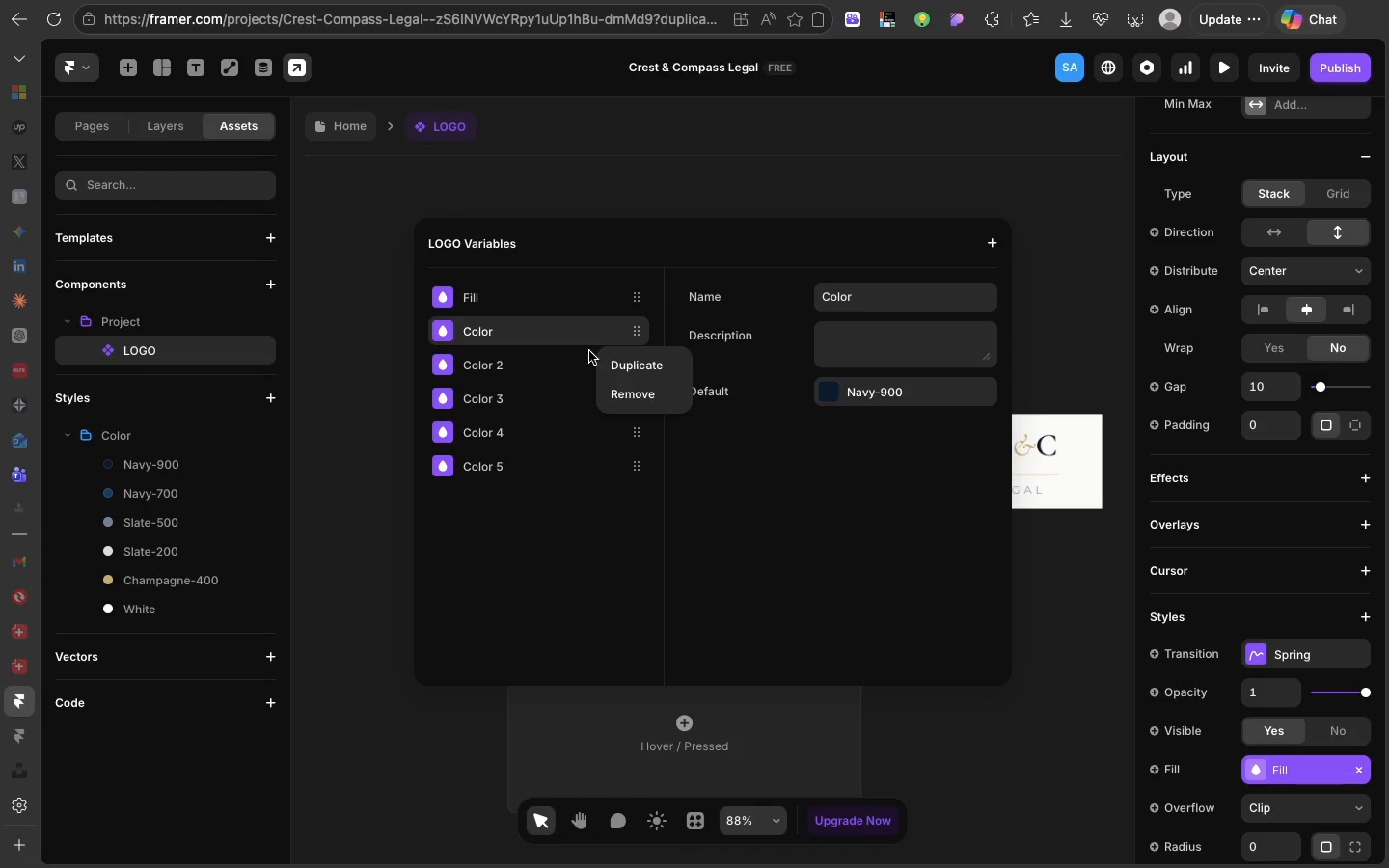 
mouse_move([606, 366])
 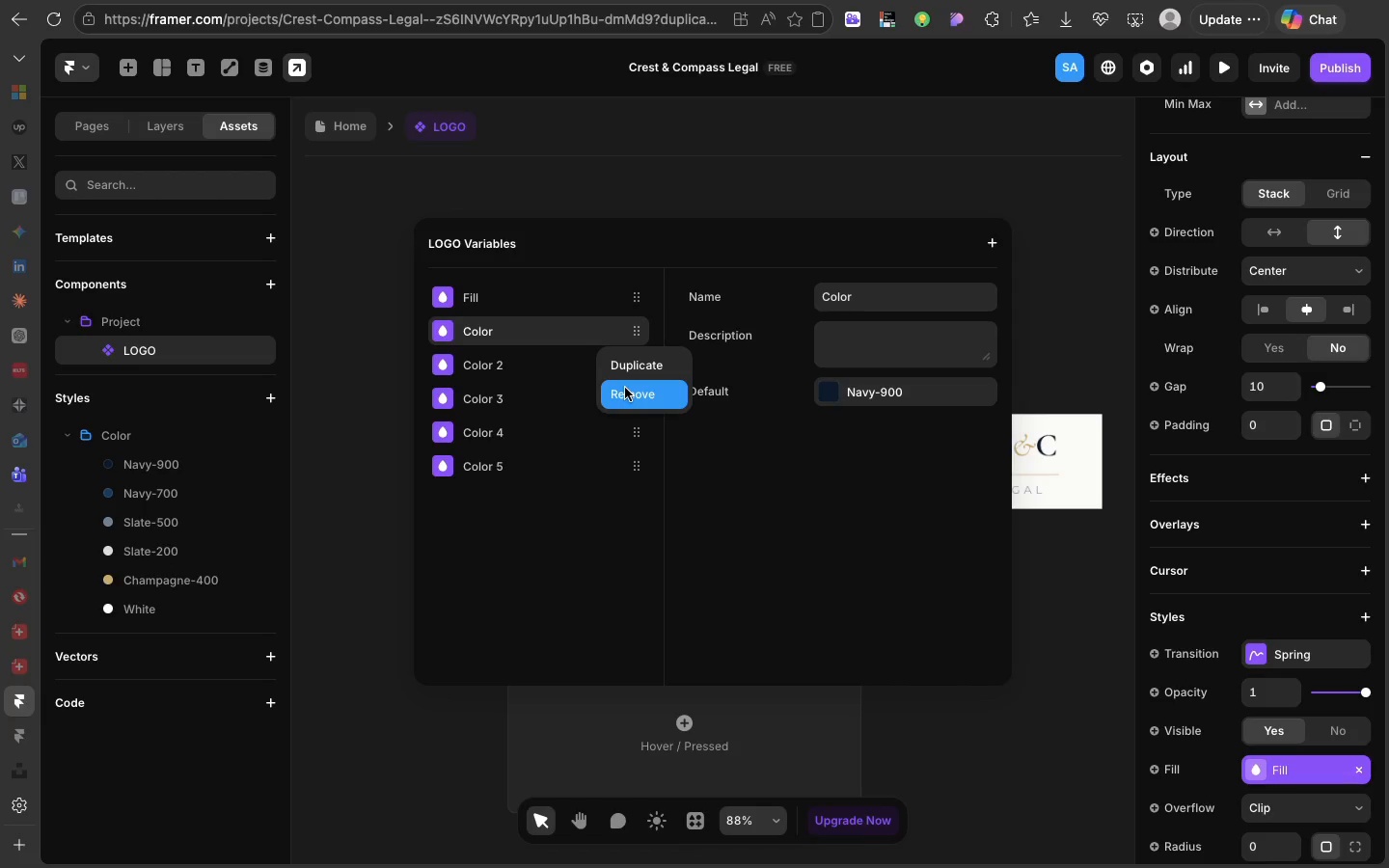 
left_click([625, 388])
 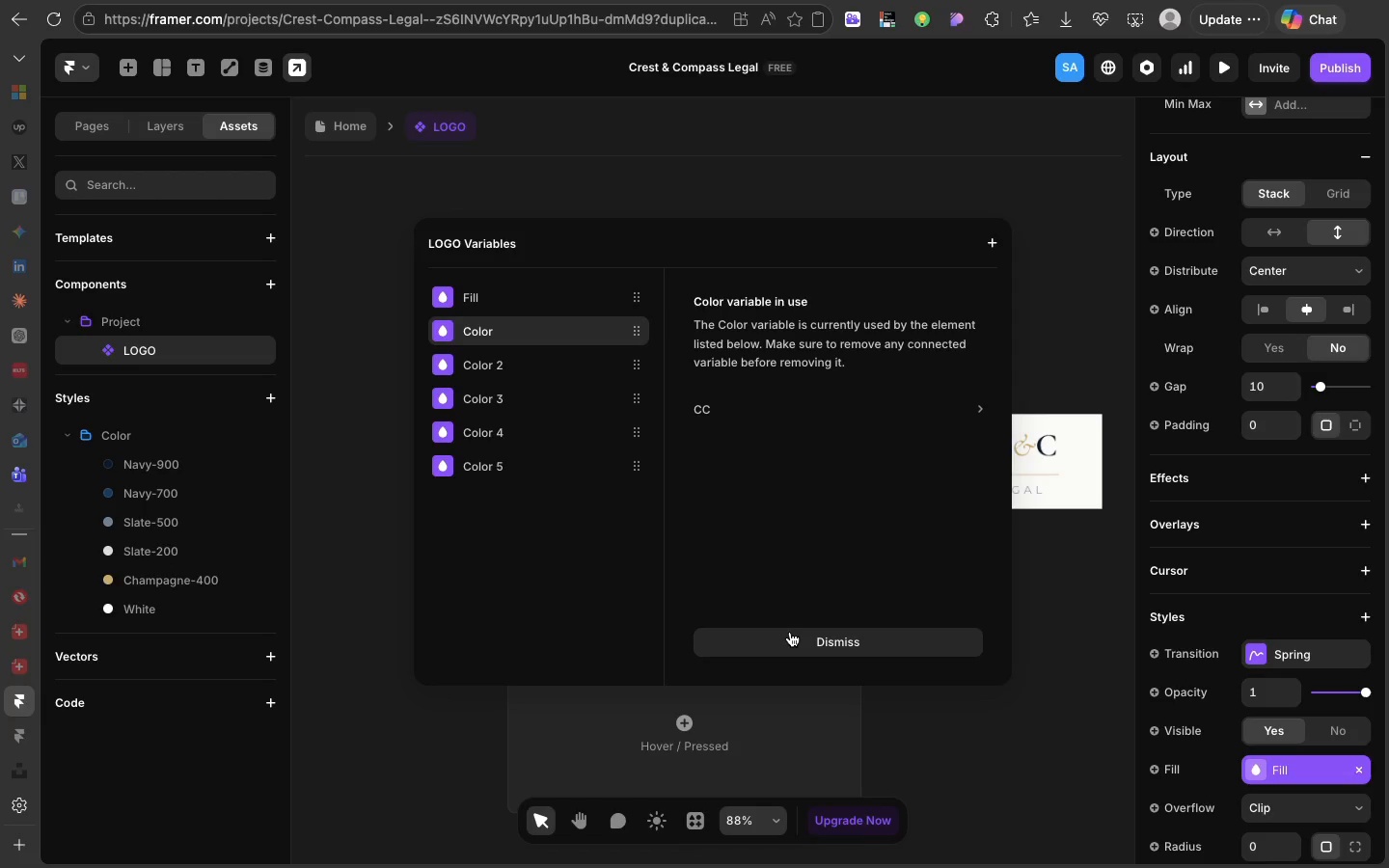 
wait(5.3)
 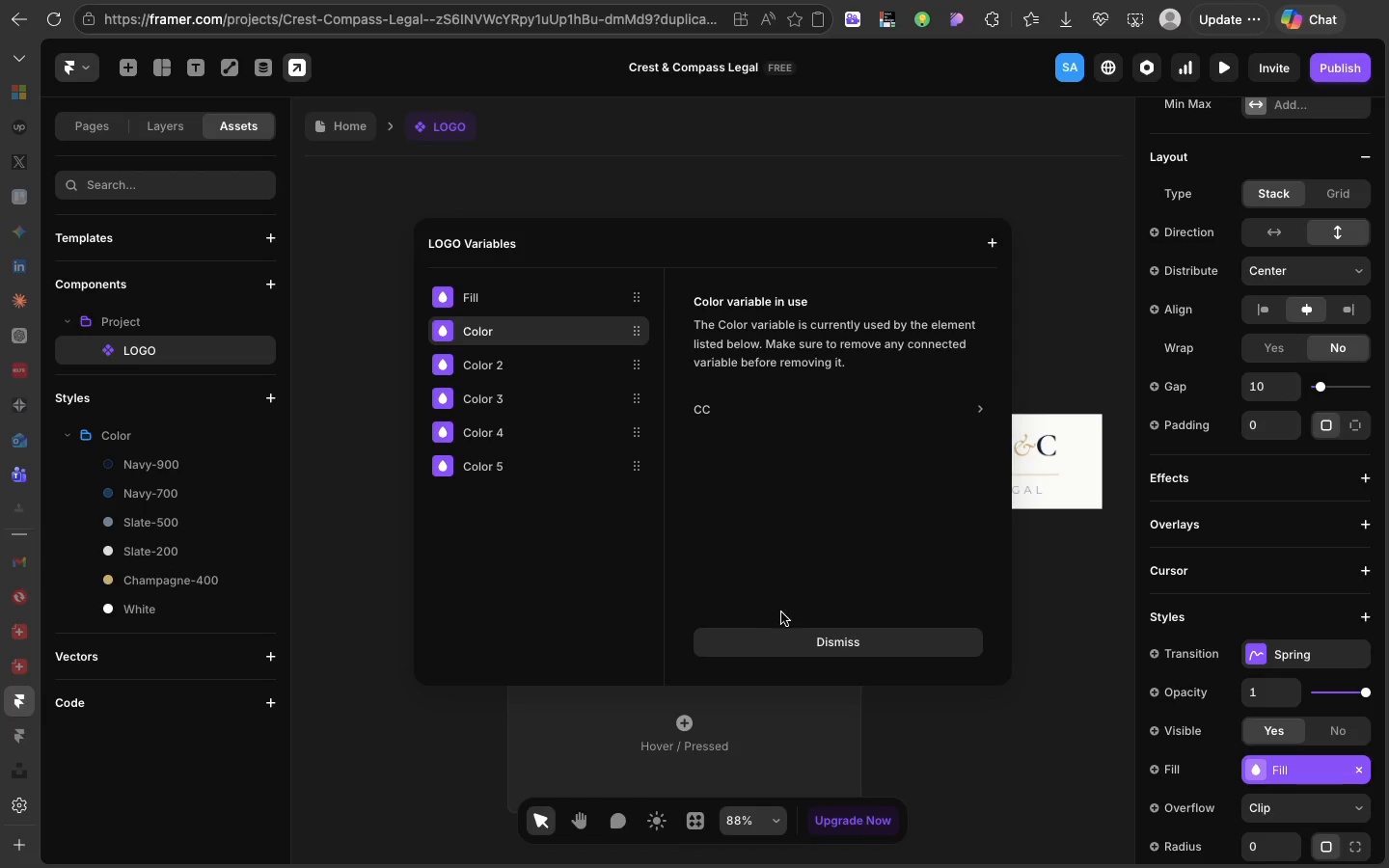 
left_click([790, 632])
 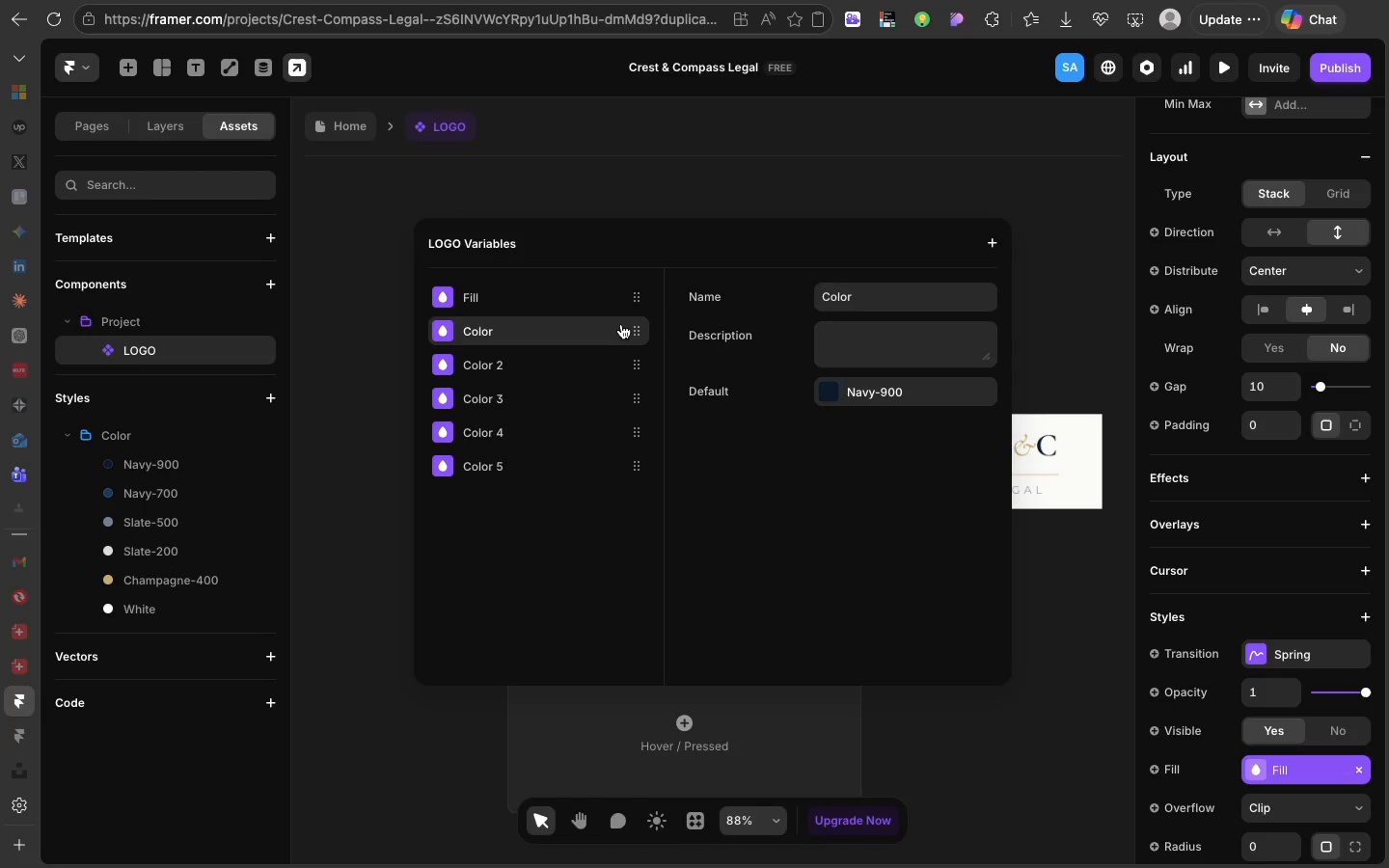 
left_click([621, 323])
 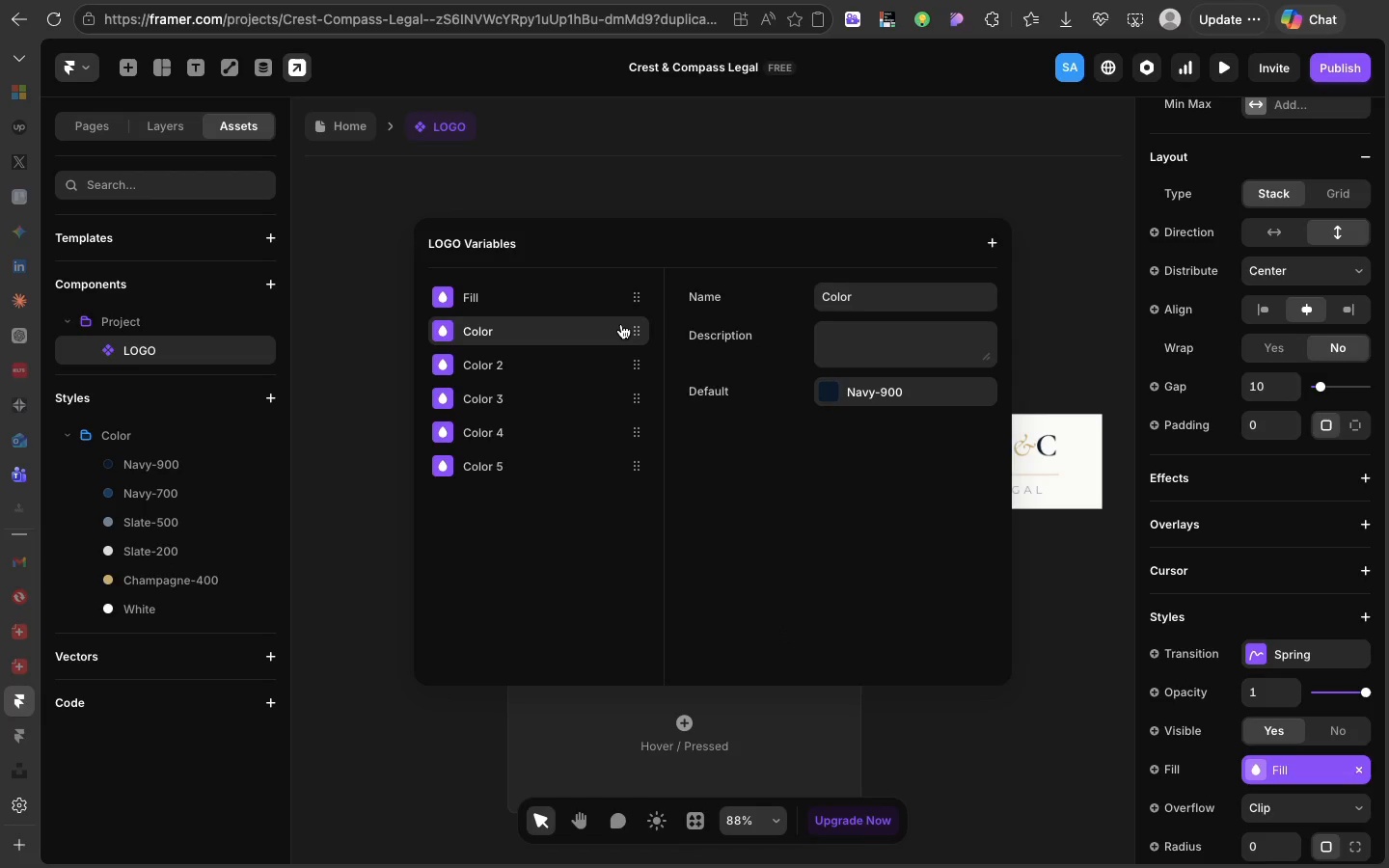 
right_click([621, 323])
 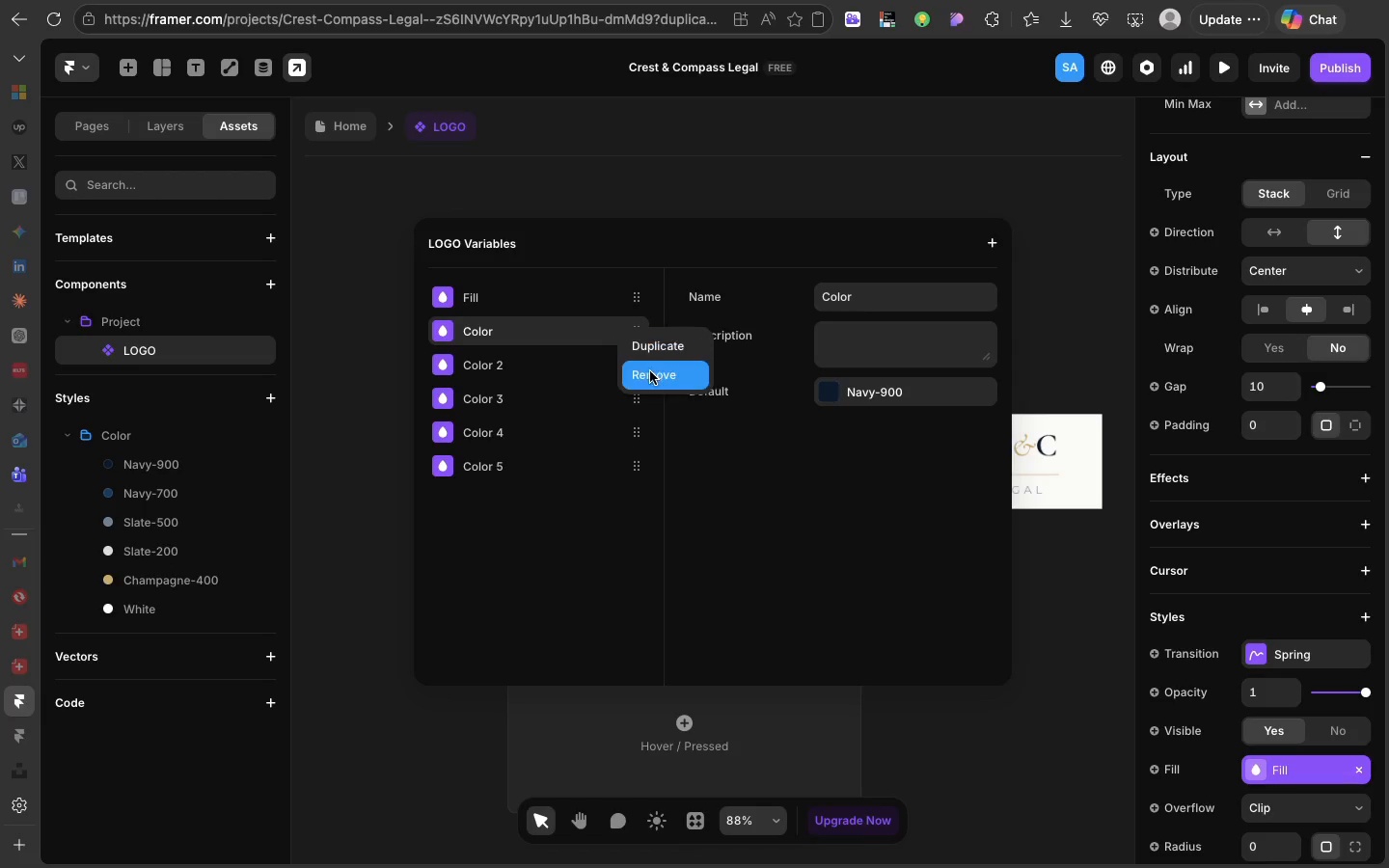 
left_click([650, 372])
 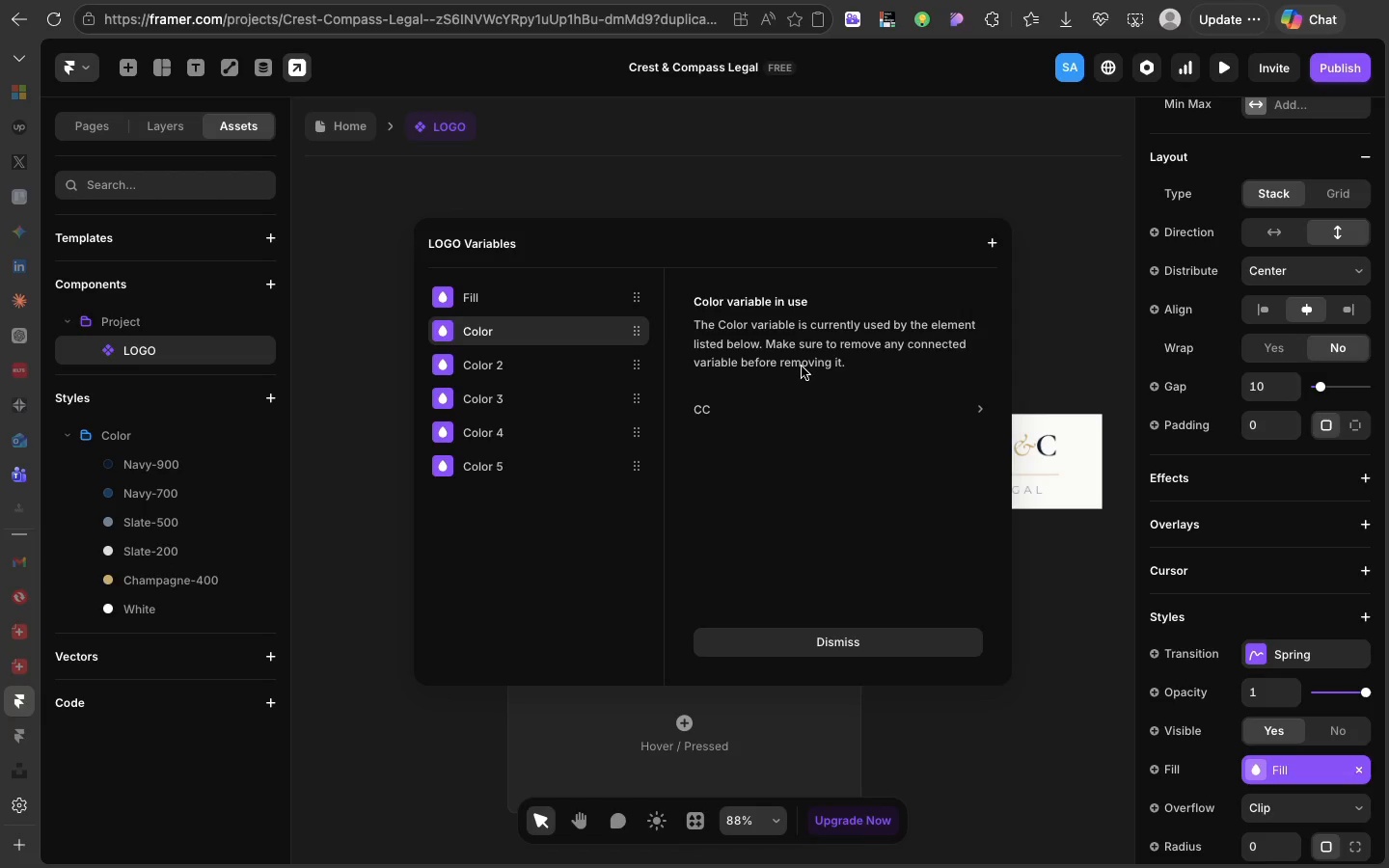 
left_click([803, 399])
 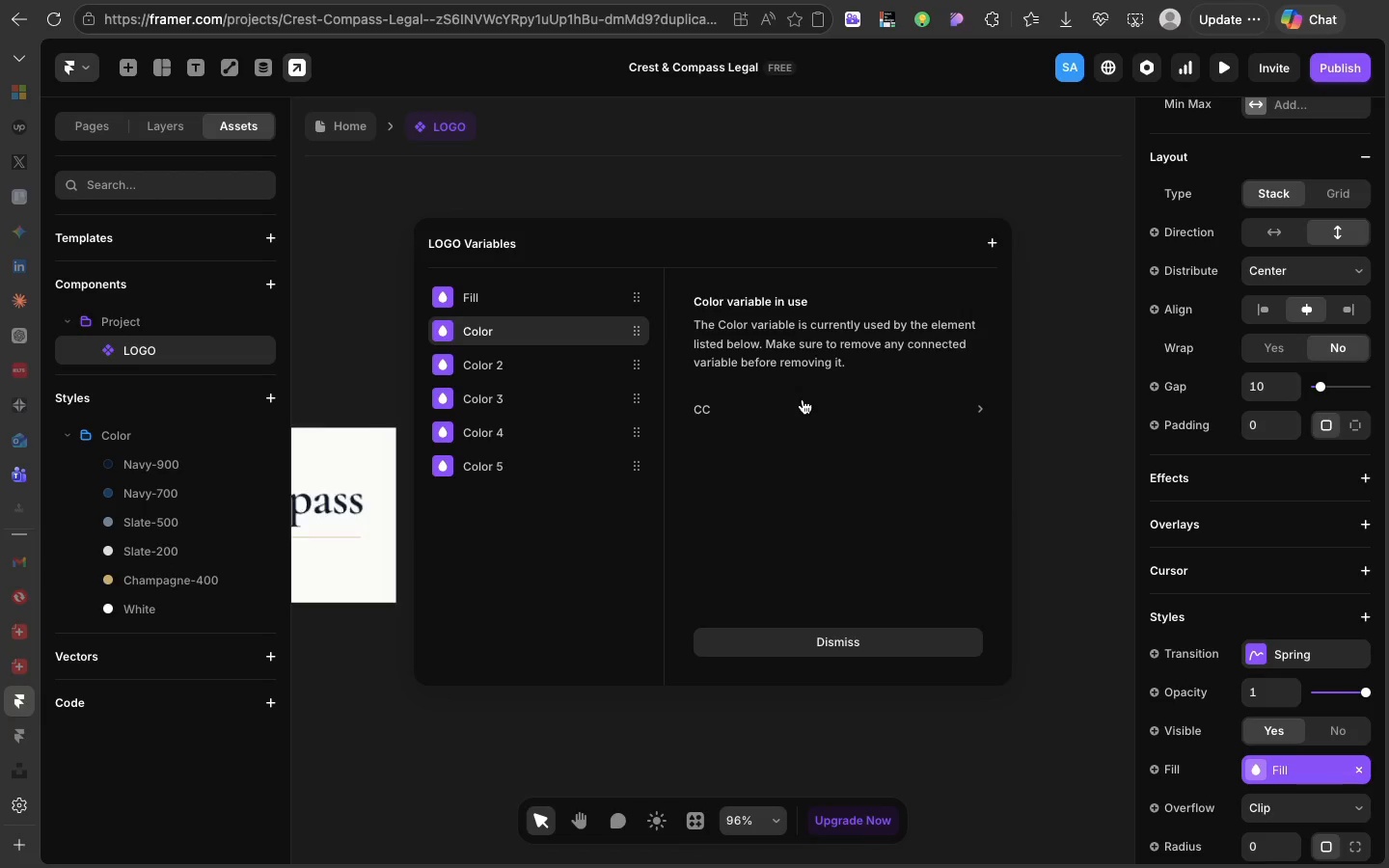 
mouse_move([784, 407])
 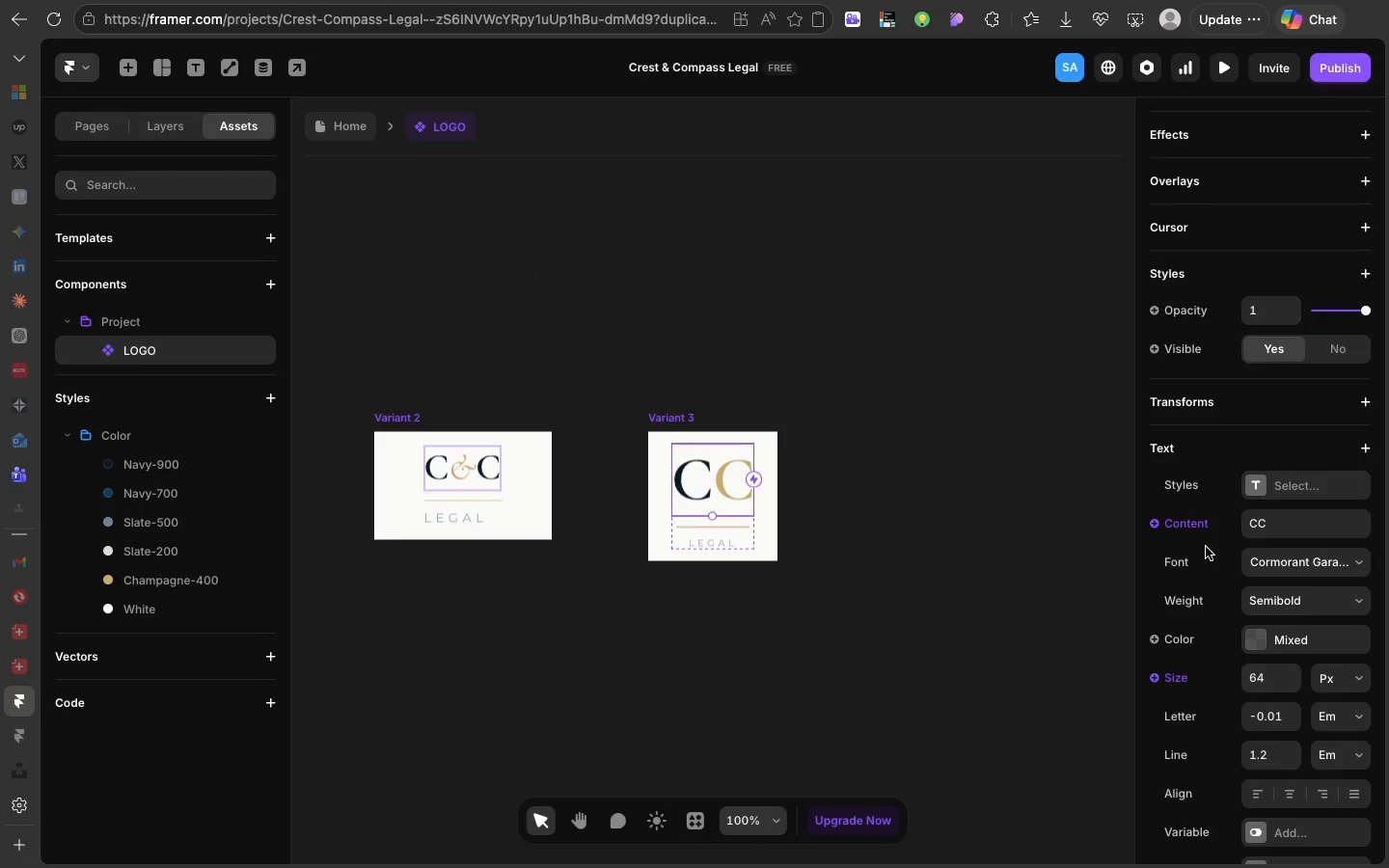 
scroll: coordinate [1208, 547], scroll_direction: down, amount: 50.0
 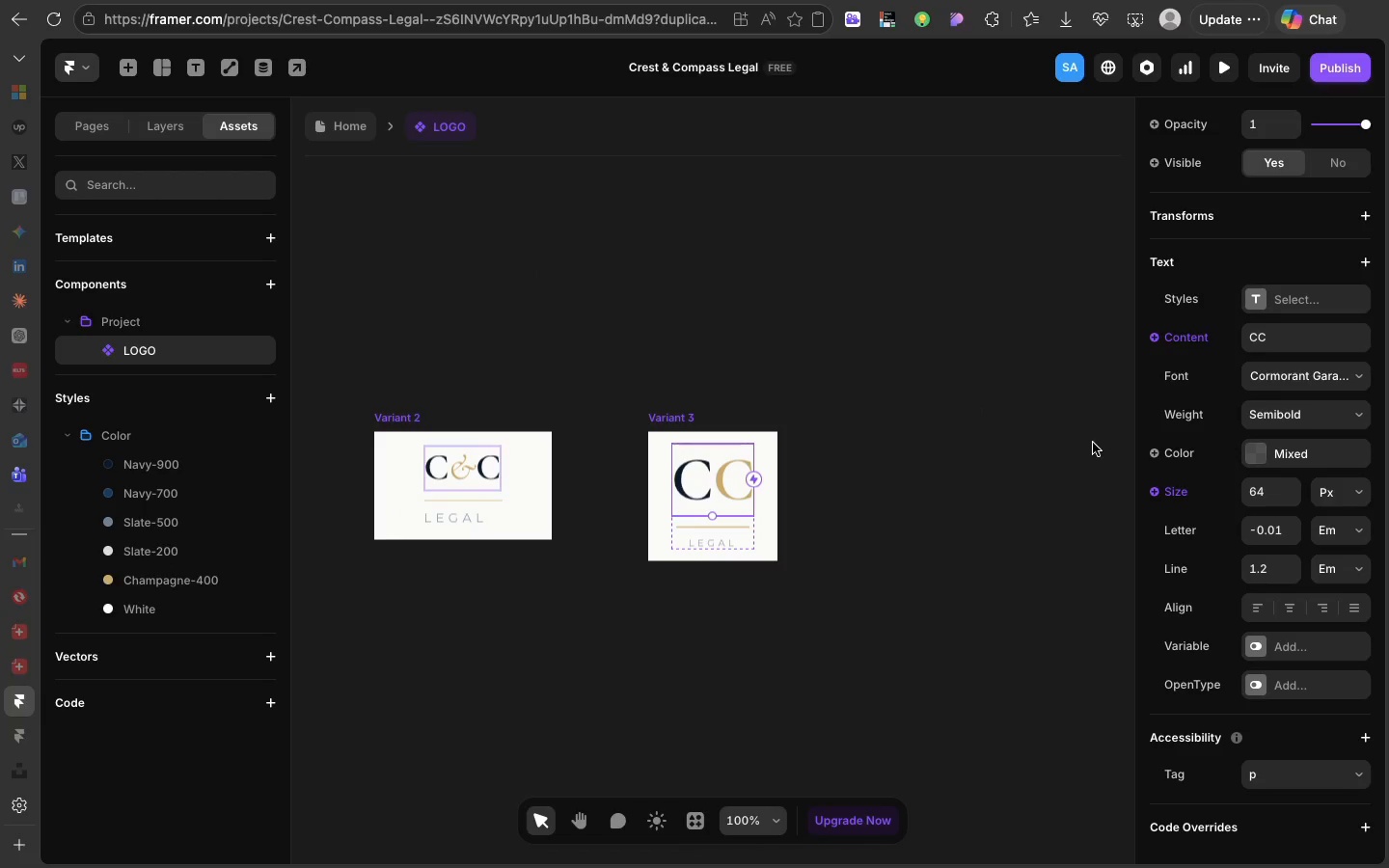 
left_click([1081, 446])
 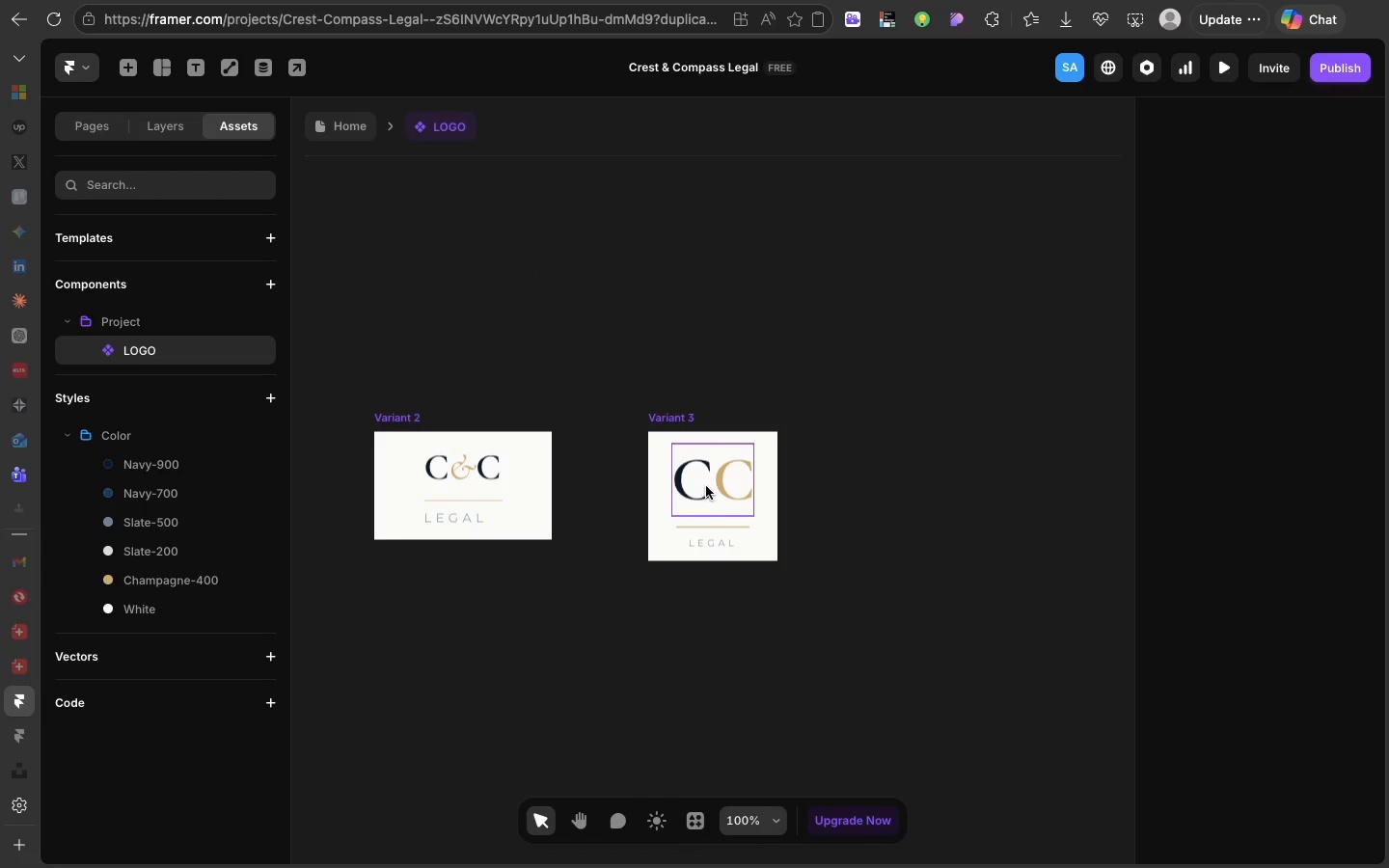 
left_click([706, 486])
 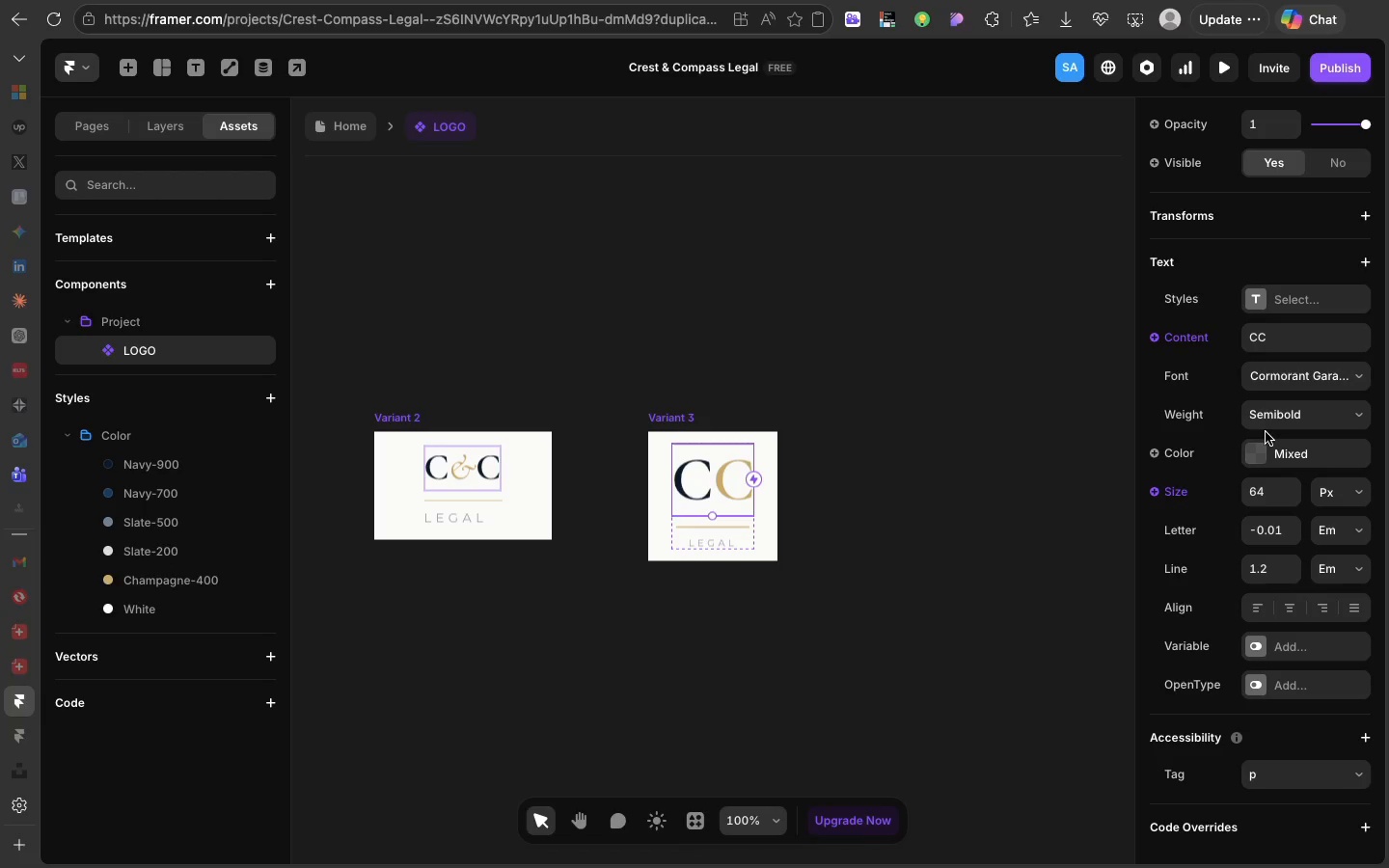 
left_click([1273, 453])
 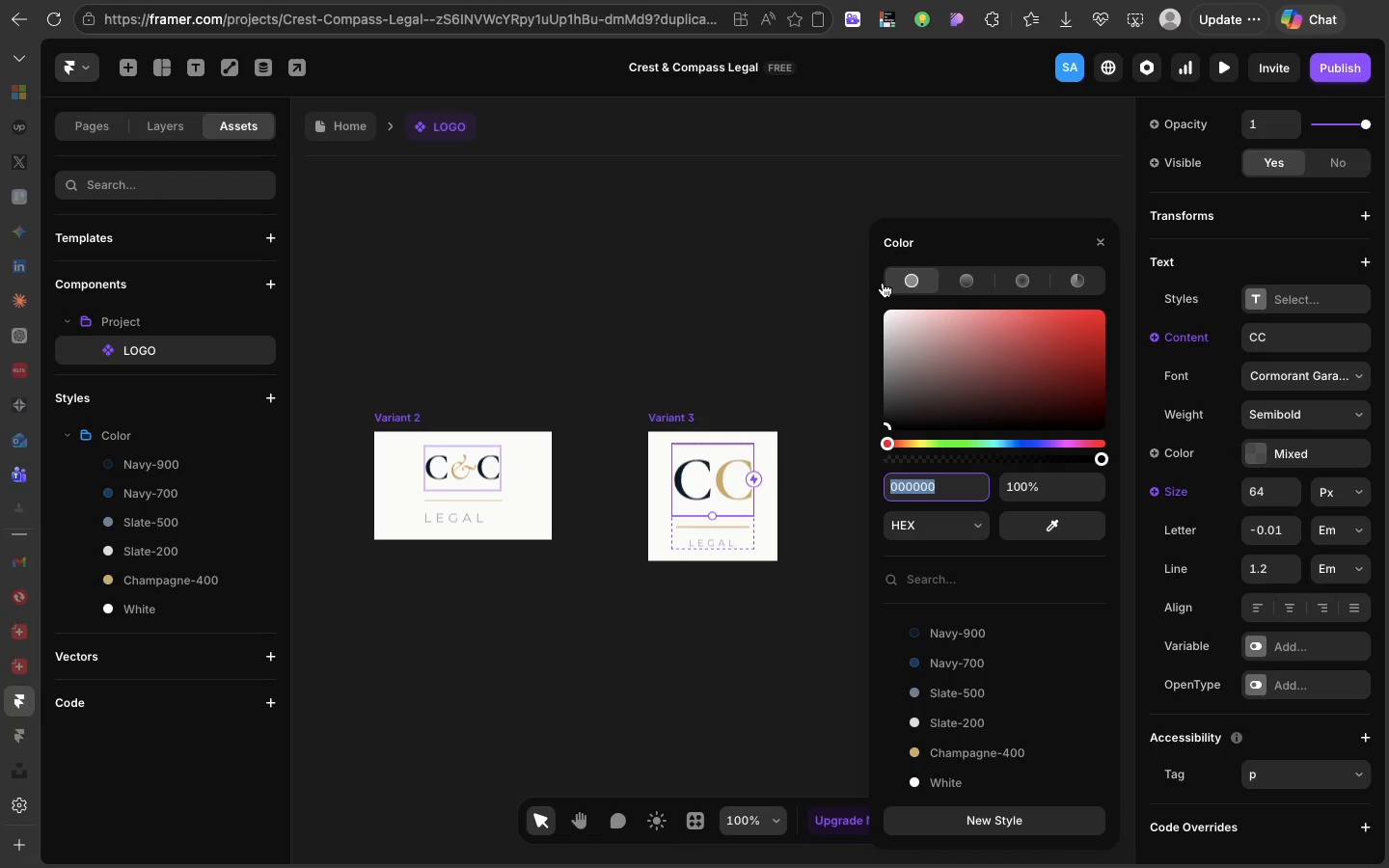 
left_click([826, 290])
 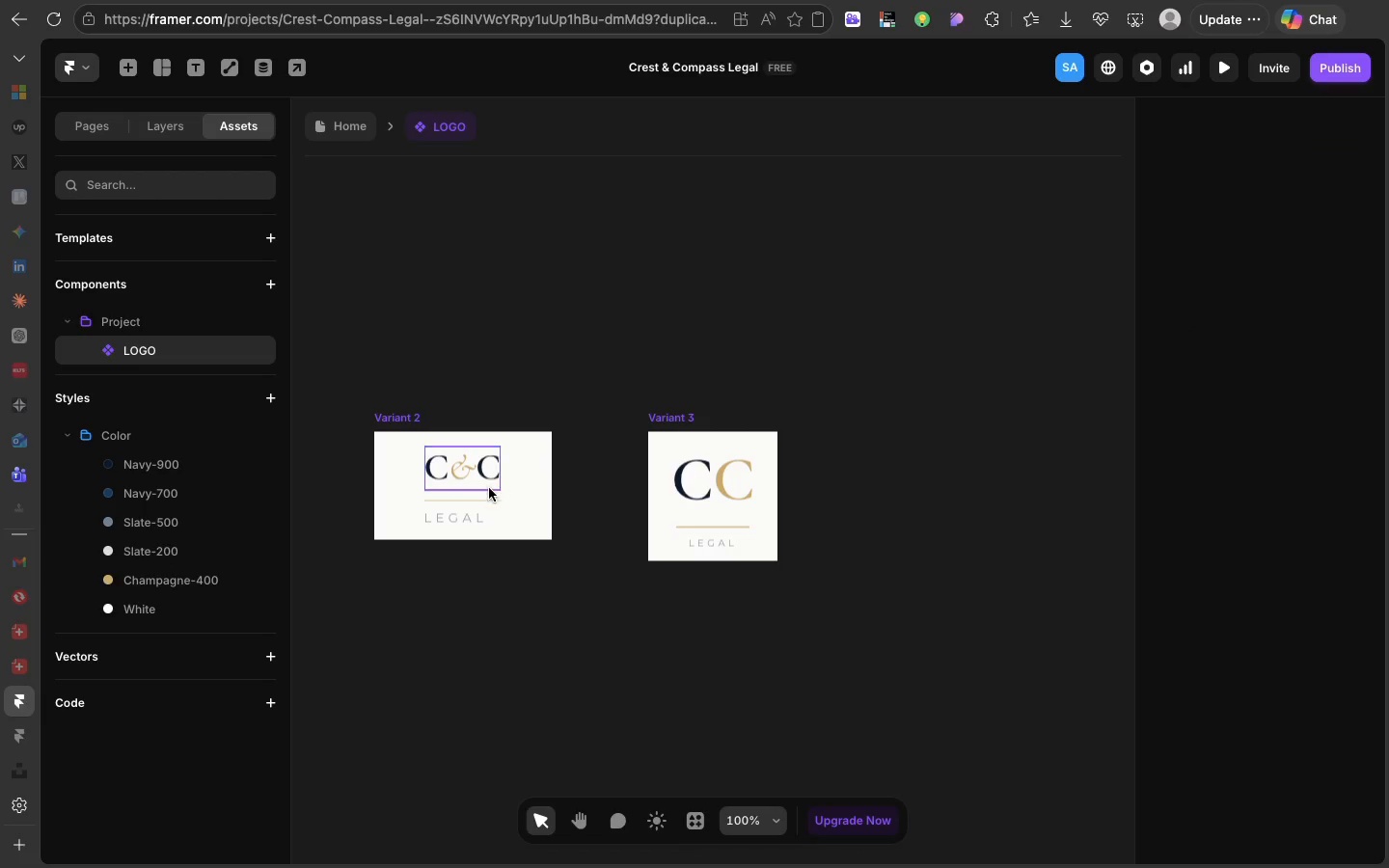 
left_click([489, 488])
 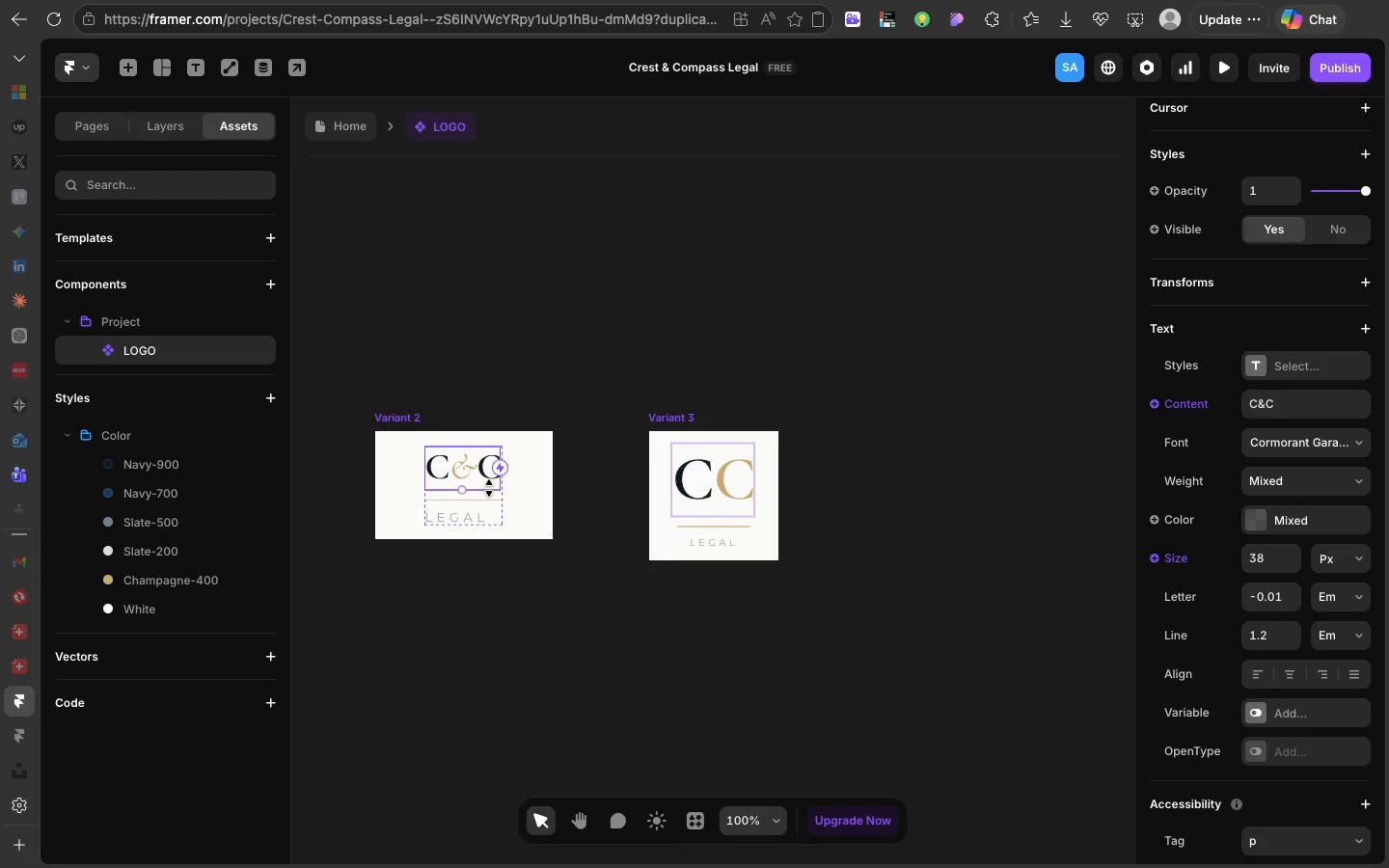 
scroll: coordinate [489, 488], scroll_direction: up, amount: 18.0
 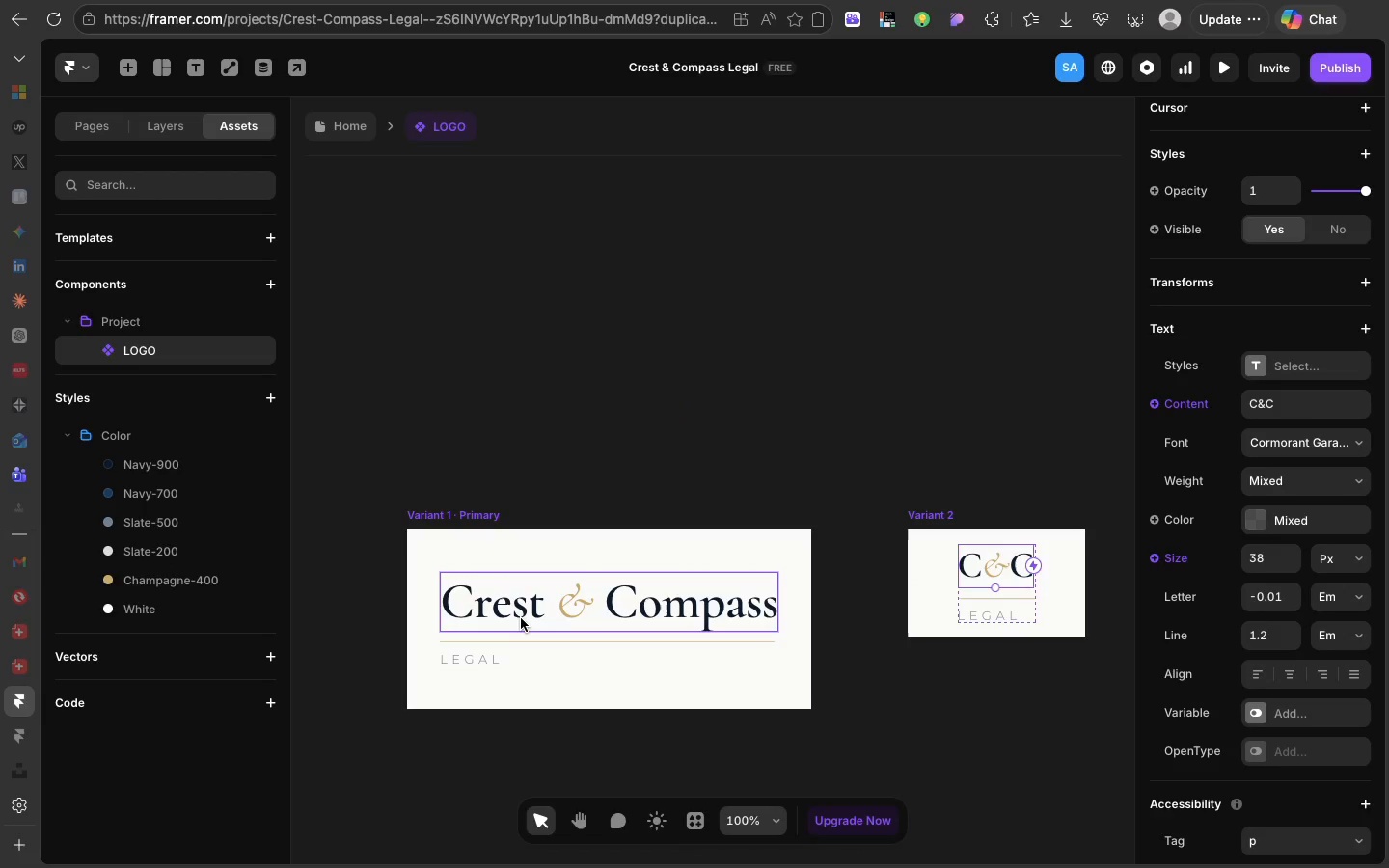 
left_click([521, 618])
 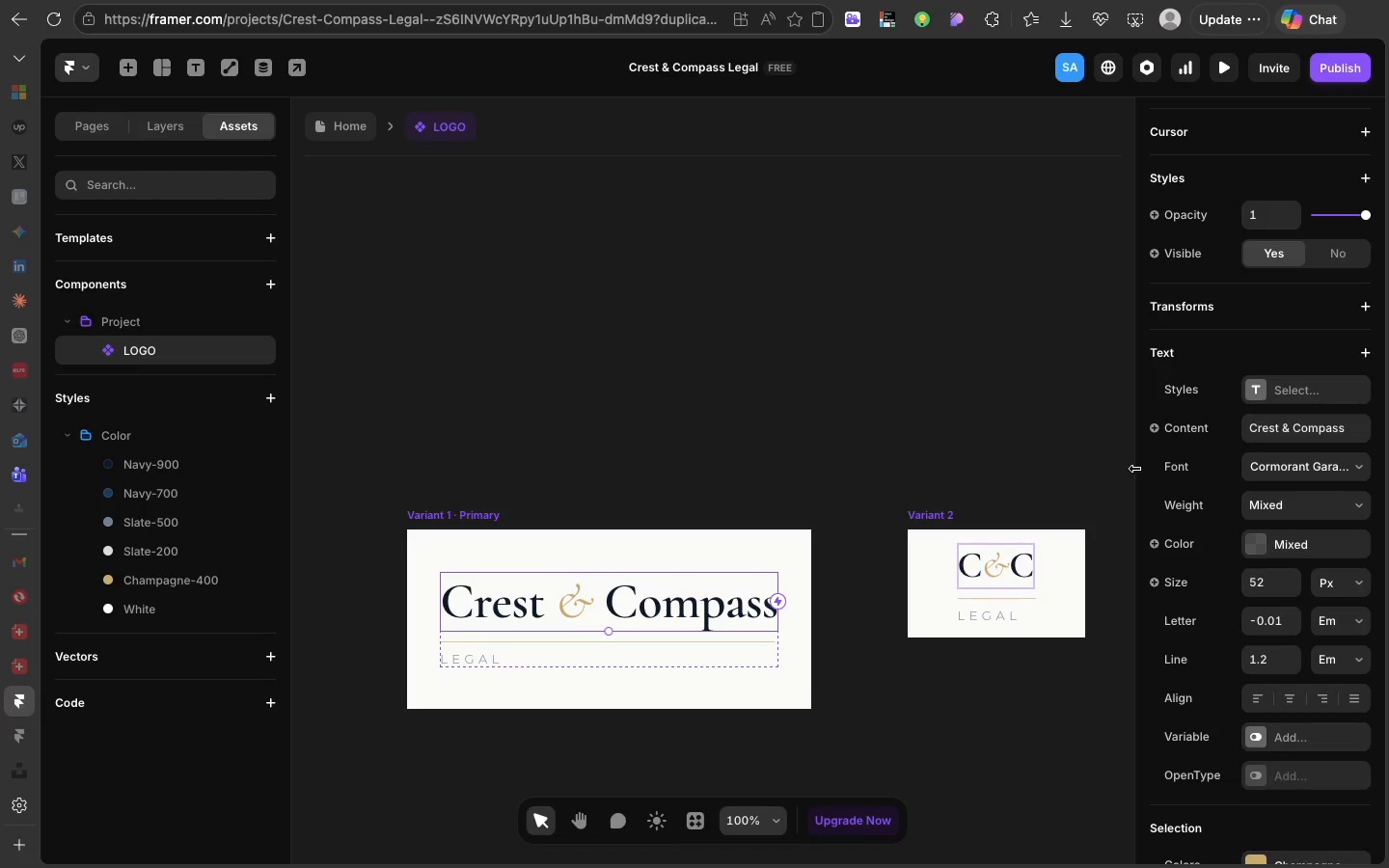 
left_click([968, 567])
 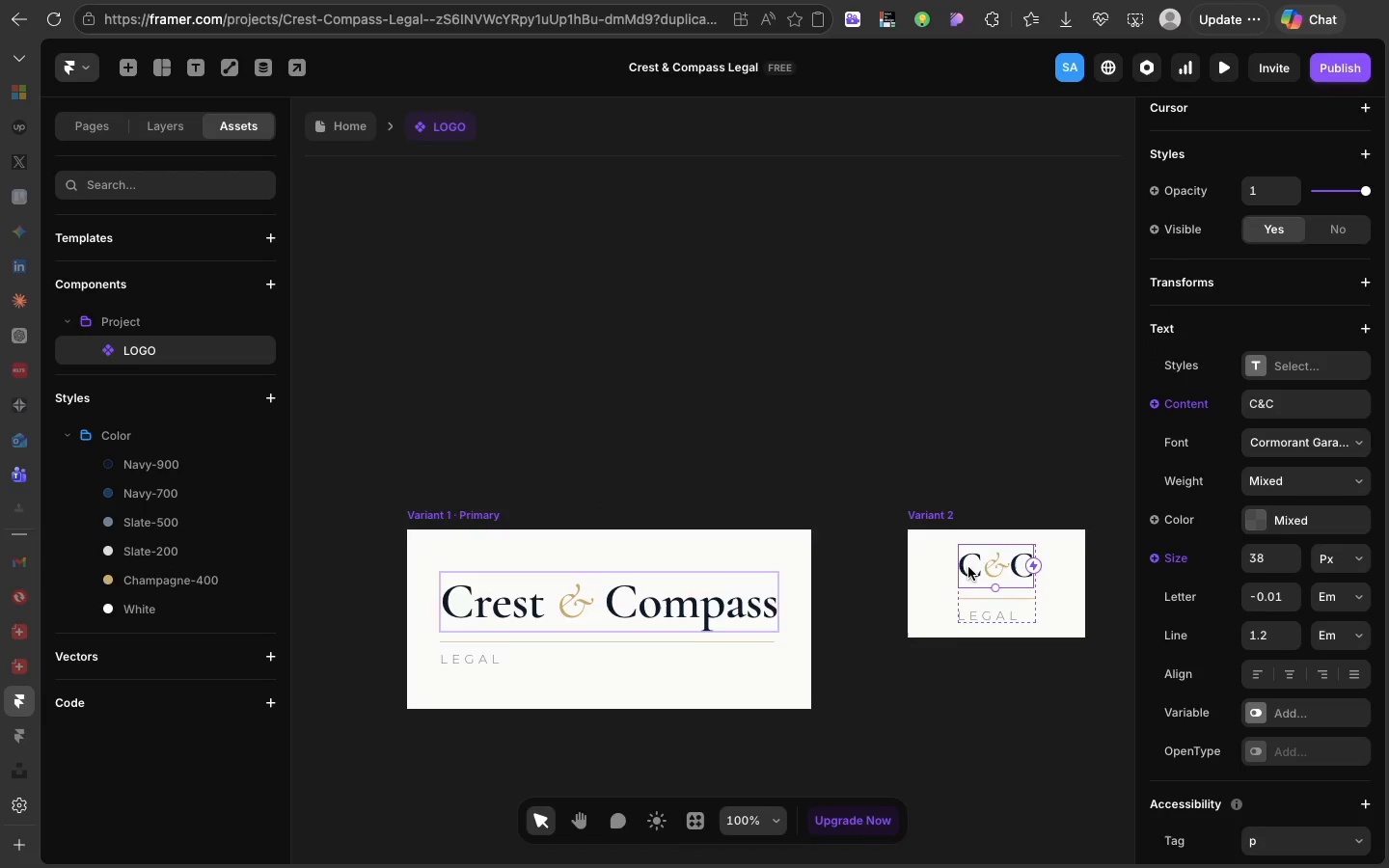 
scroll: coordinate [968, 567], scroll_direction: down, amount: 15.0
 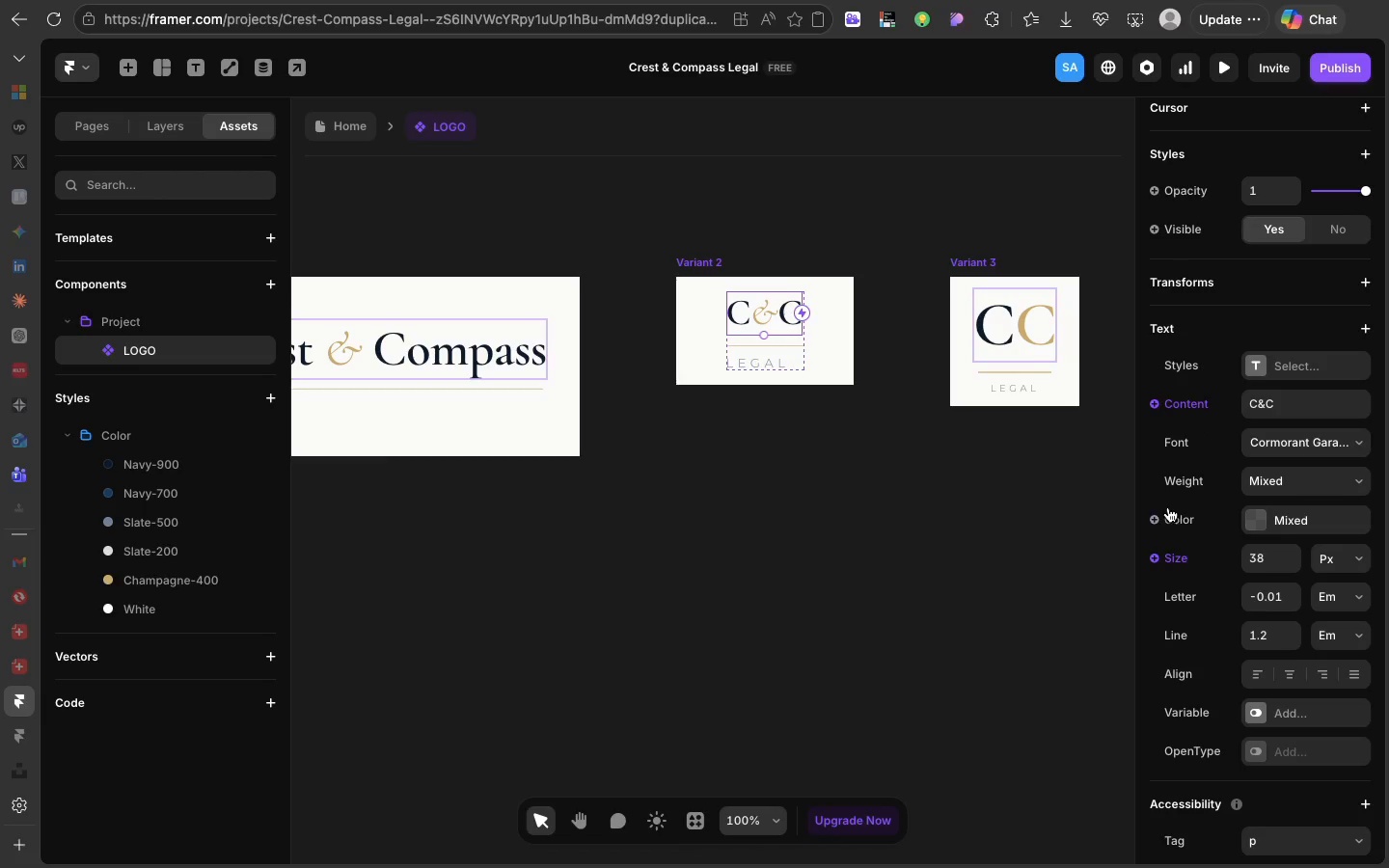 
left_click([1164, 515])
 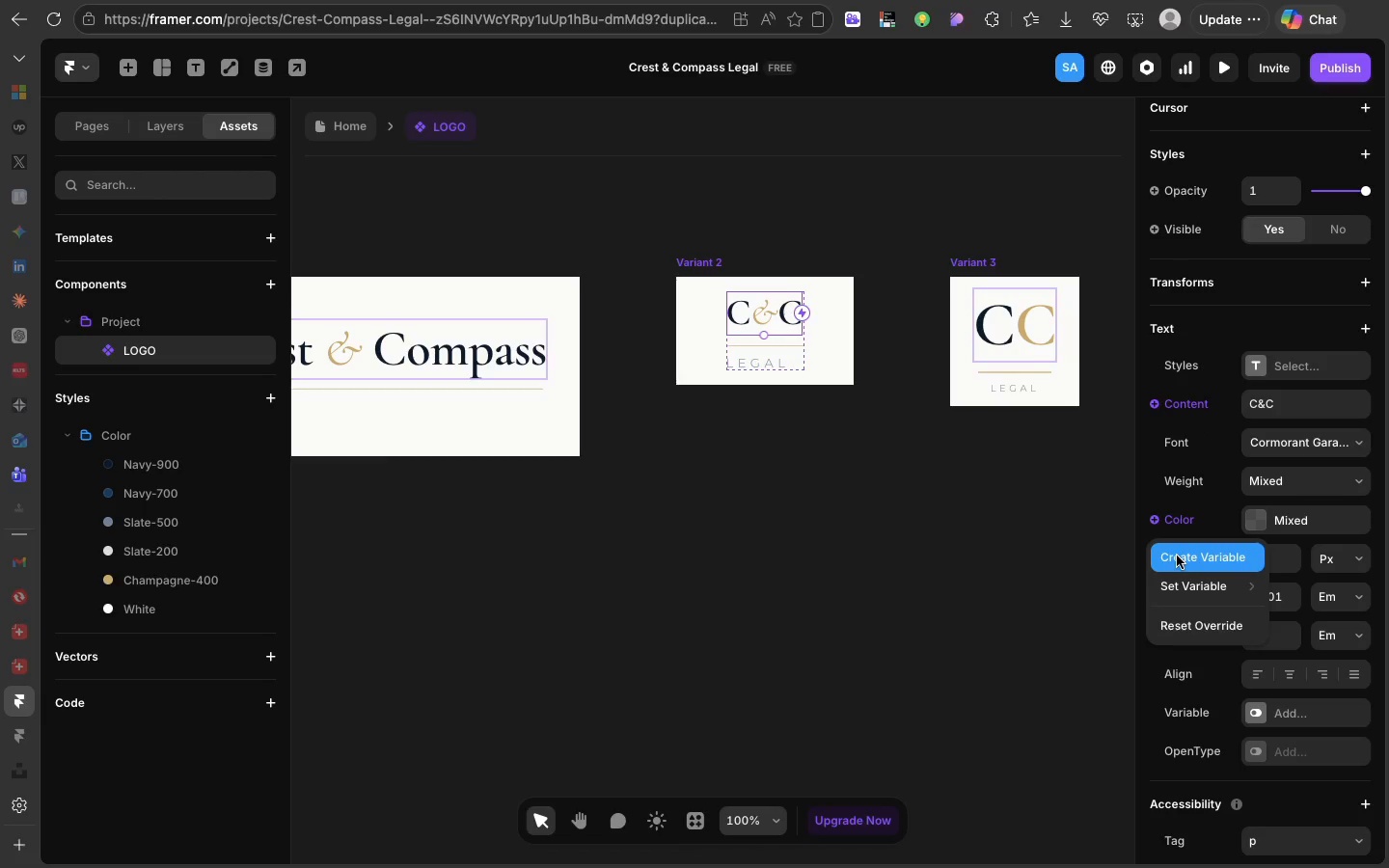 
left_click([1177, 556])
 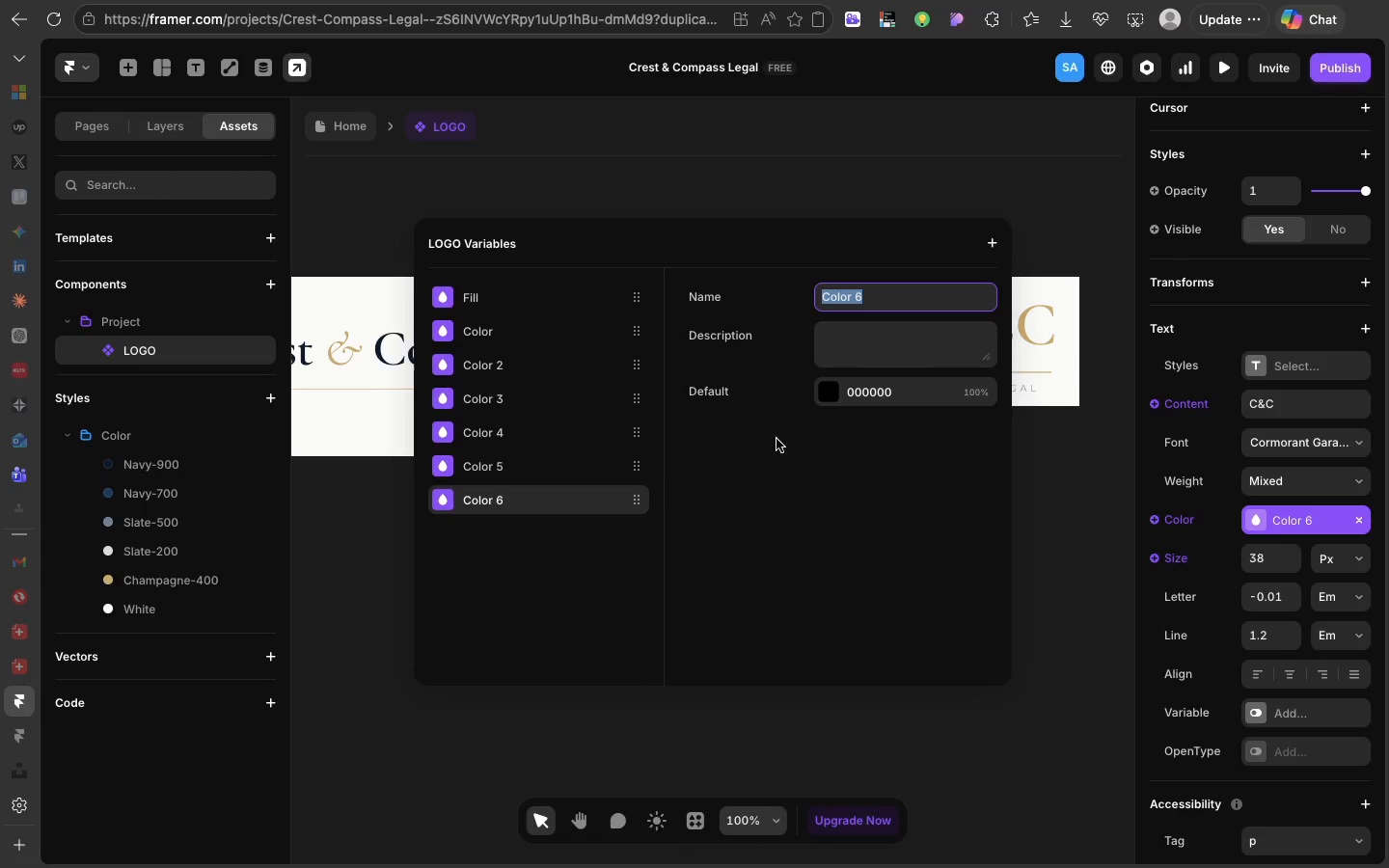 
left_click([603, 316])
 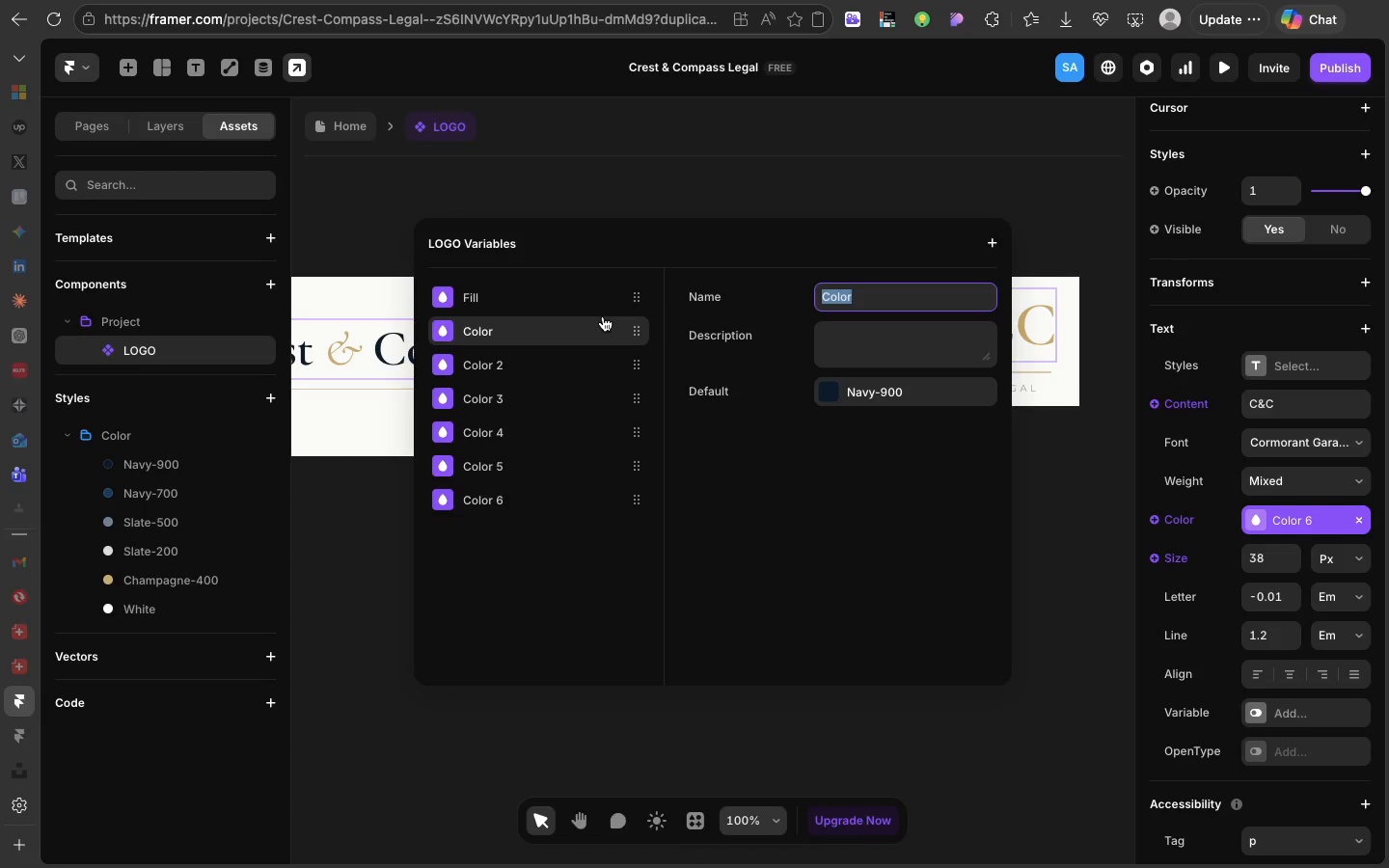 
right_click([603, 316])
 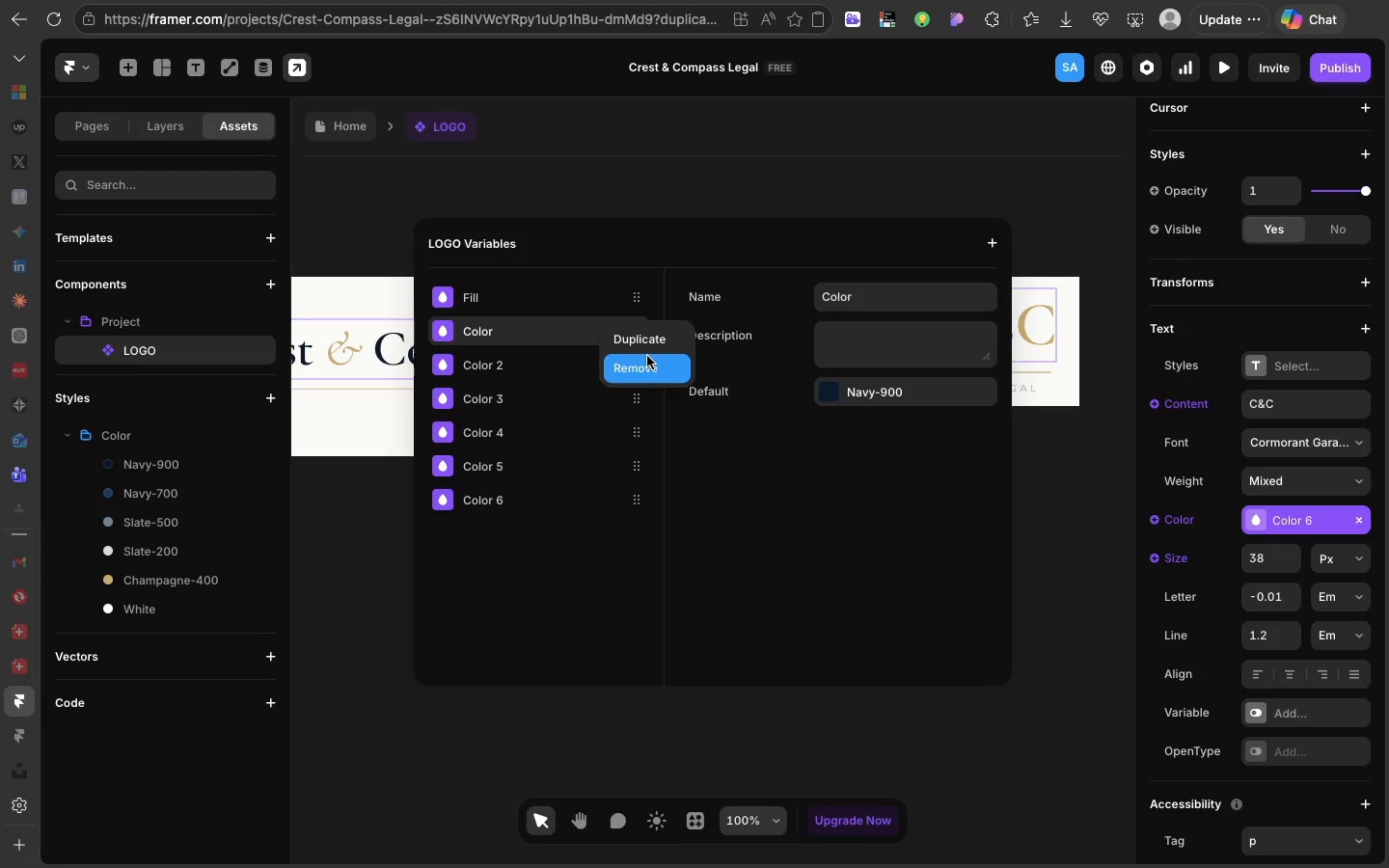 
left_click([649, 368])
 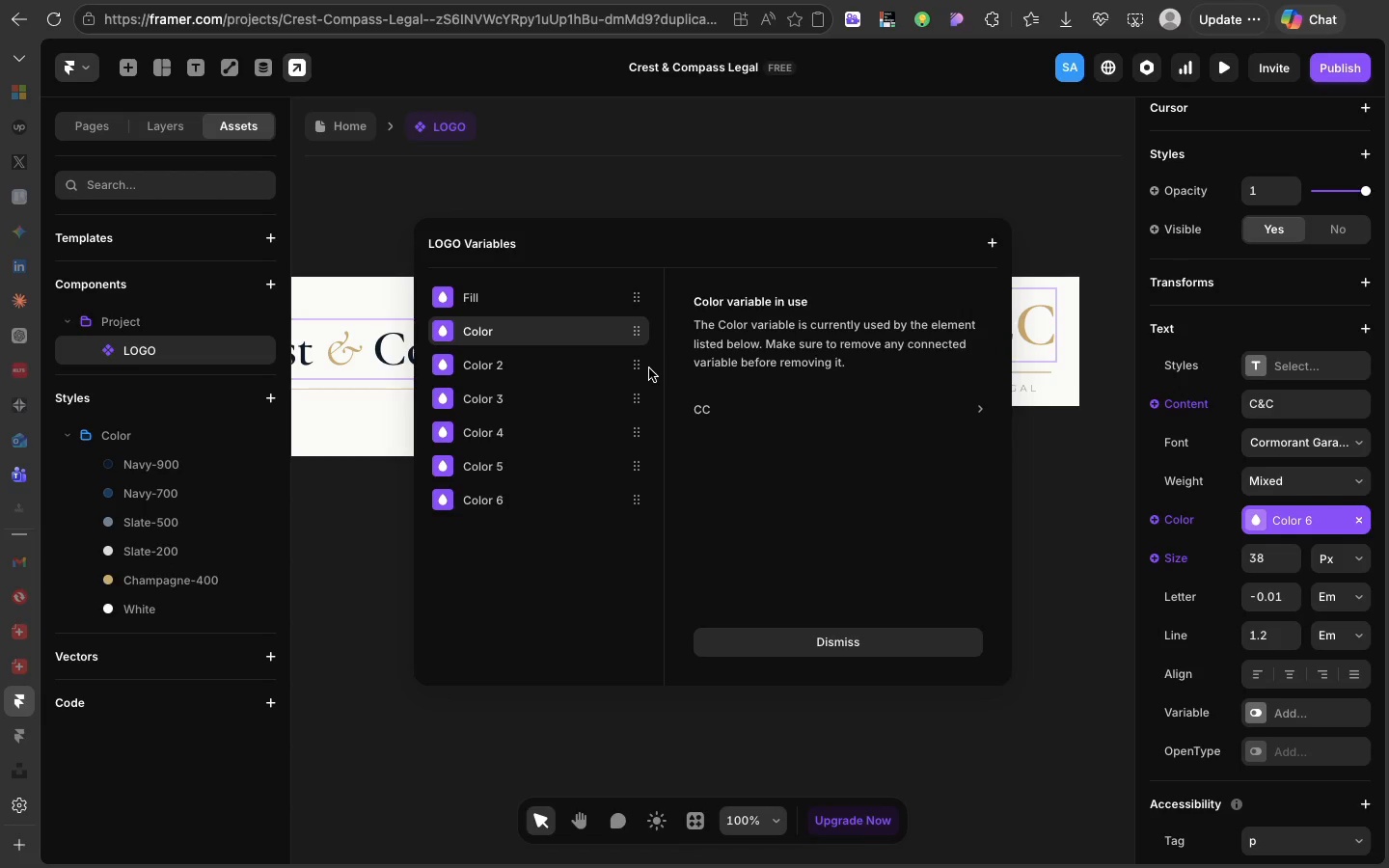 
left_click([833, 206])
 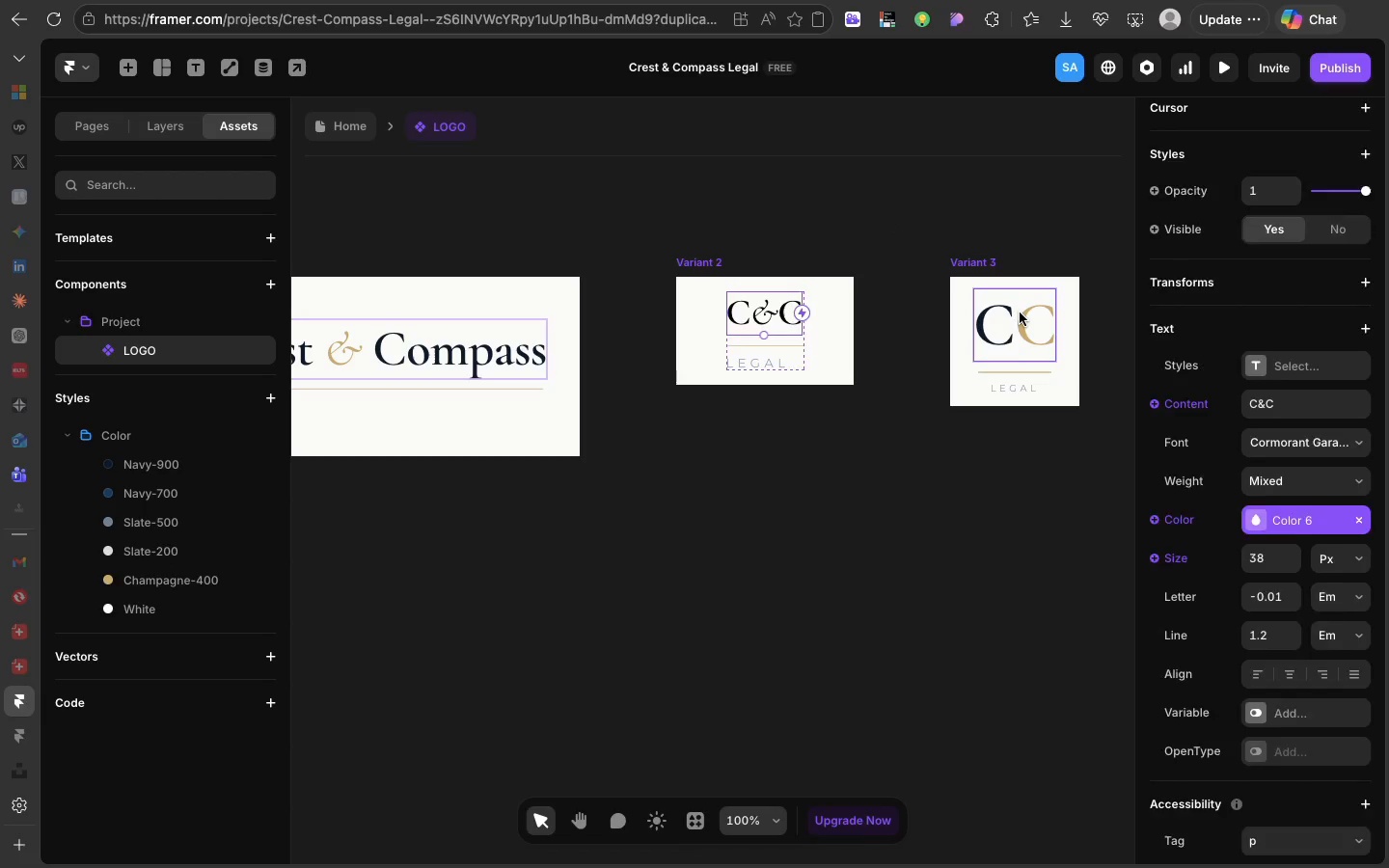 
double_click([1020, 312])
 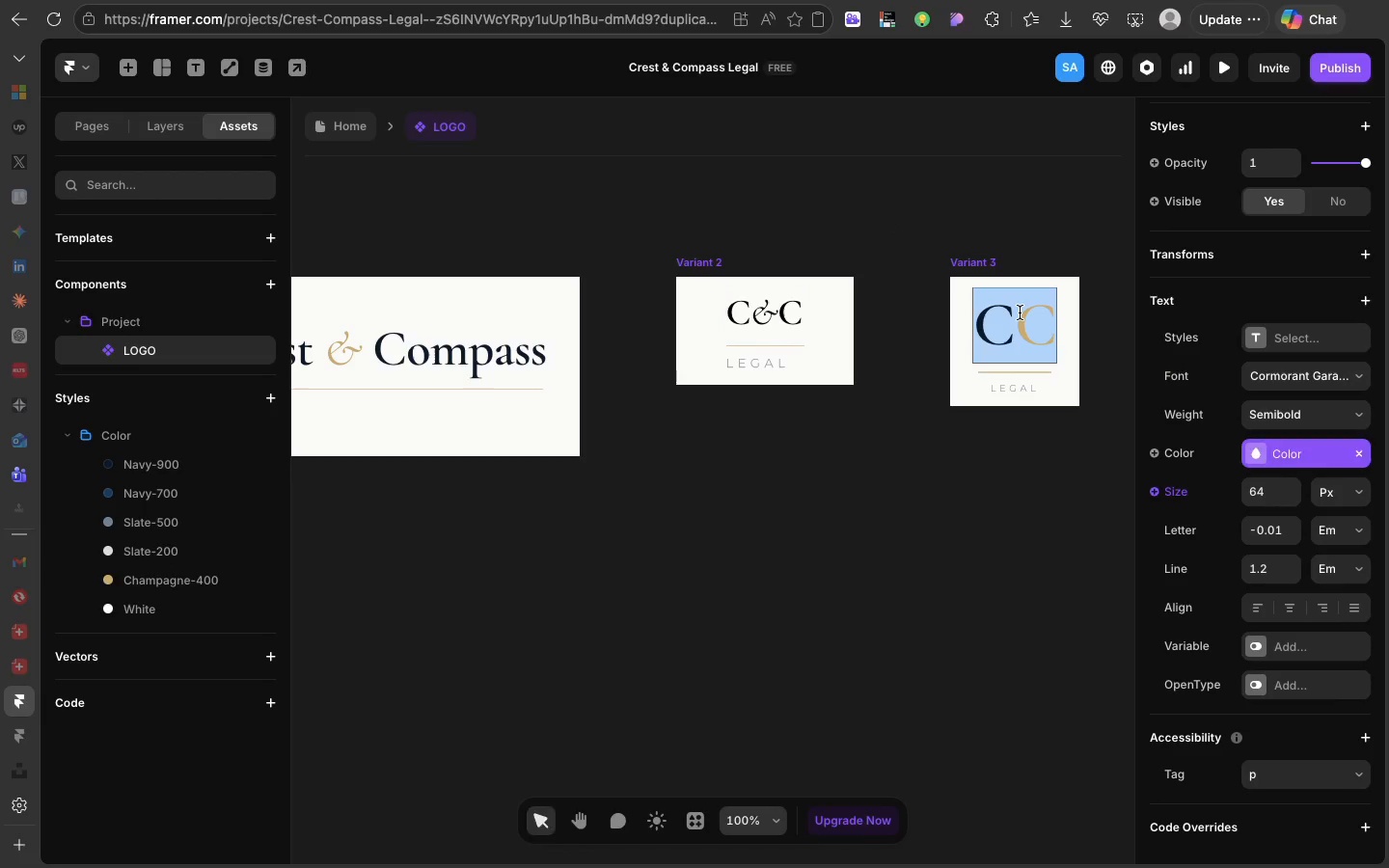 
triple_click([1020, 312])
 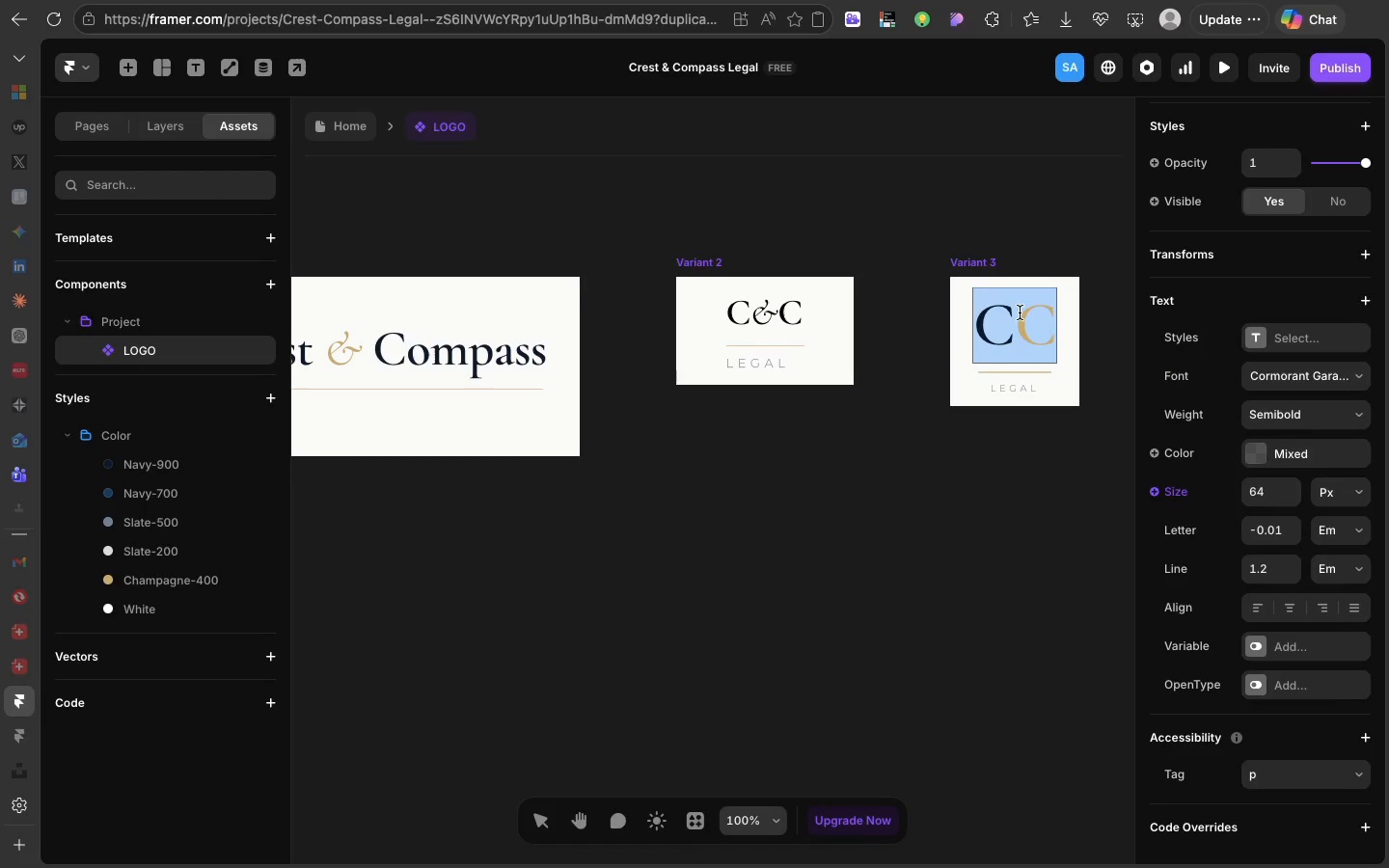 
left_click([1020, 312])
 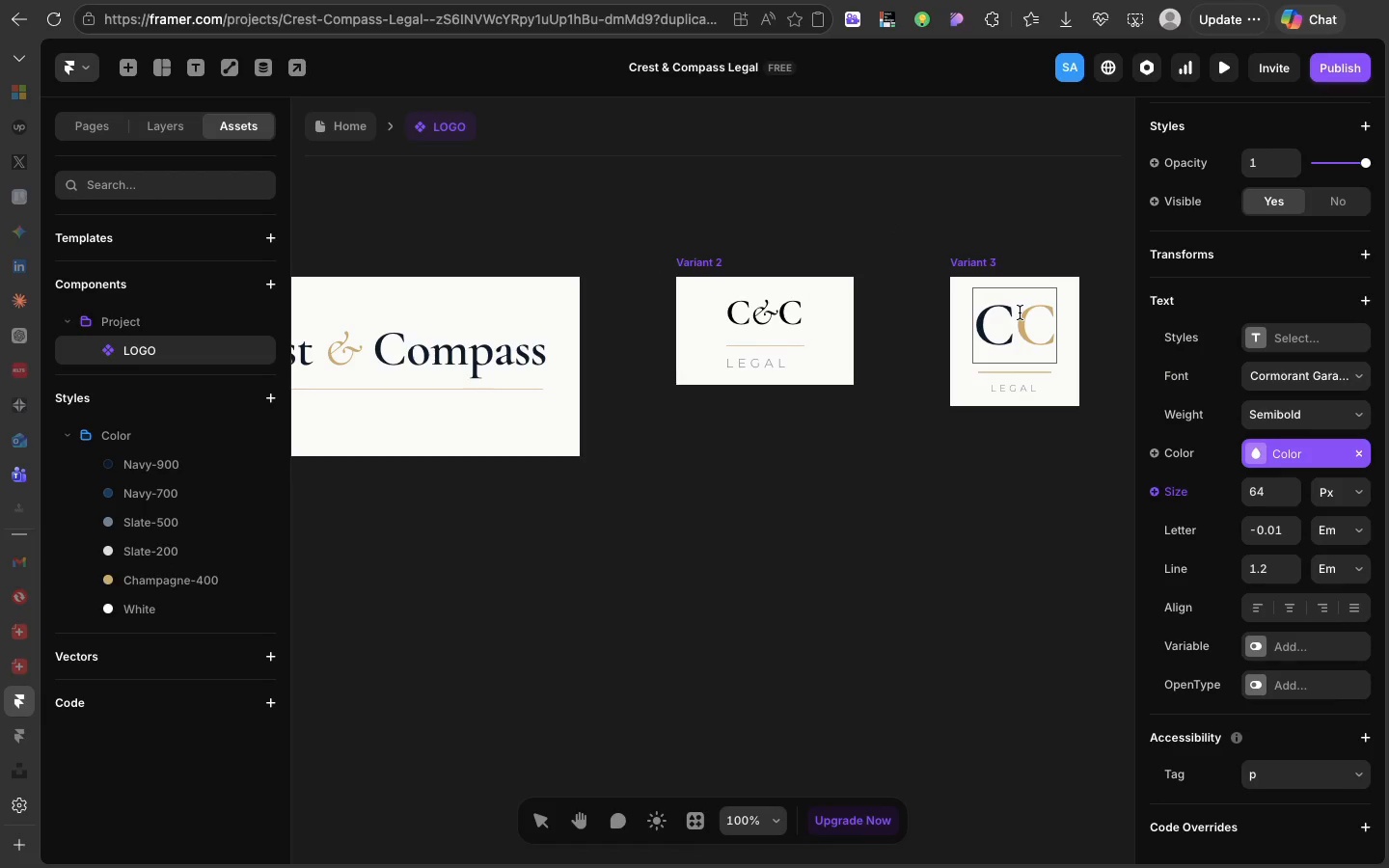 
left_click_drag(start_coordinate=[1020, 312], to_coordinate=[952, 317])
 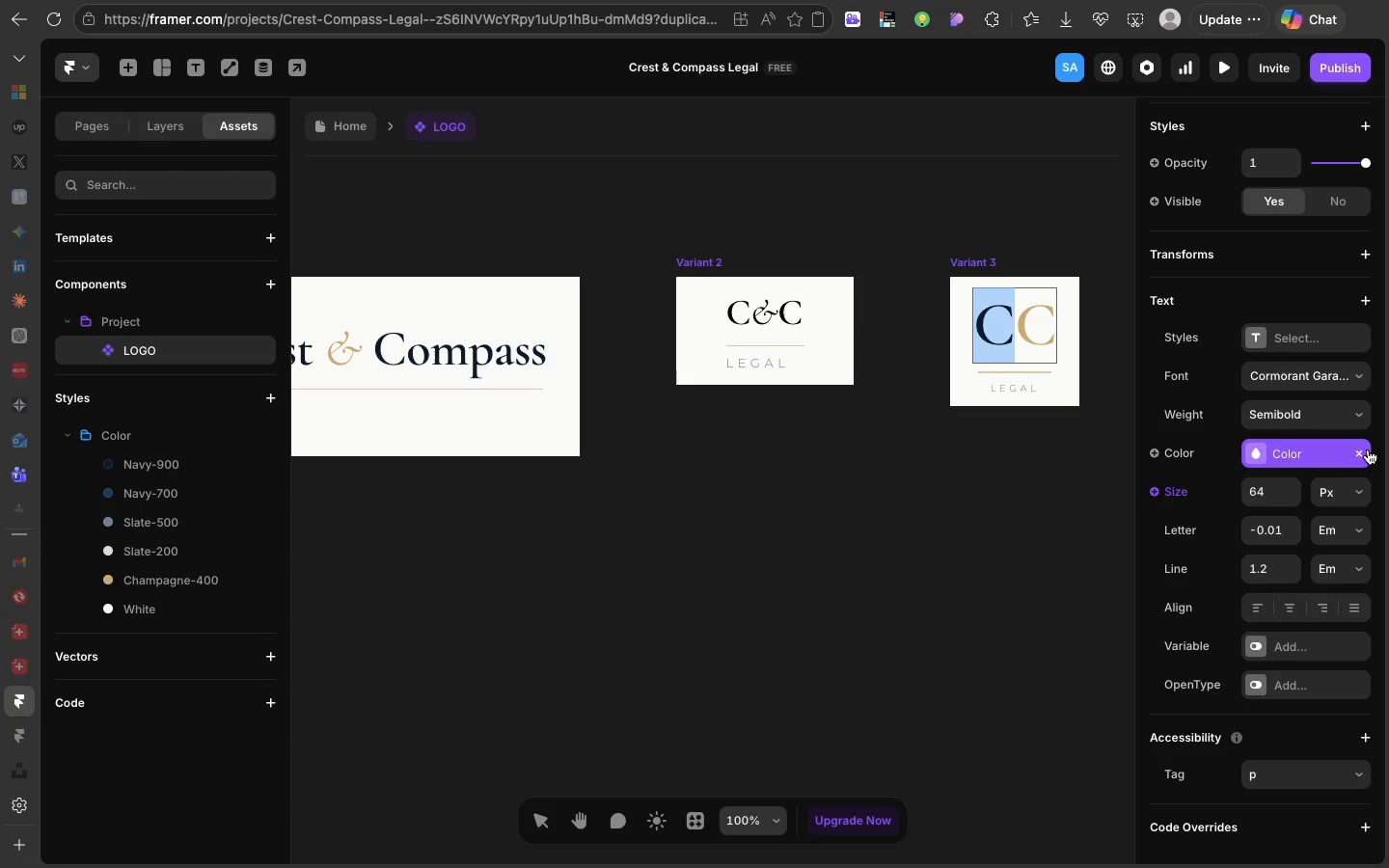 
left_click([1357, 450])
 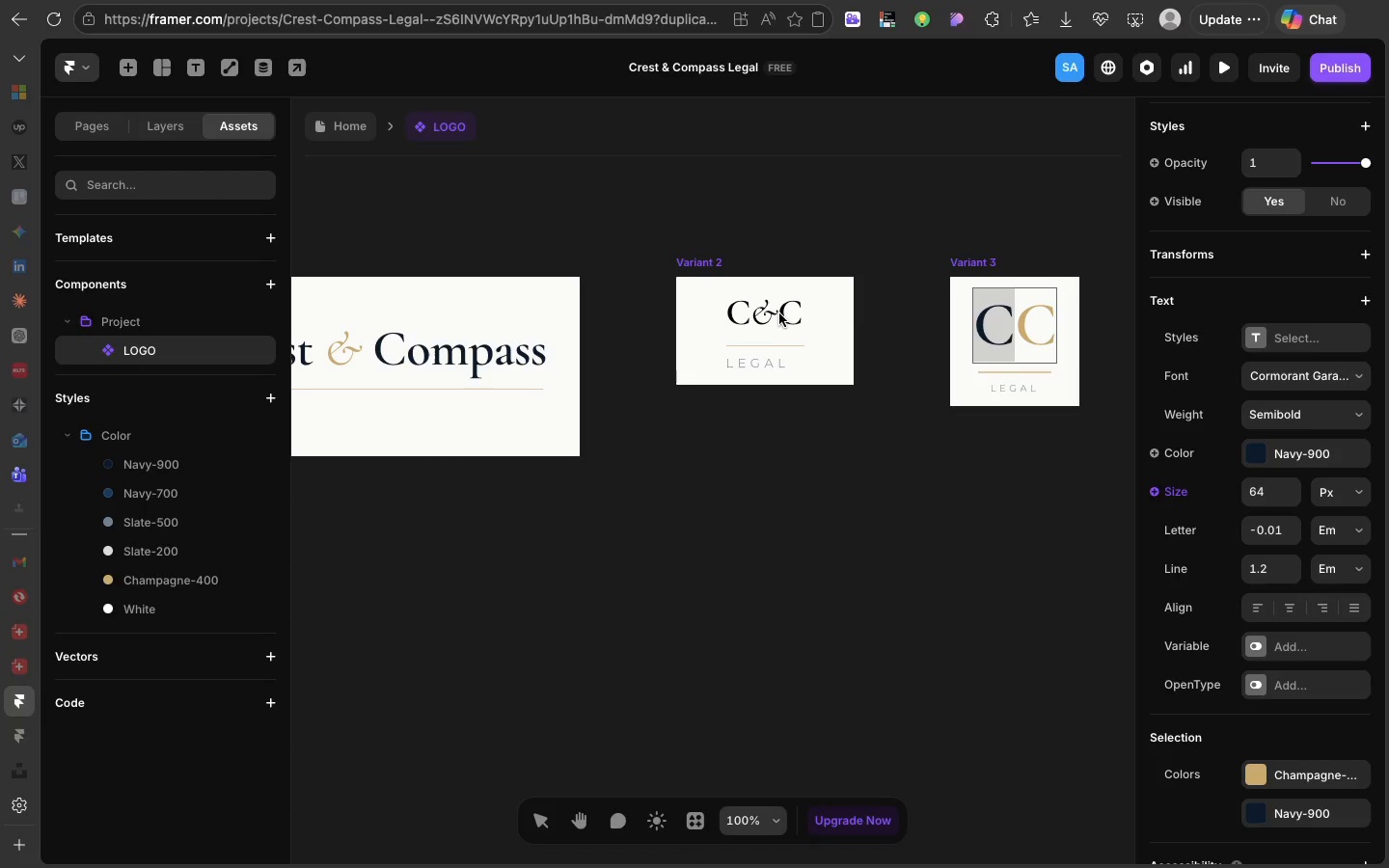 
left_click([777, 311])
 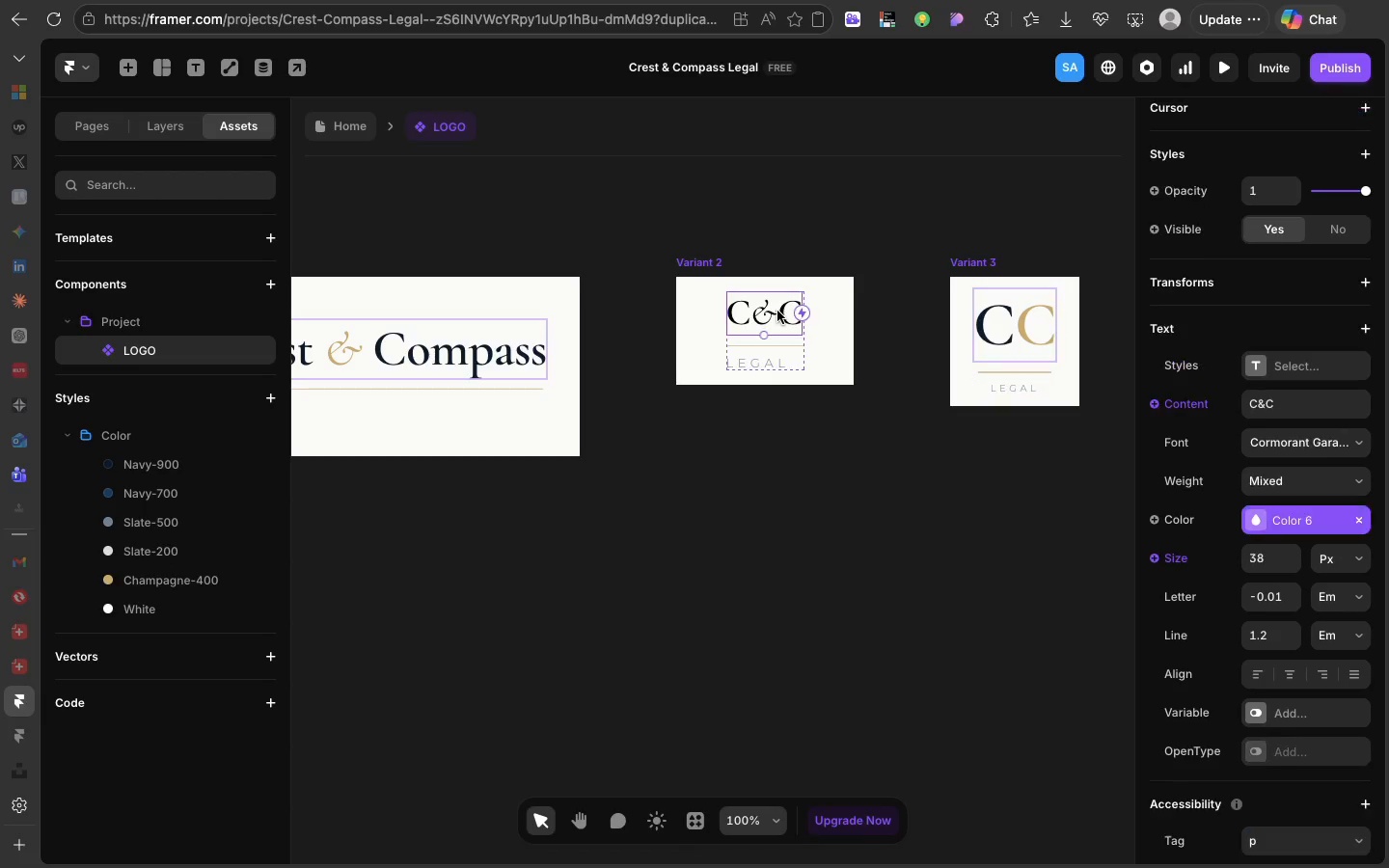 
double_click([777, 311])
 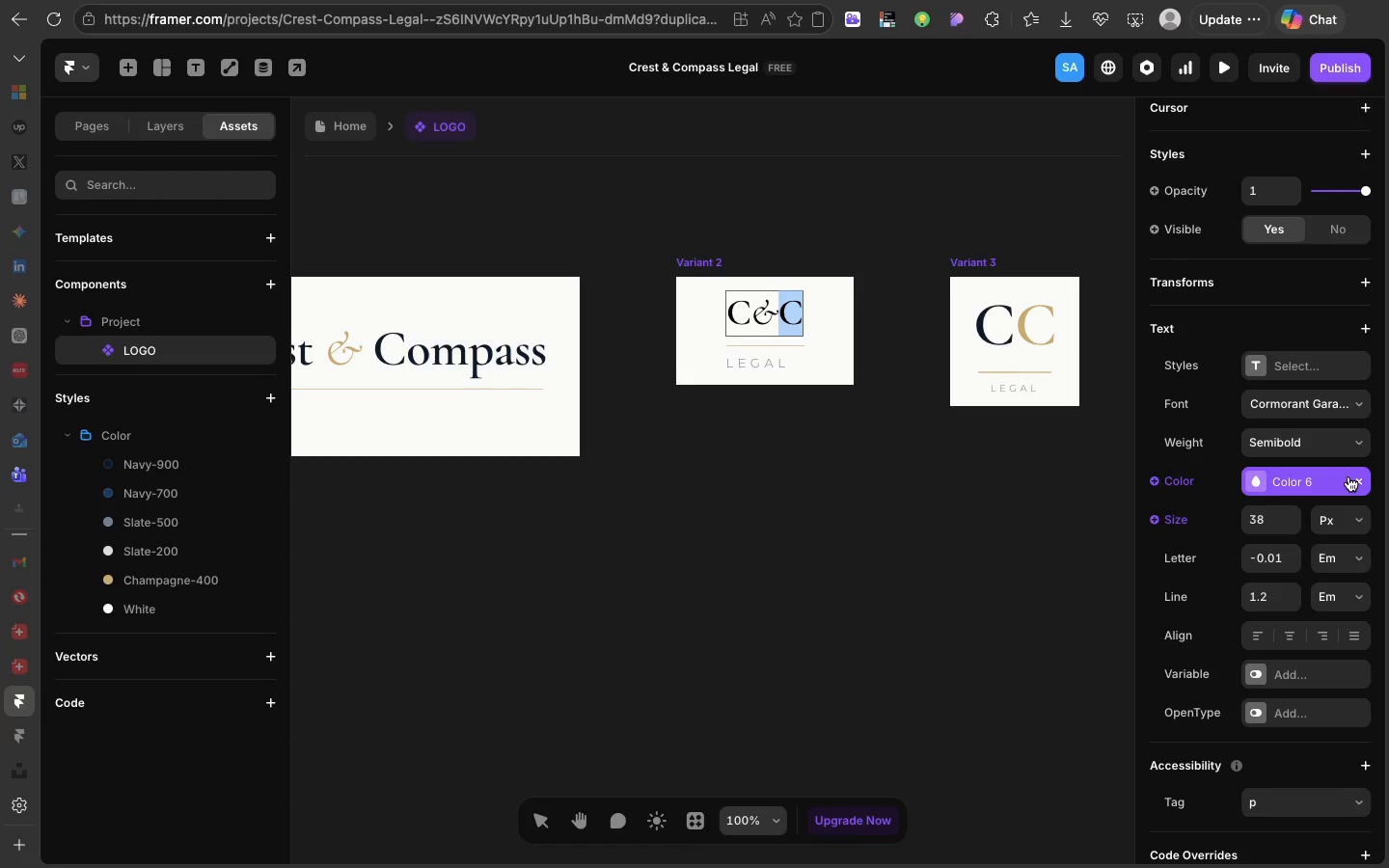 
left_click([1348, 476])
 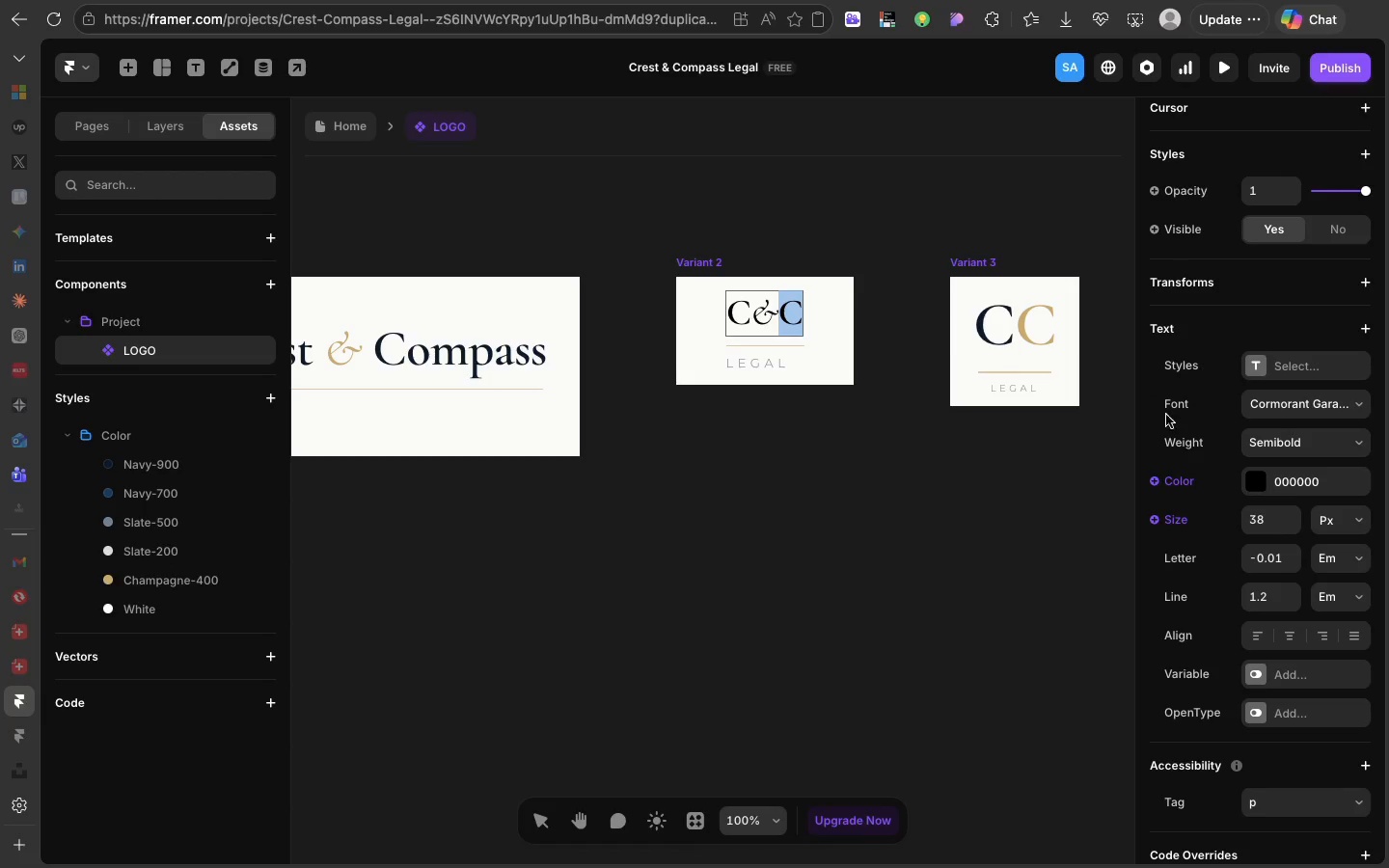 
left_click([1250, 472])
 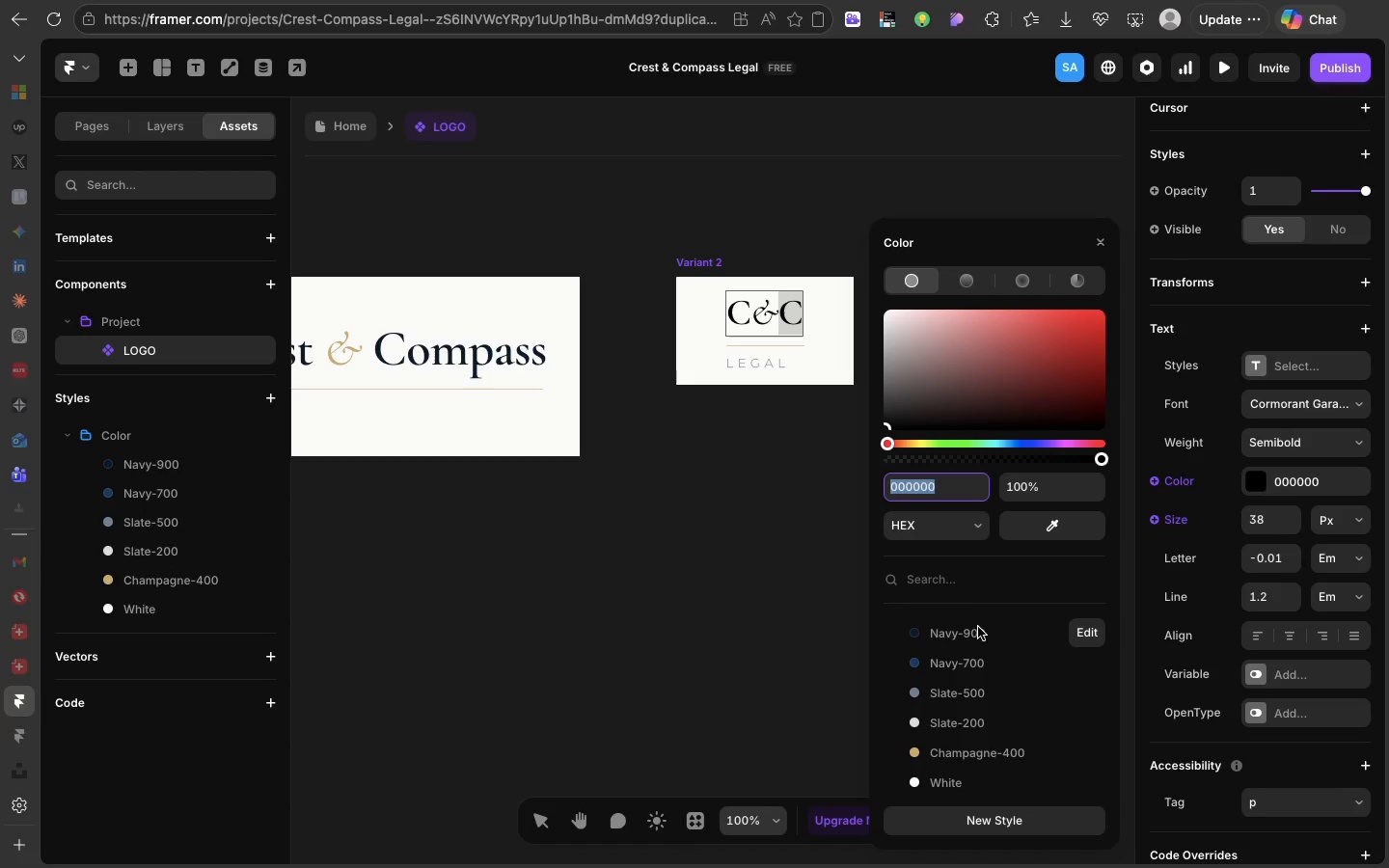 
left_click([978, 628])
 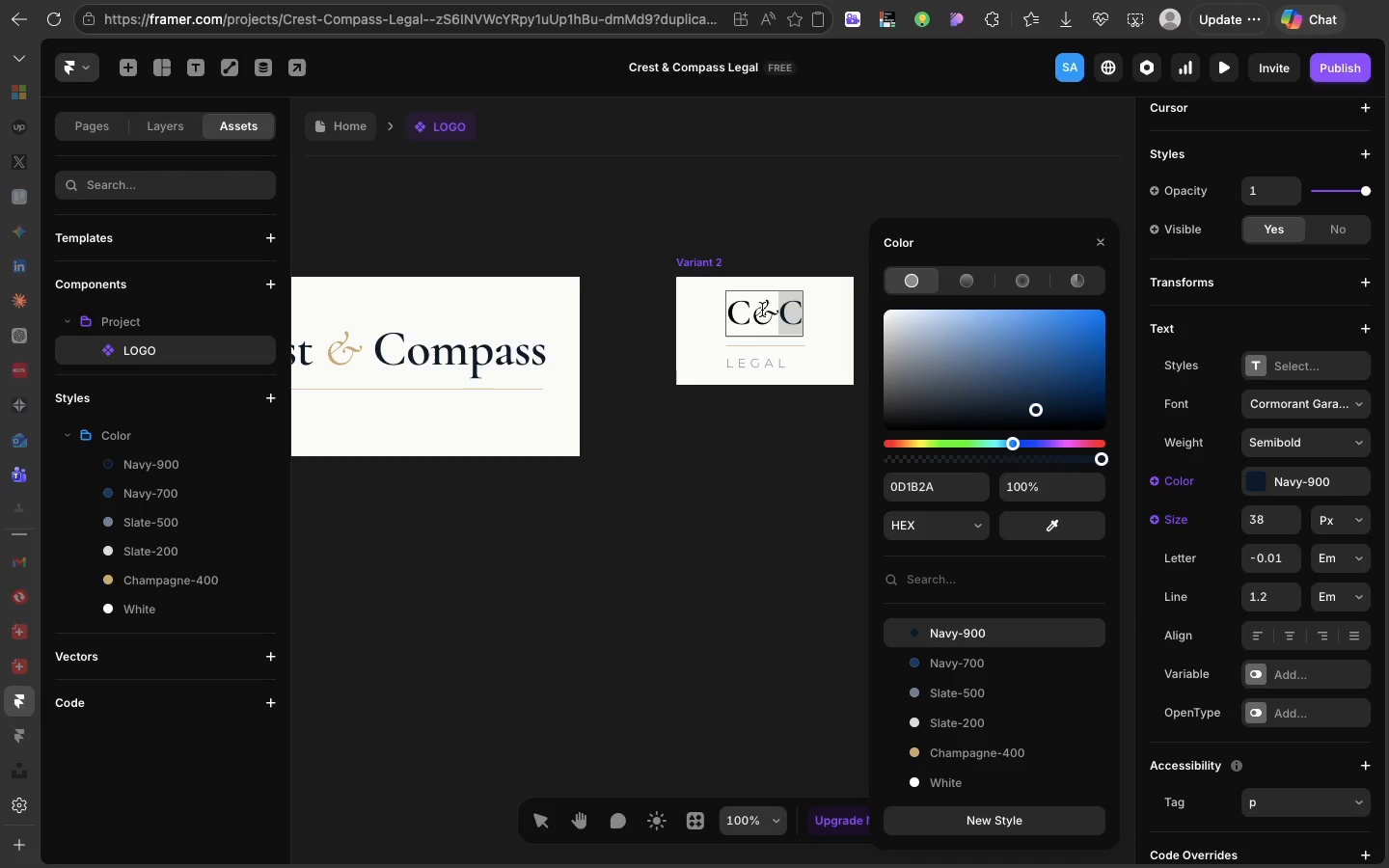 
double_click([762, 310])
 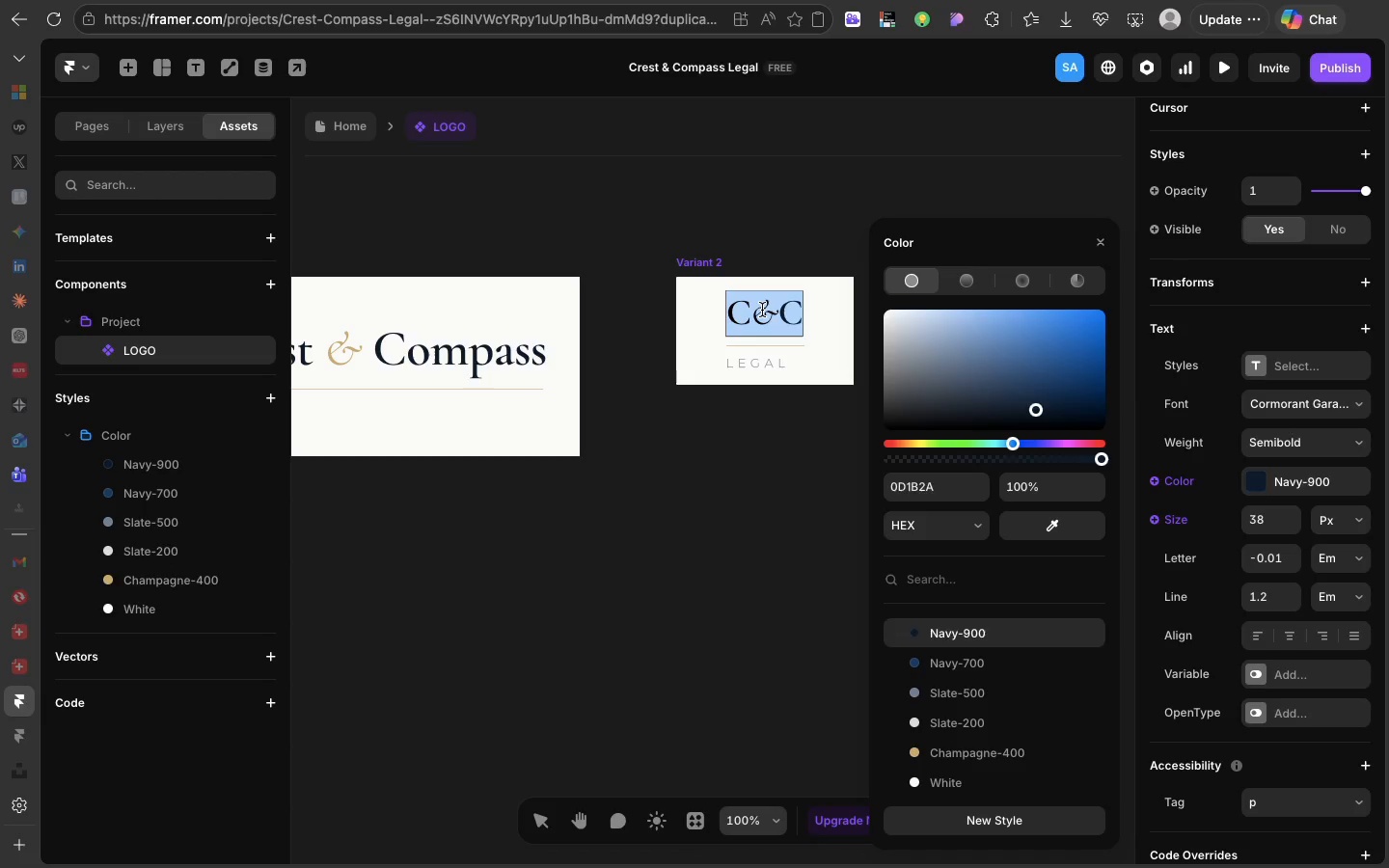 
triple_click([762, 310])
 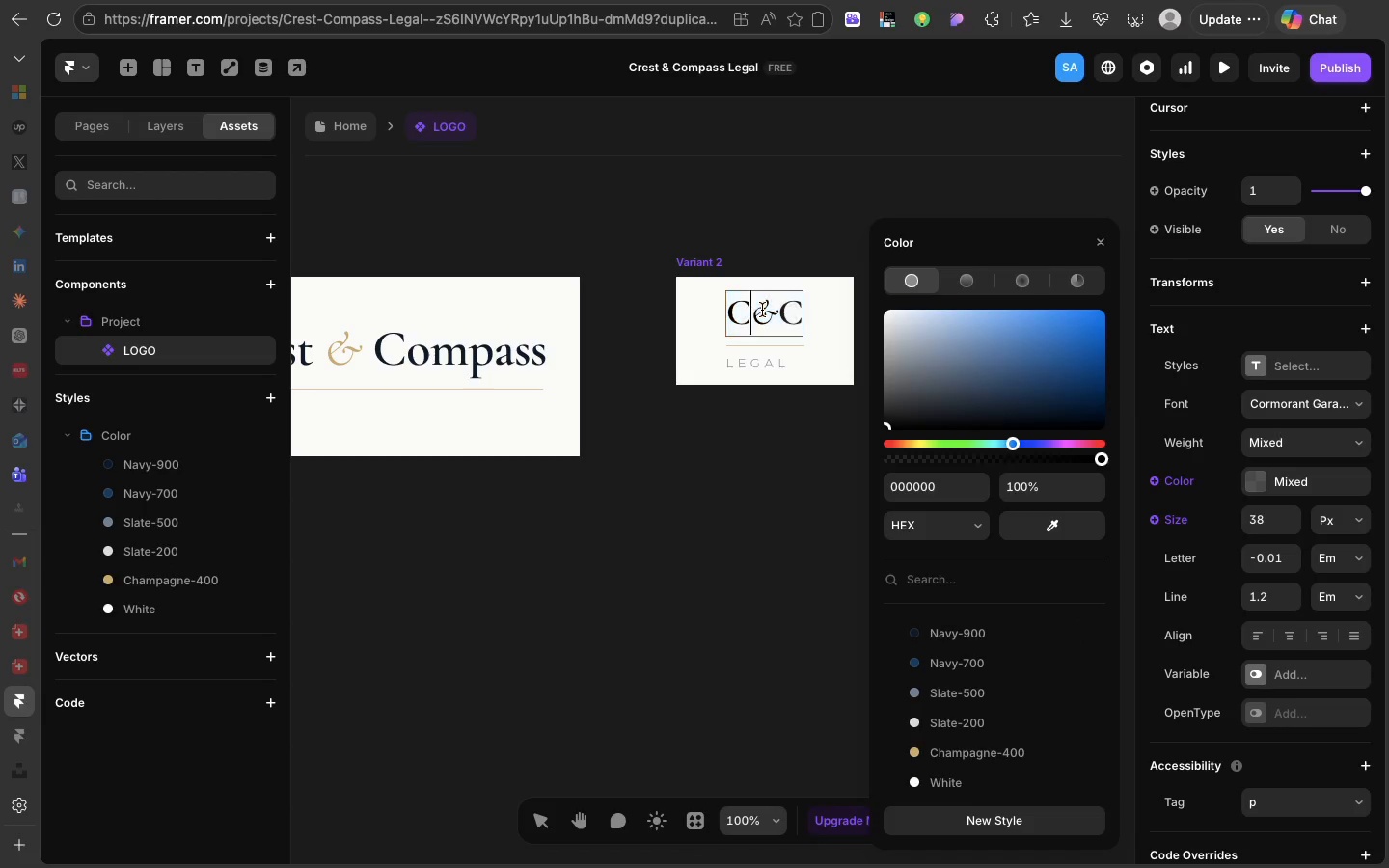 
left_click([762, 310])
 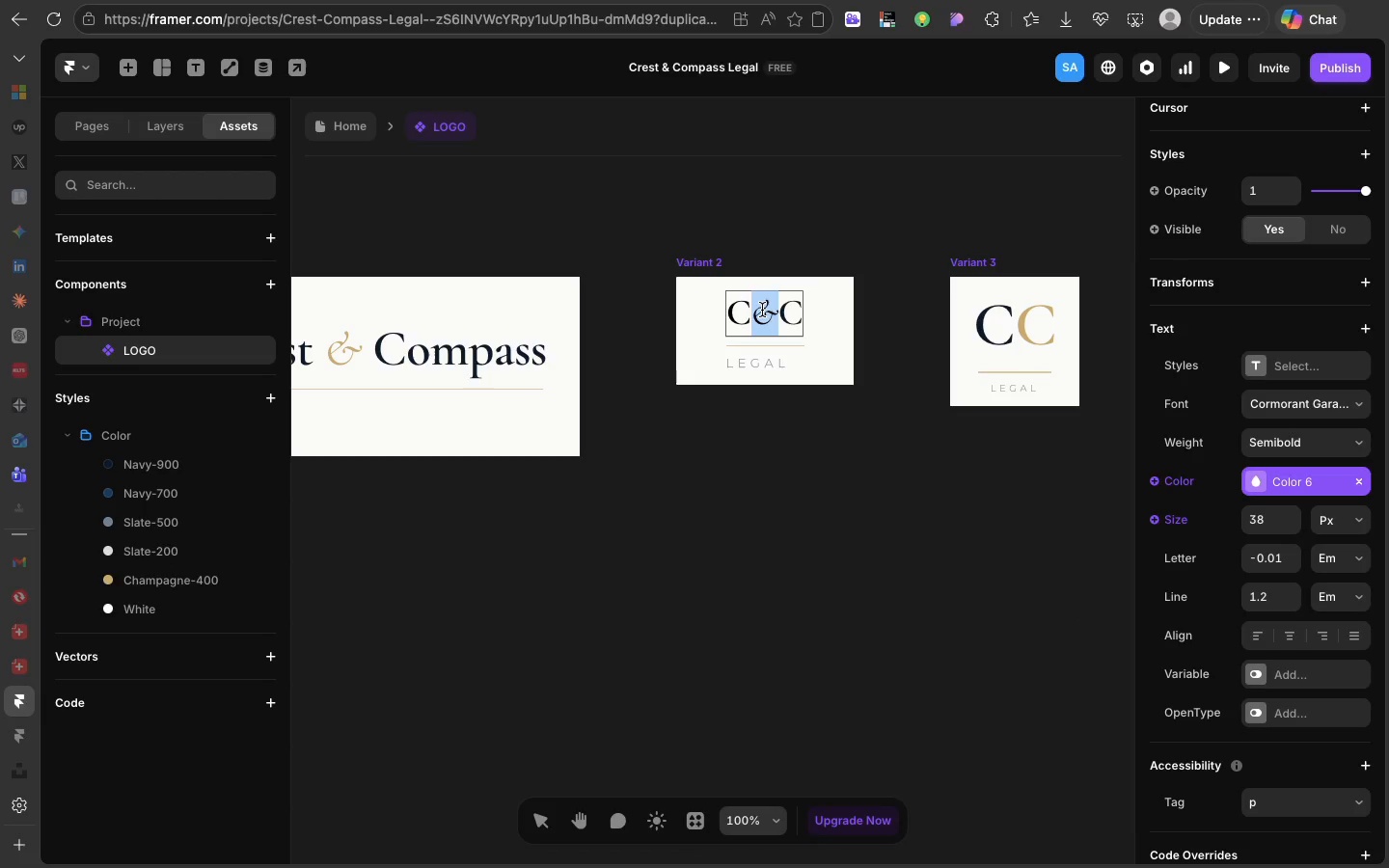 
double_click([762, 310])
 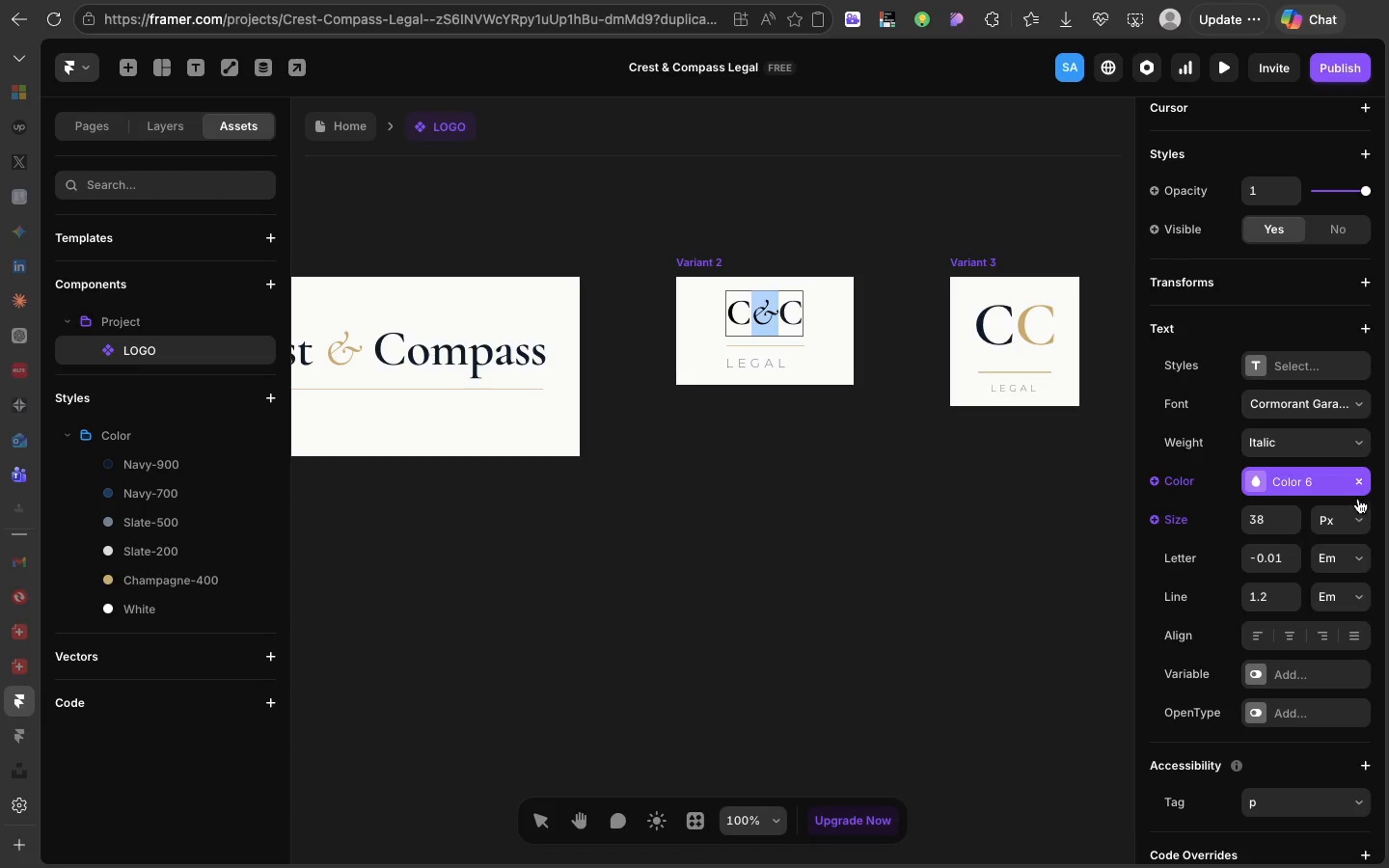 
left_click([1358, 484])
 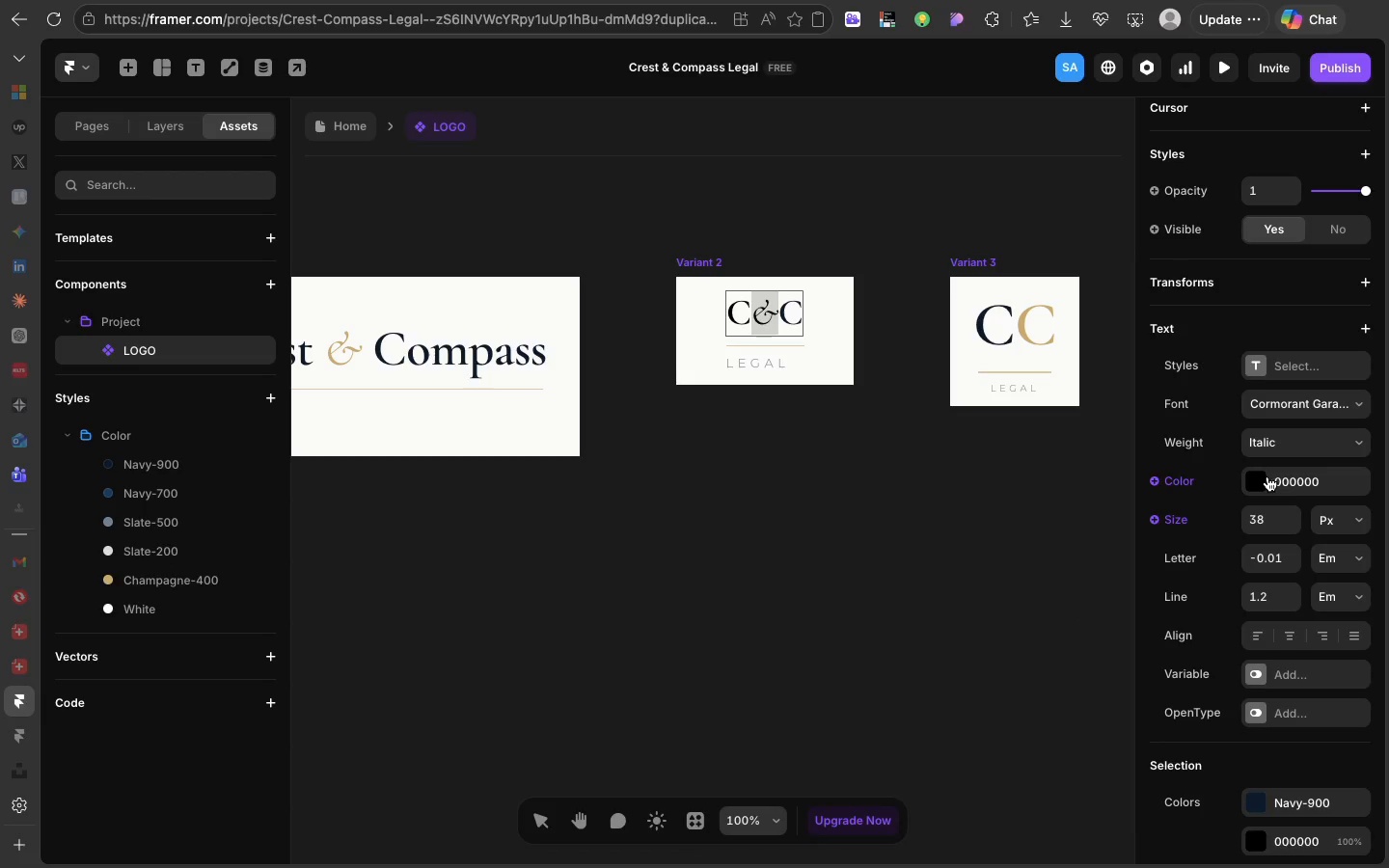 
left_click([1263, 476])
 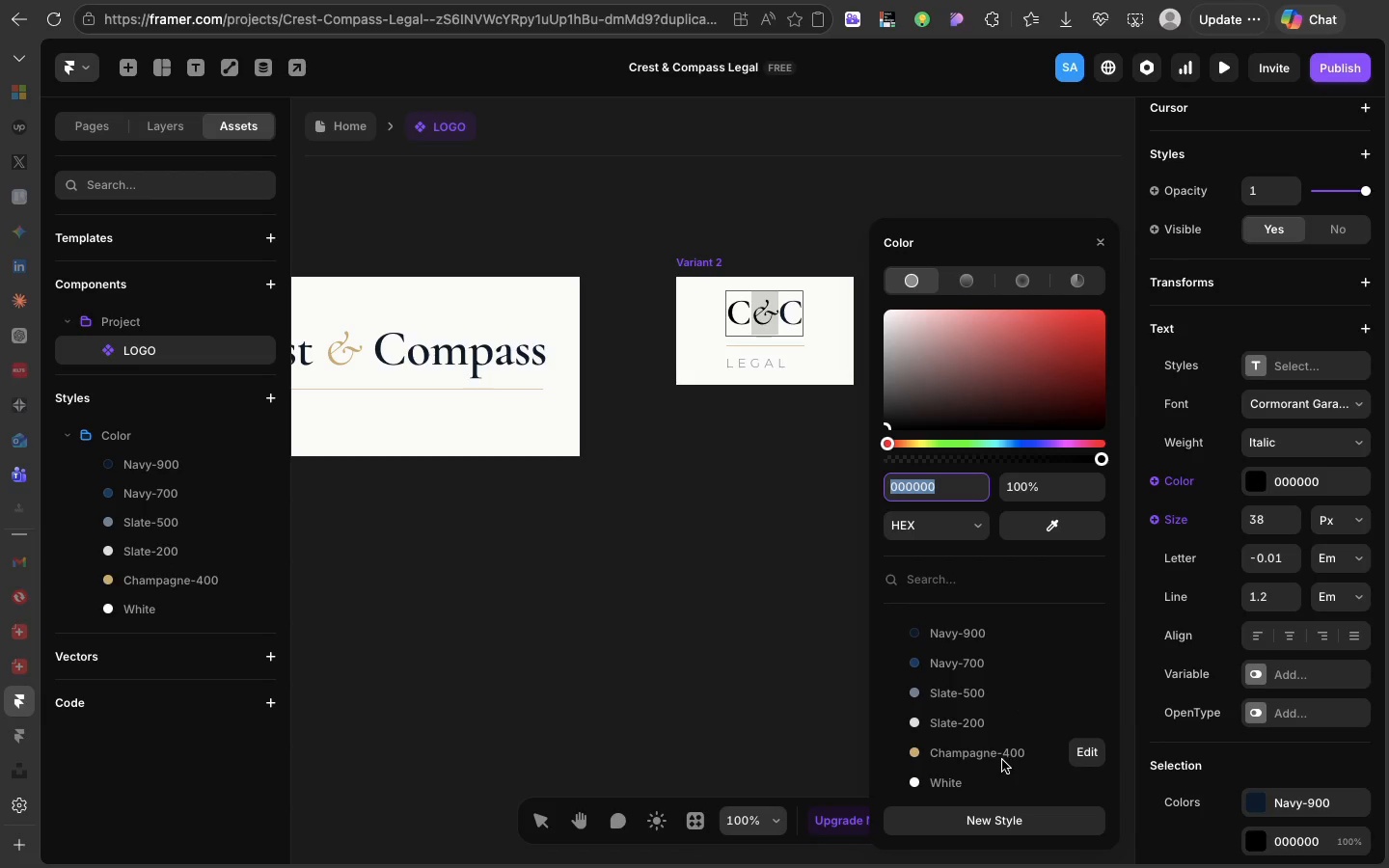 
left_click([1001, 756])
 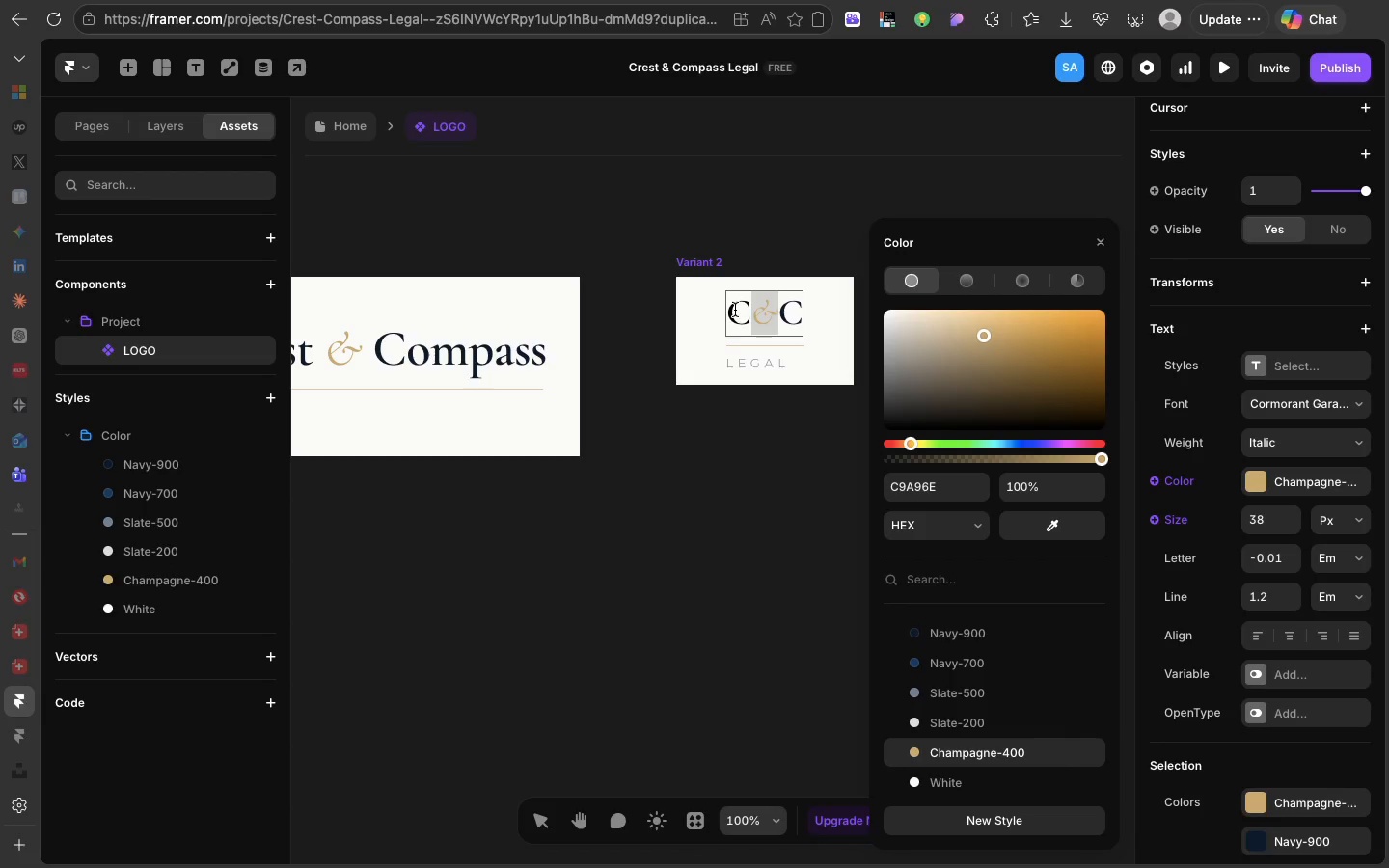 
left_click([735, 310])
 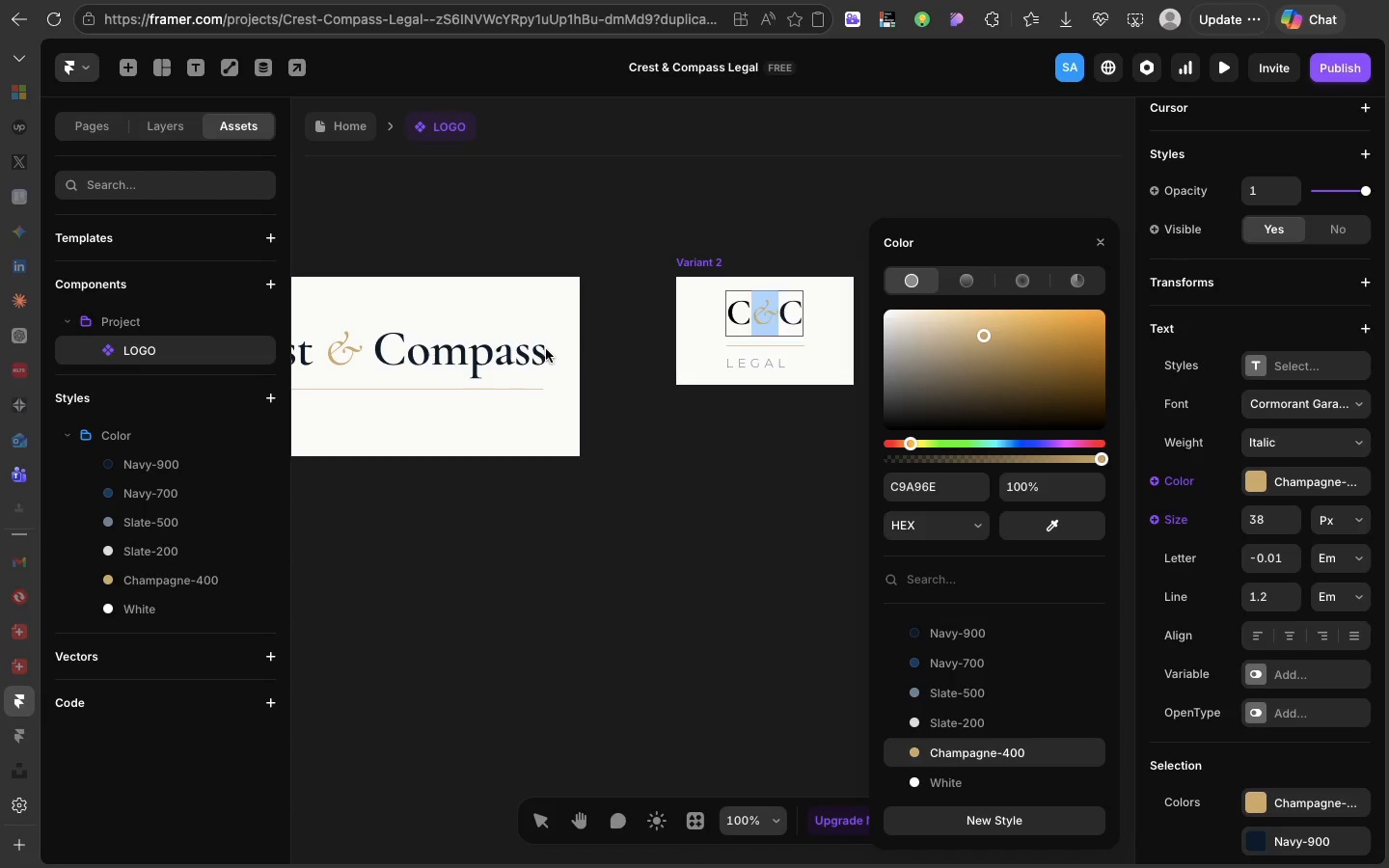 
left_click([544, 348])
 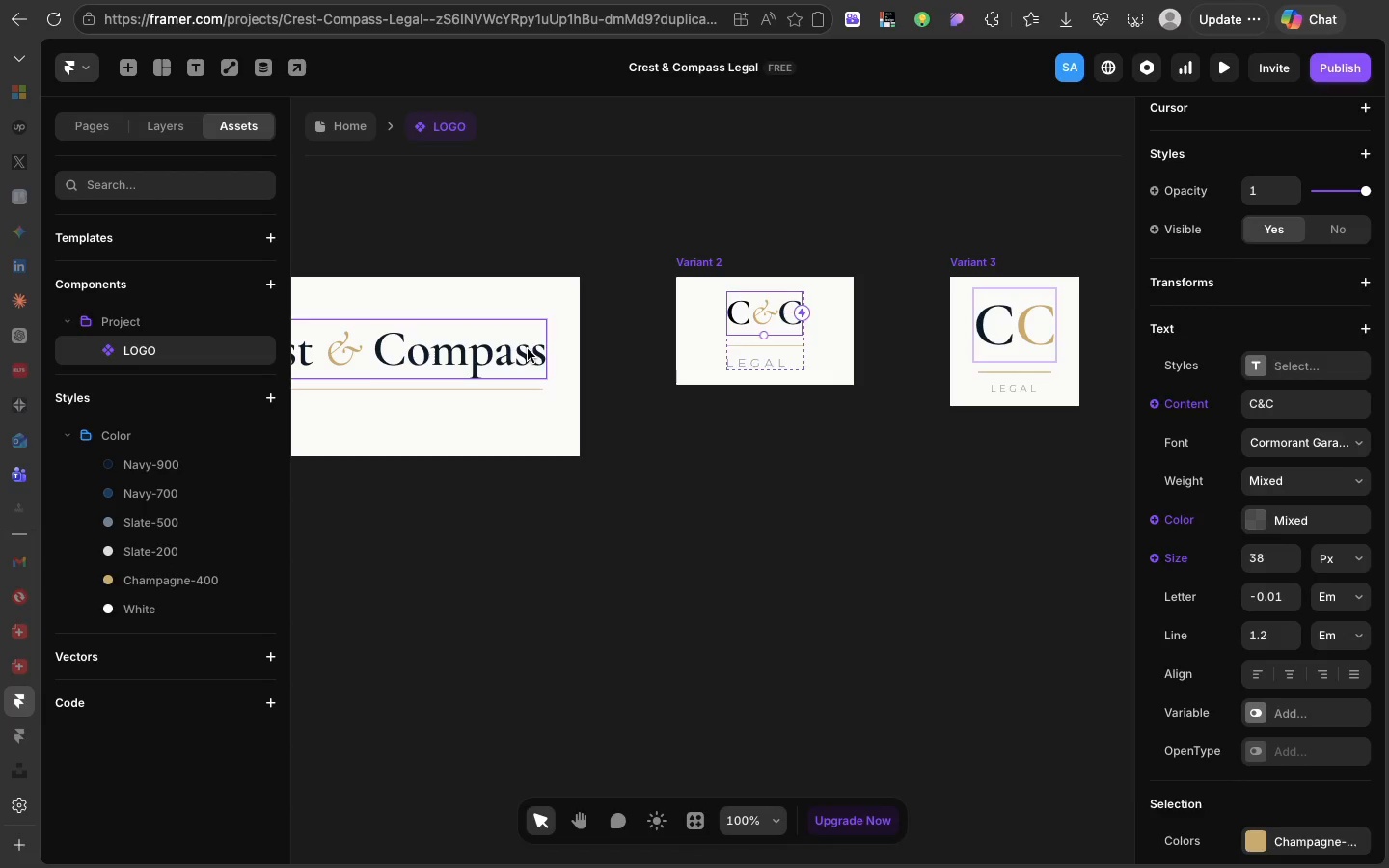 
left_click([528, 349])
 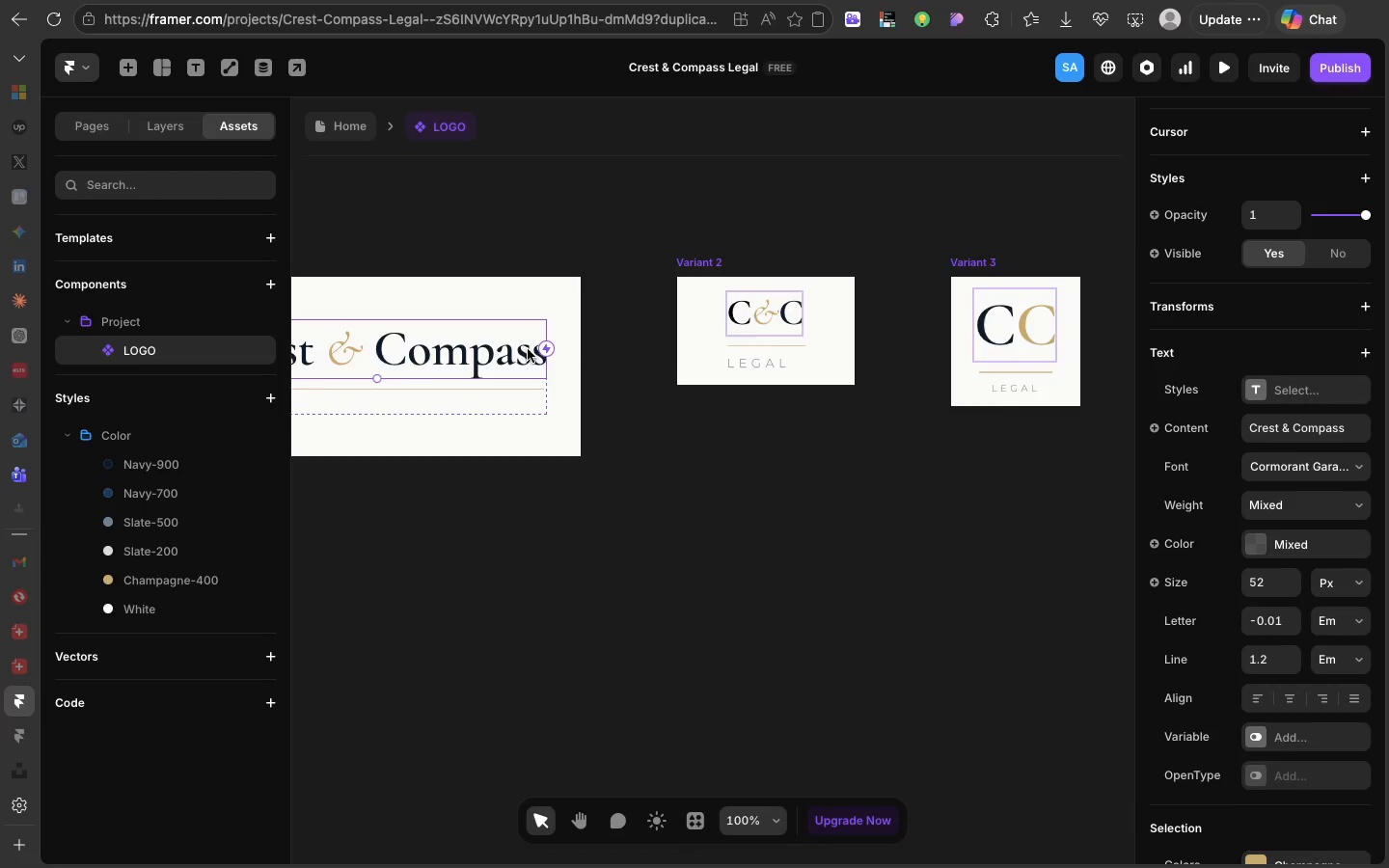 
scroll: coordinate [528, 349], scroll_direction: up, amount: 25.0
 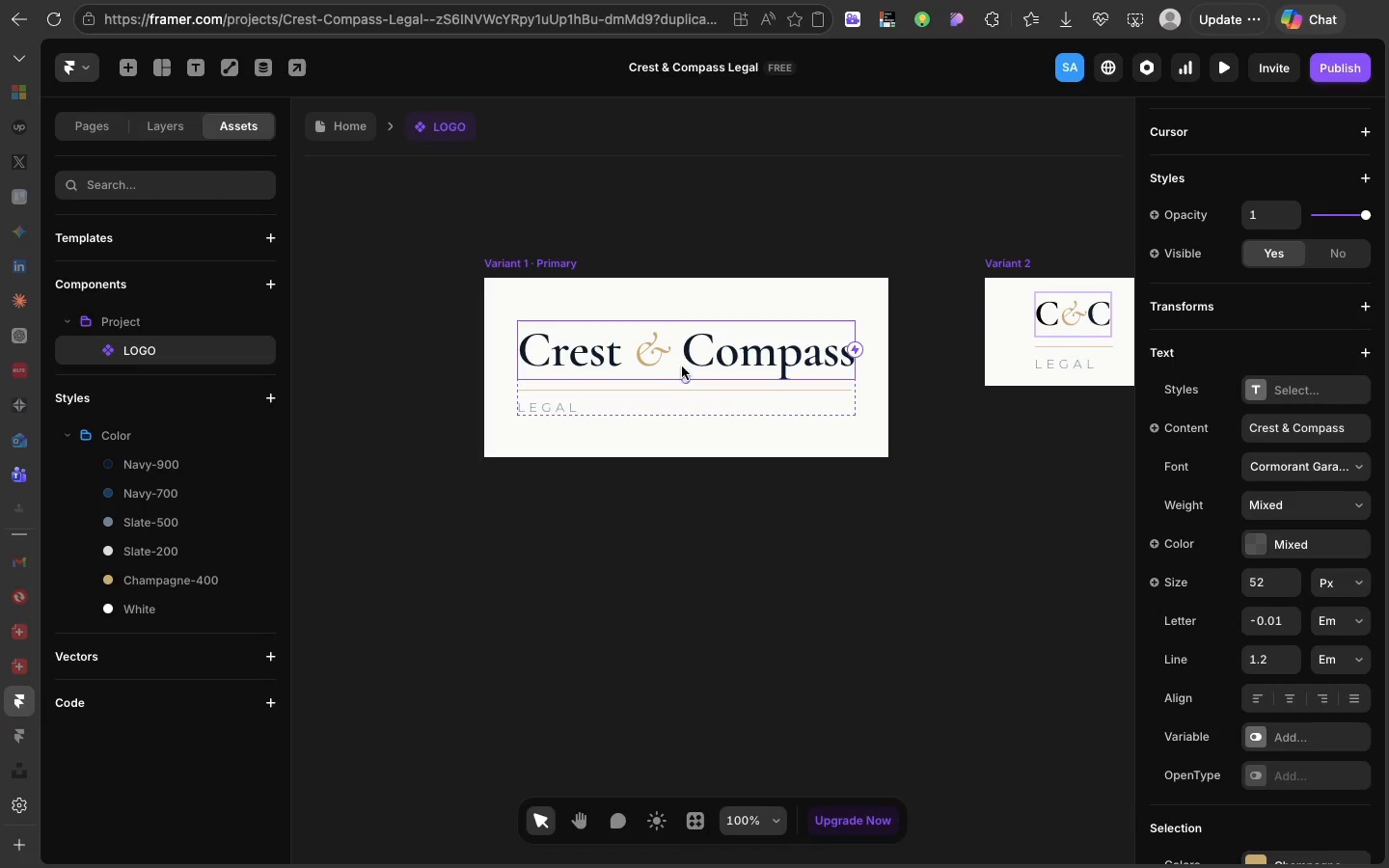 
double_click([694, 355])
 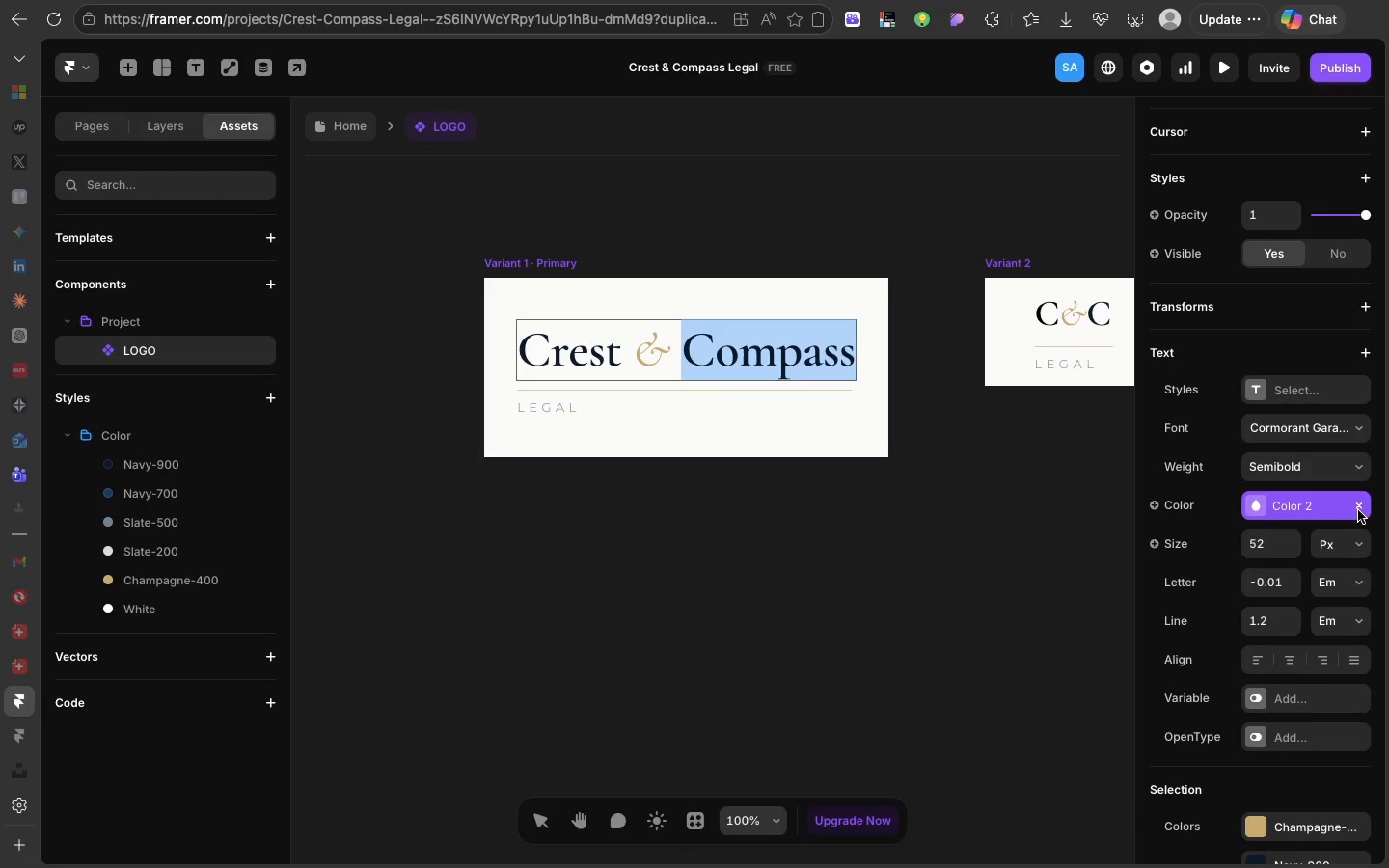 
left_click([1358, 507])
 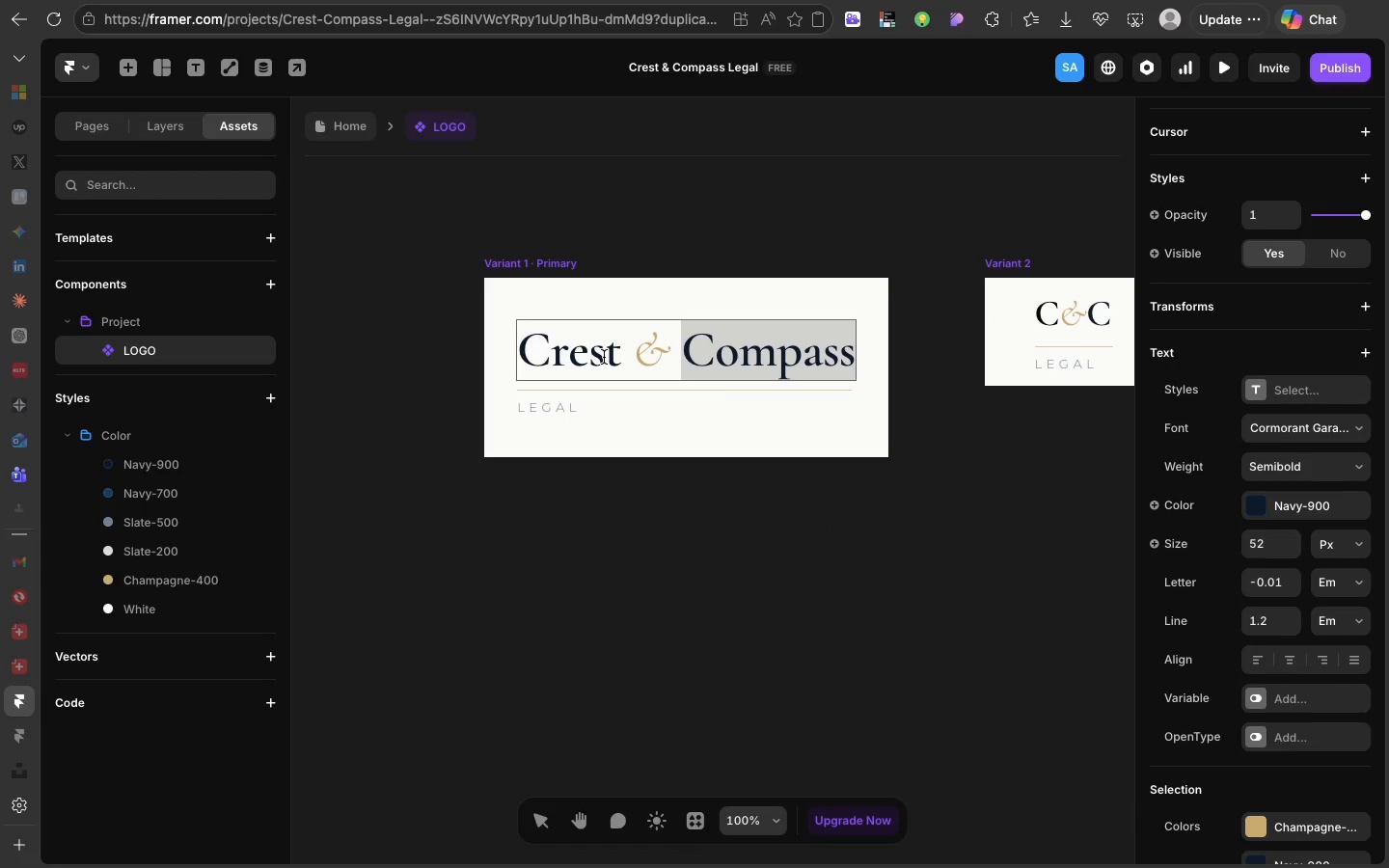 
double_click([604, 357])
 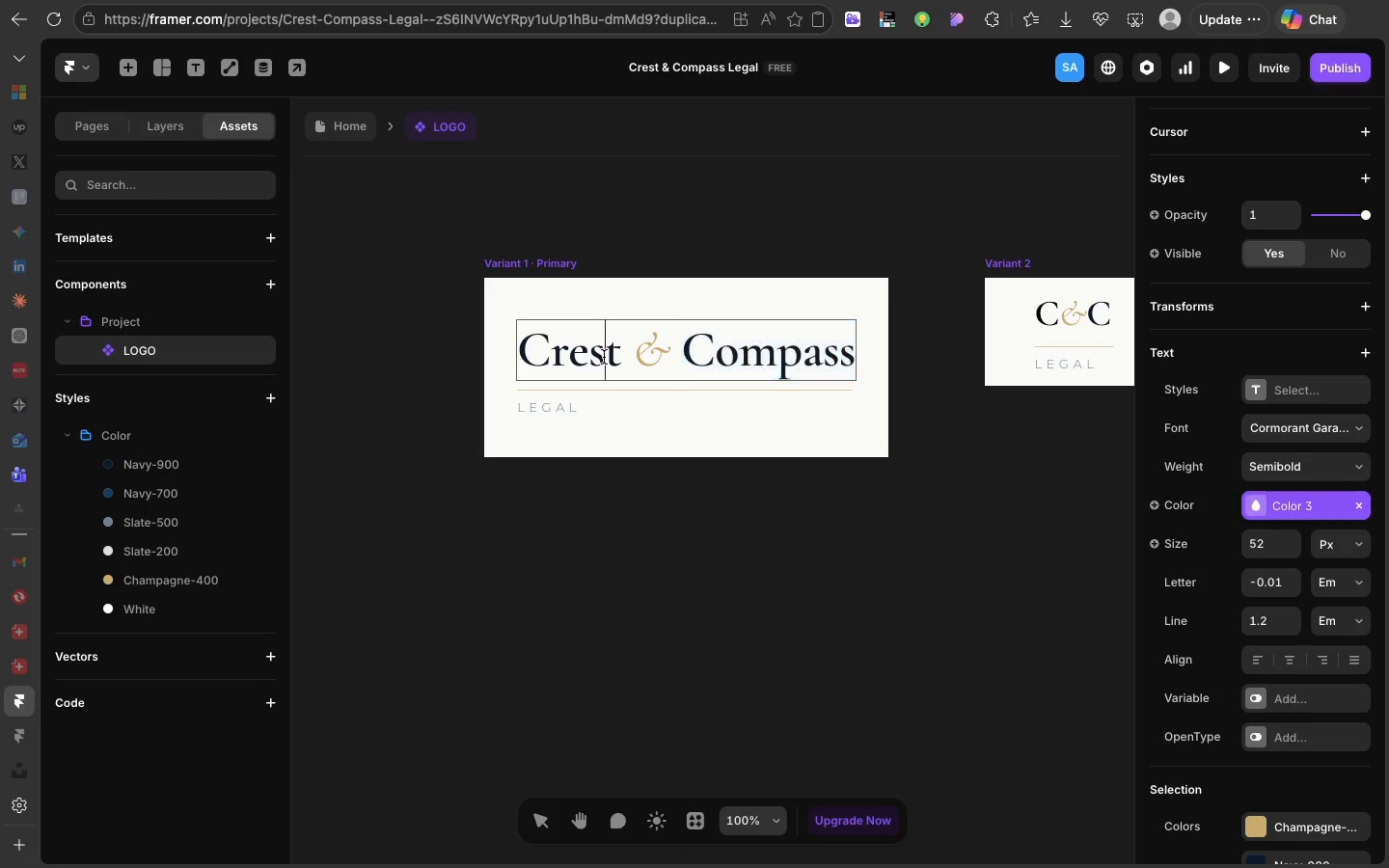 
double_click([604, 357])
 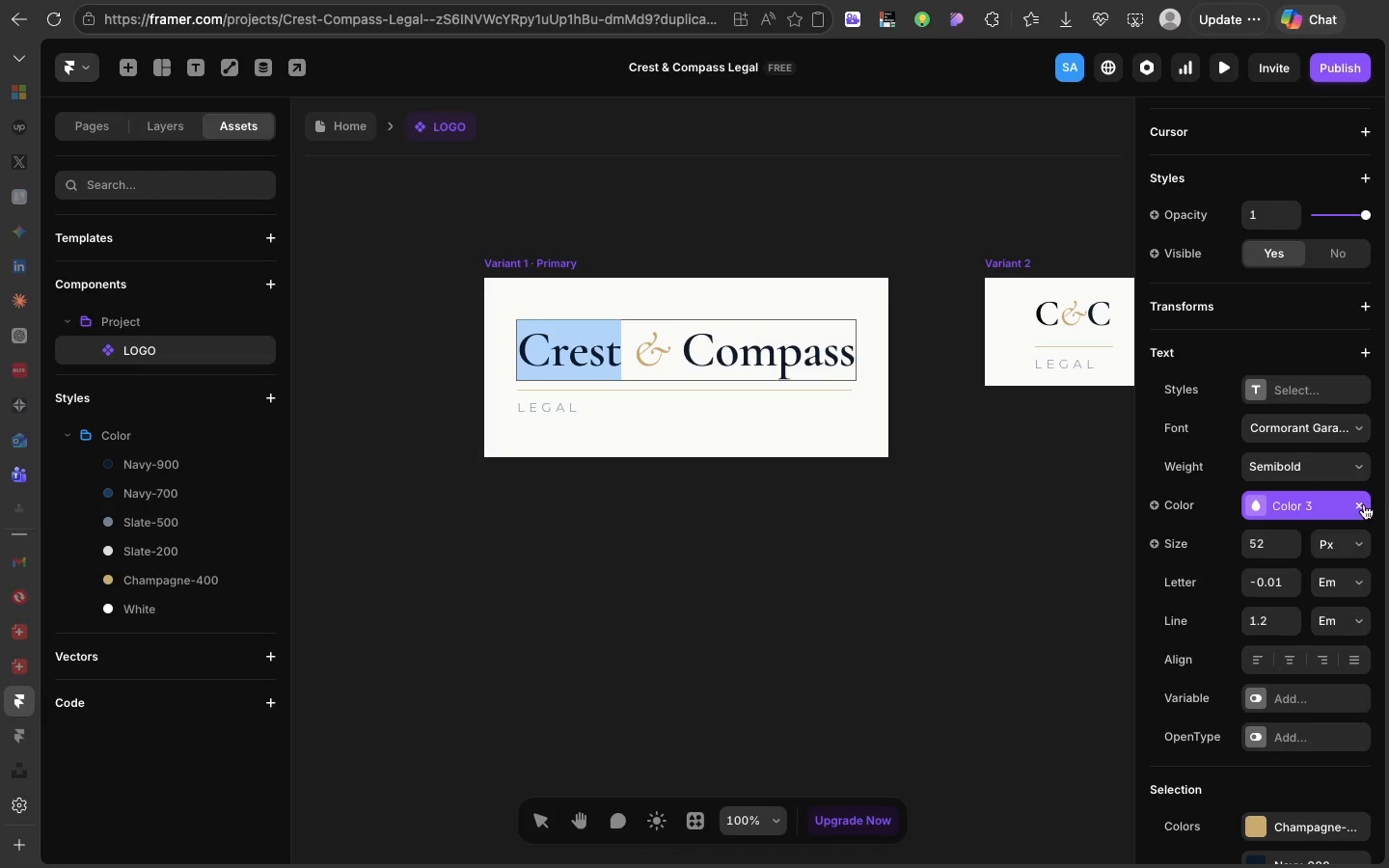 
left_click([1363, 505])
 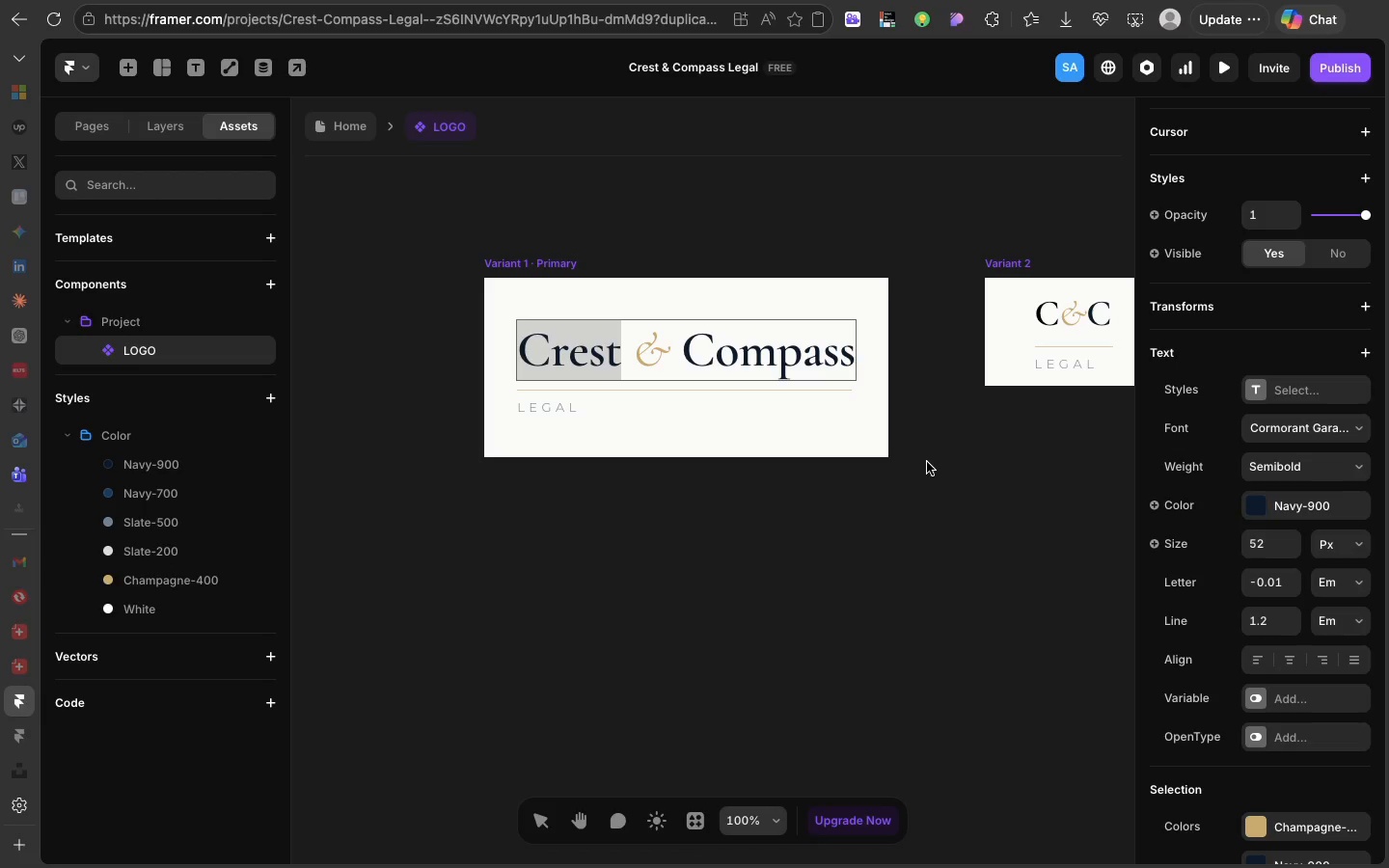 
left_click([927, 462])
 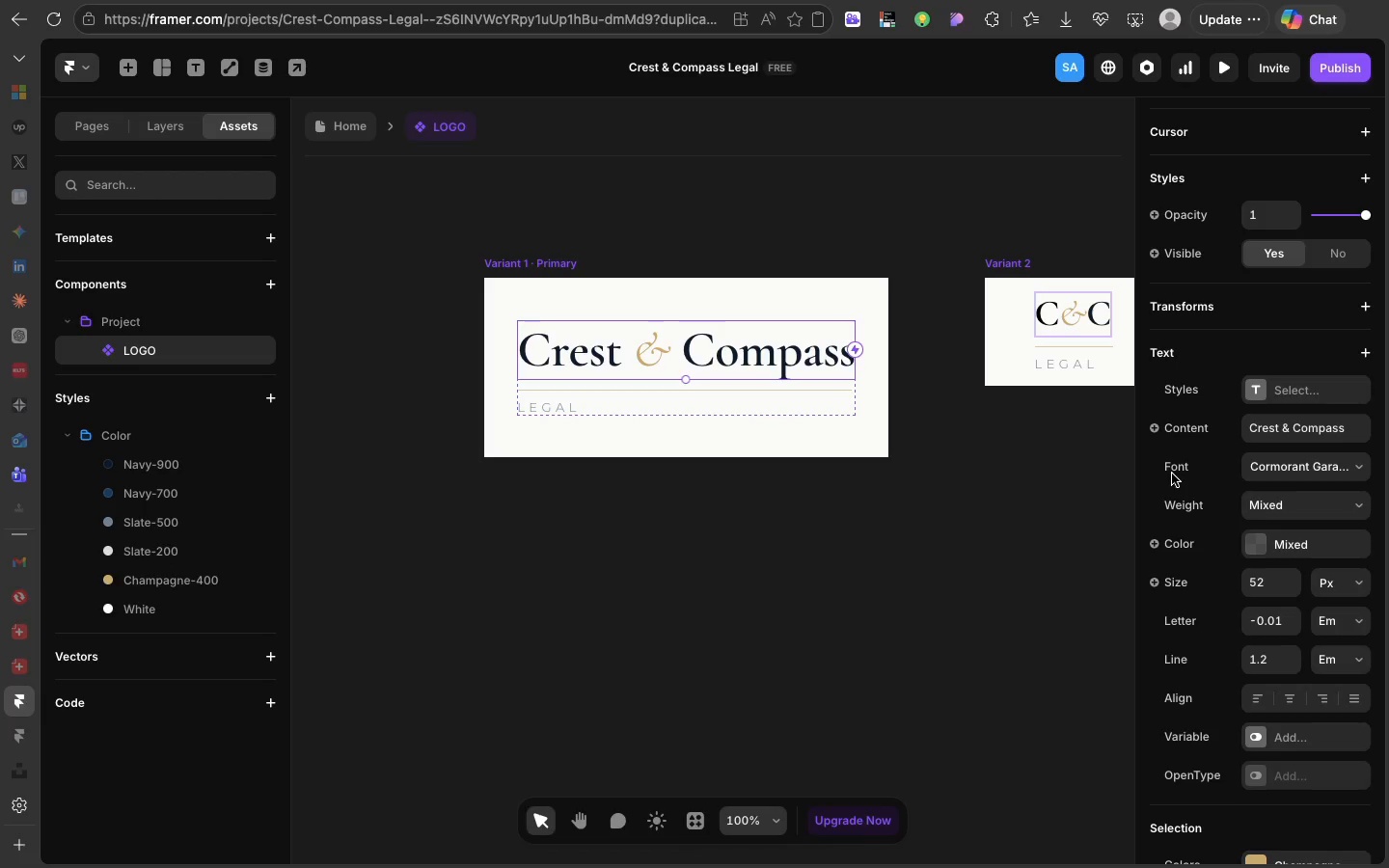 
left_click([1164, 542])
 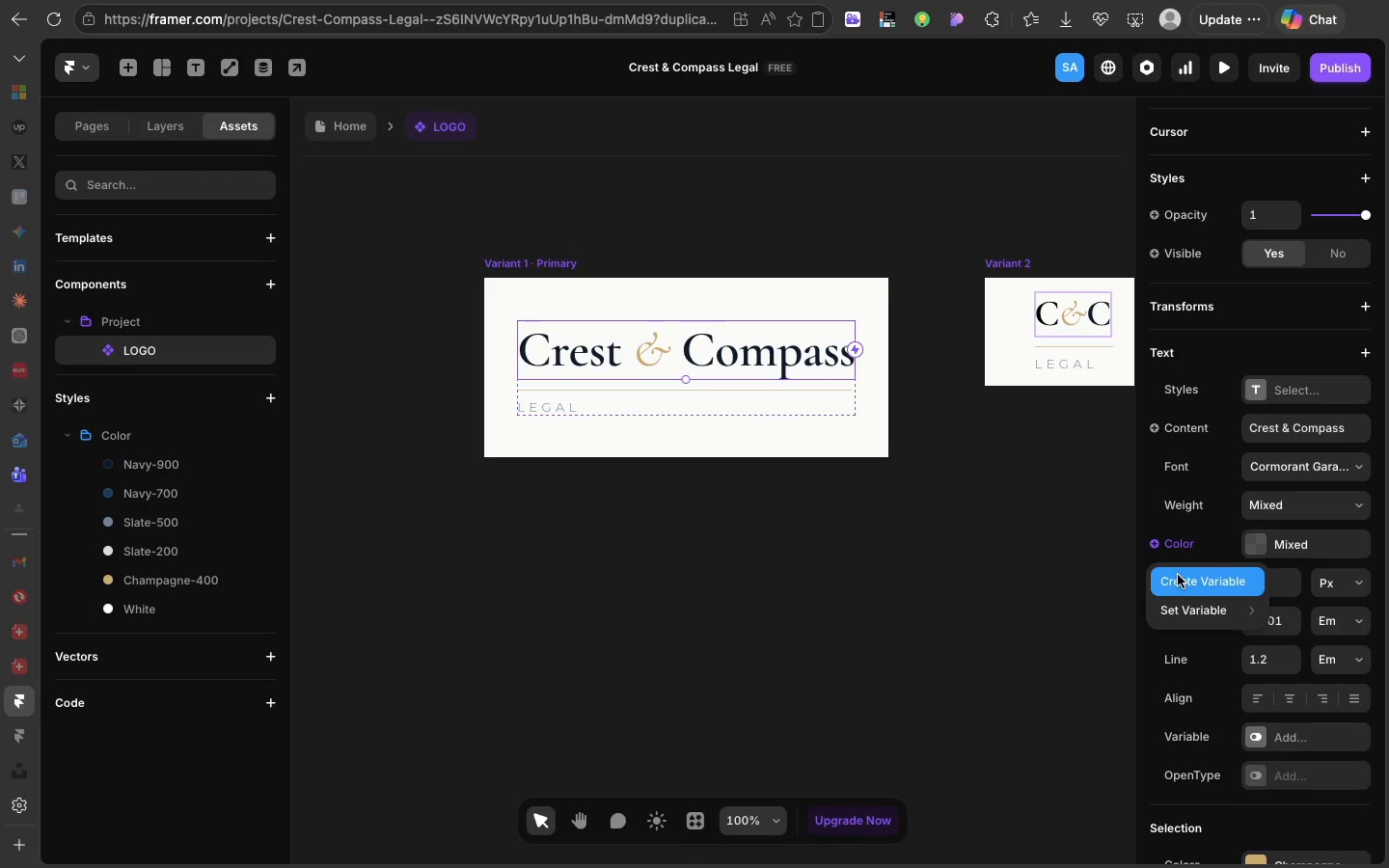 
left_click([1178, 575])
 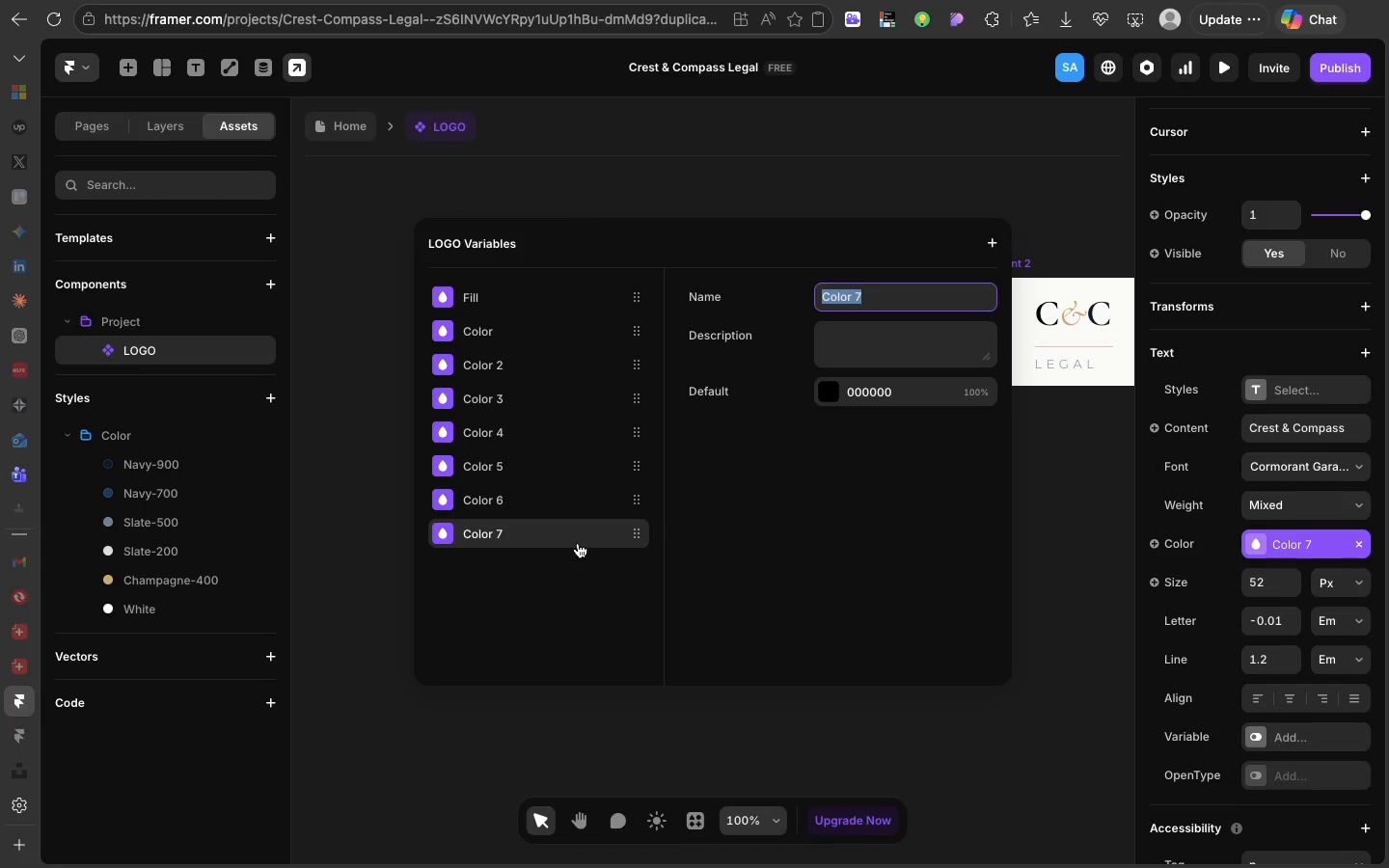 
right_click([578, 543])
 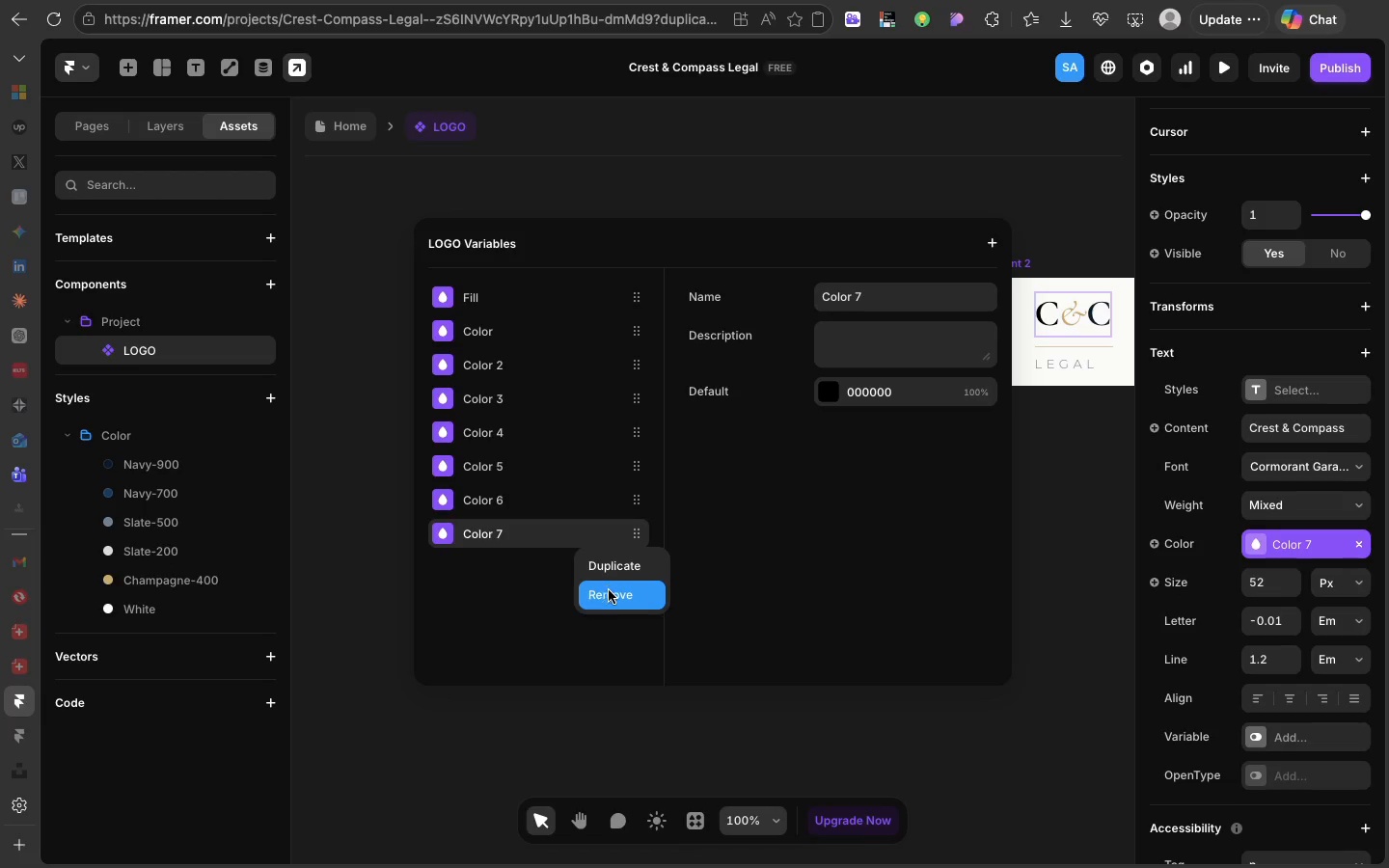 
left_click([609, 592])
 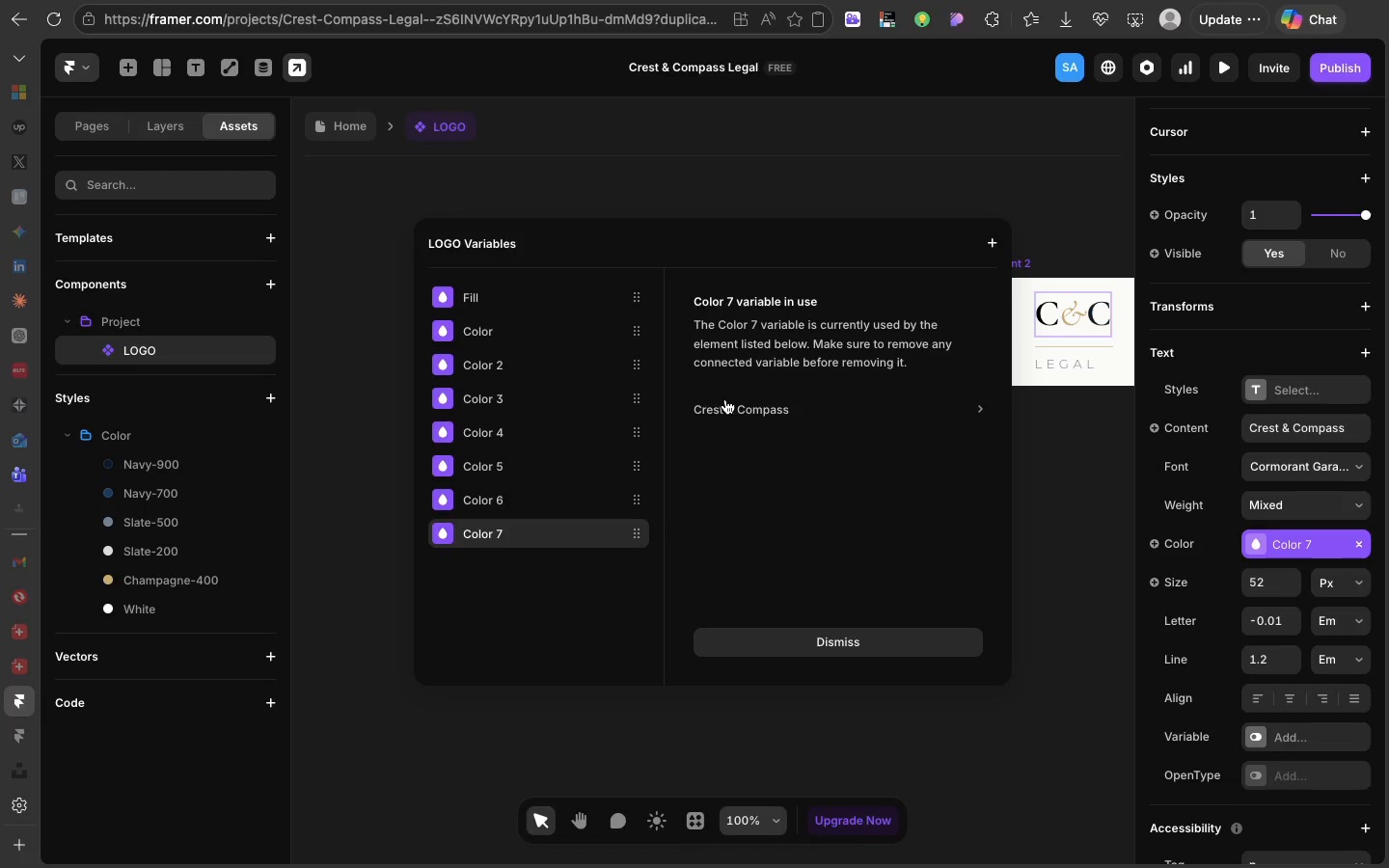 
left_click([725, 399])
 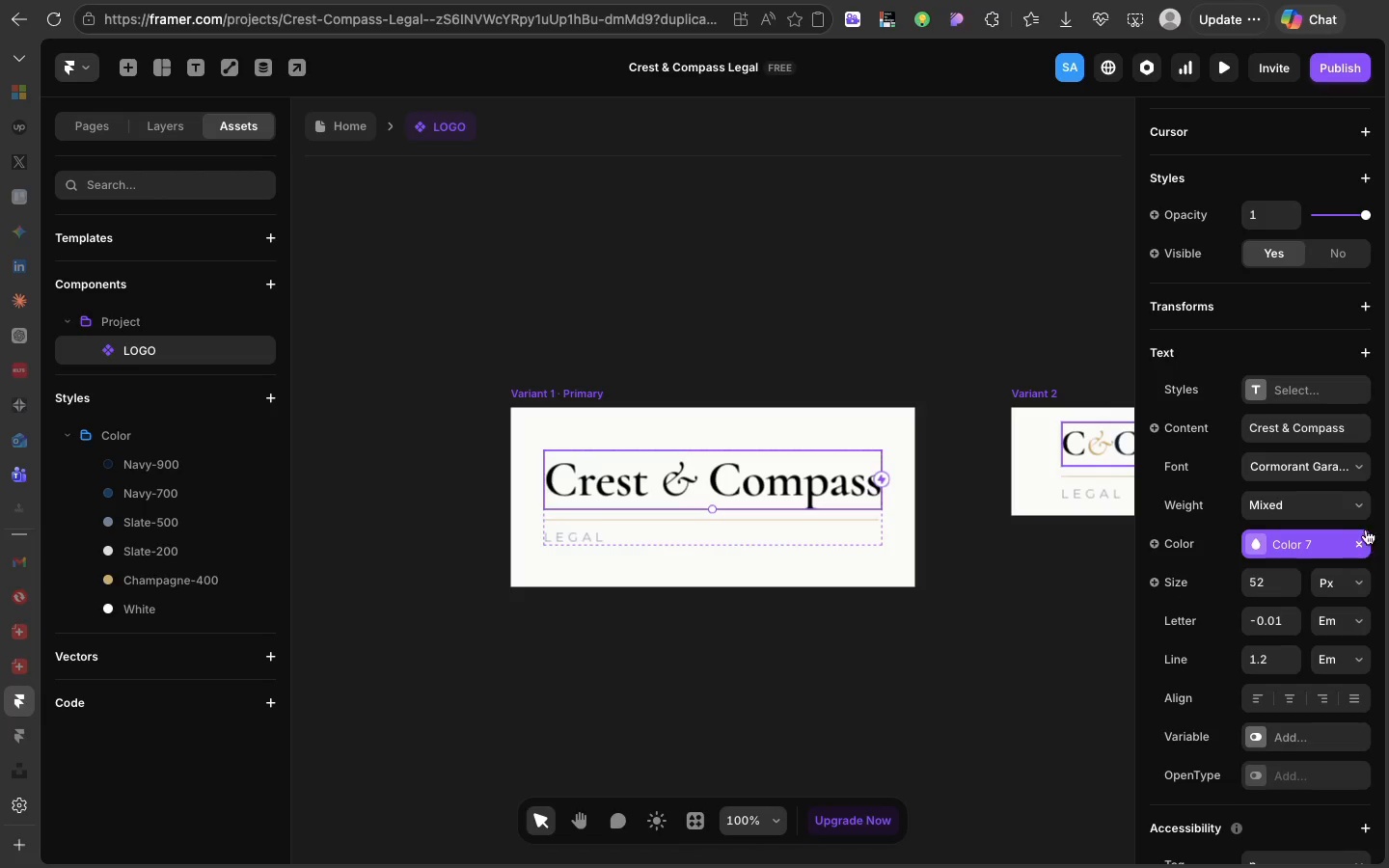 
left_click([1363, 537])
 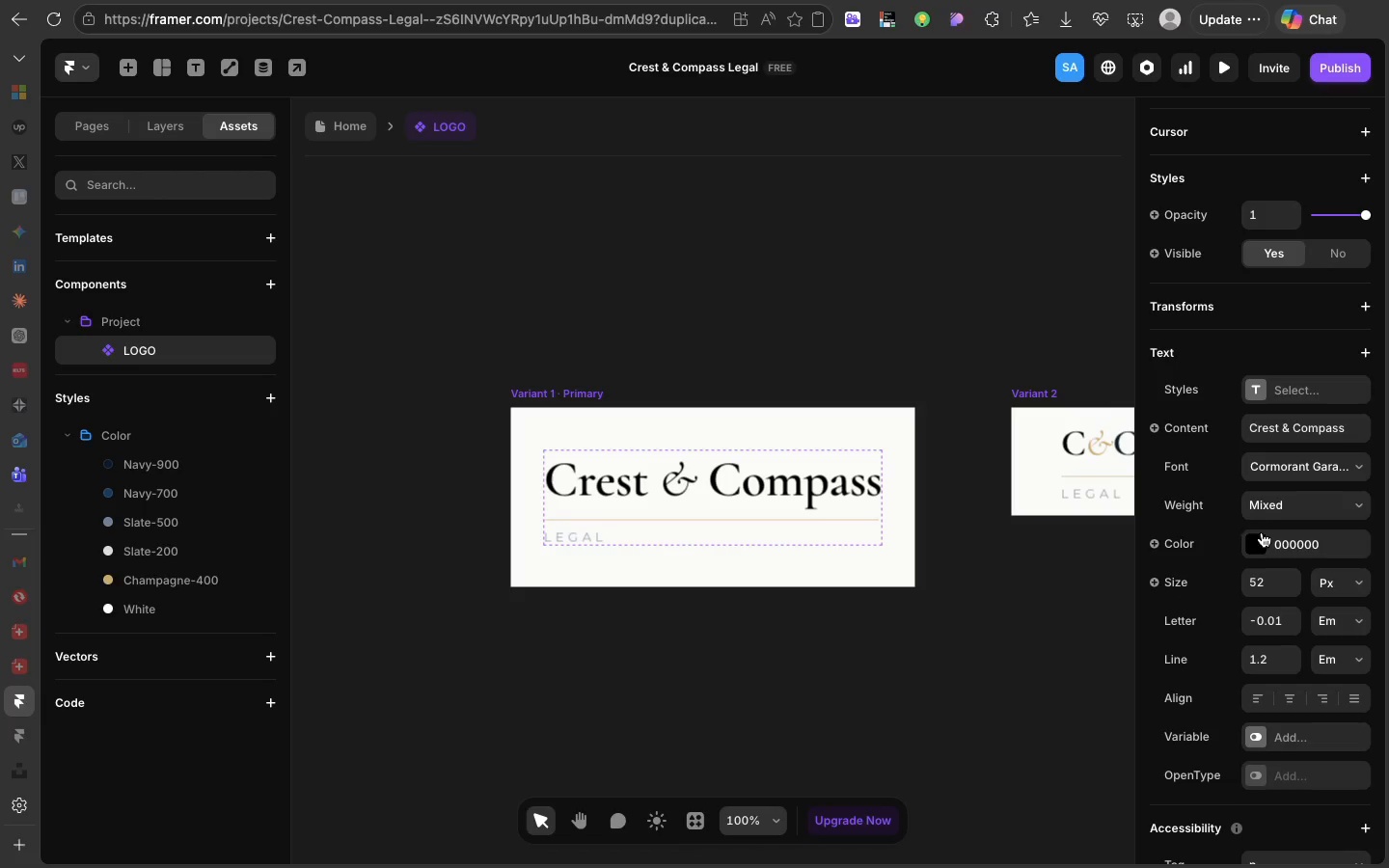 
left_click([1262, 533])
 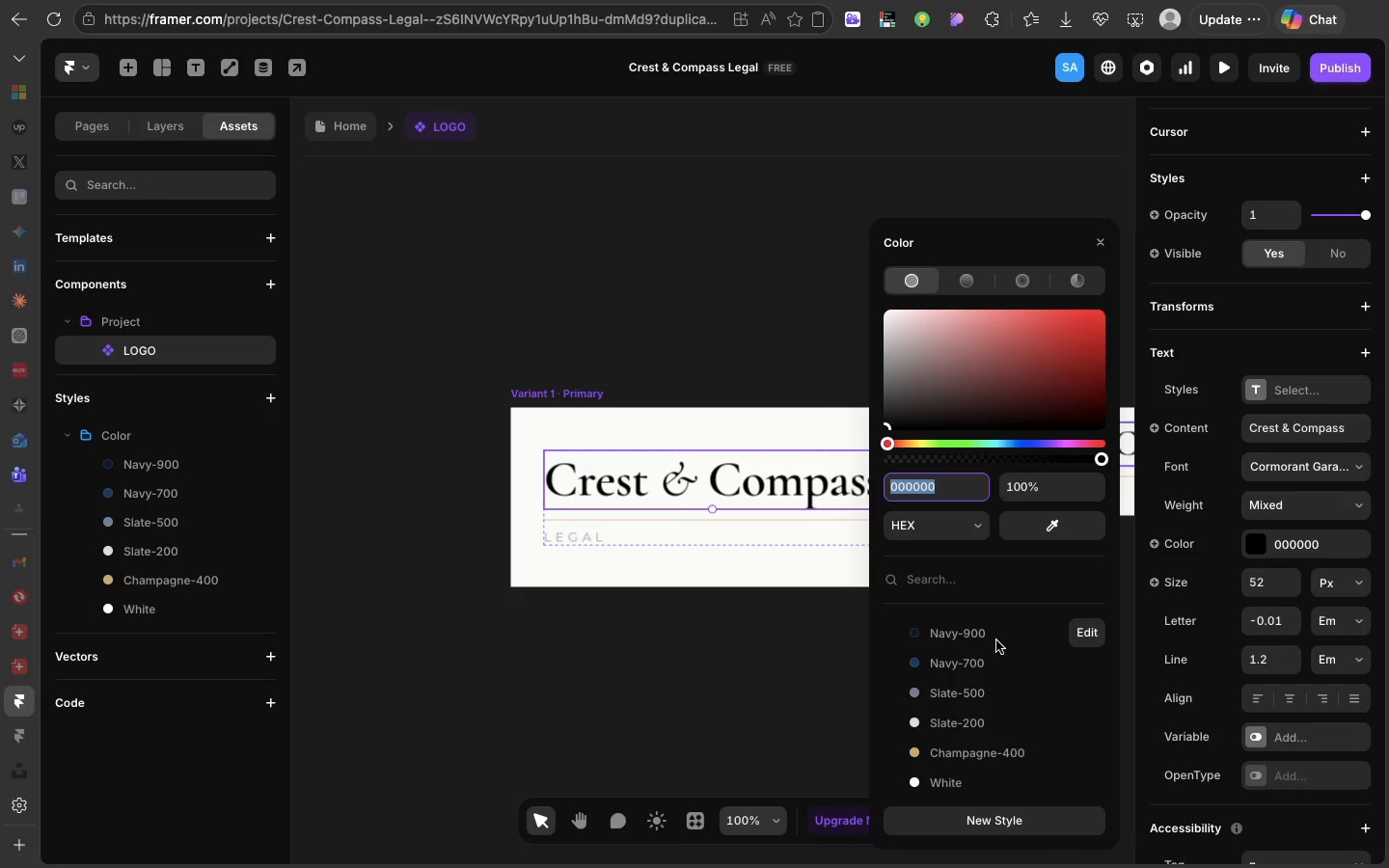 
left_click([995, 638])
 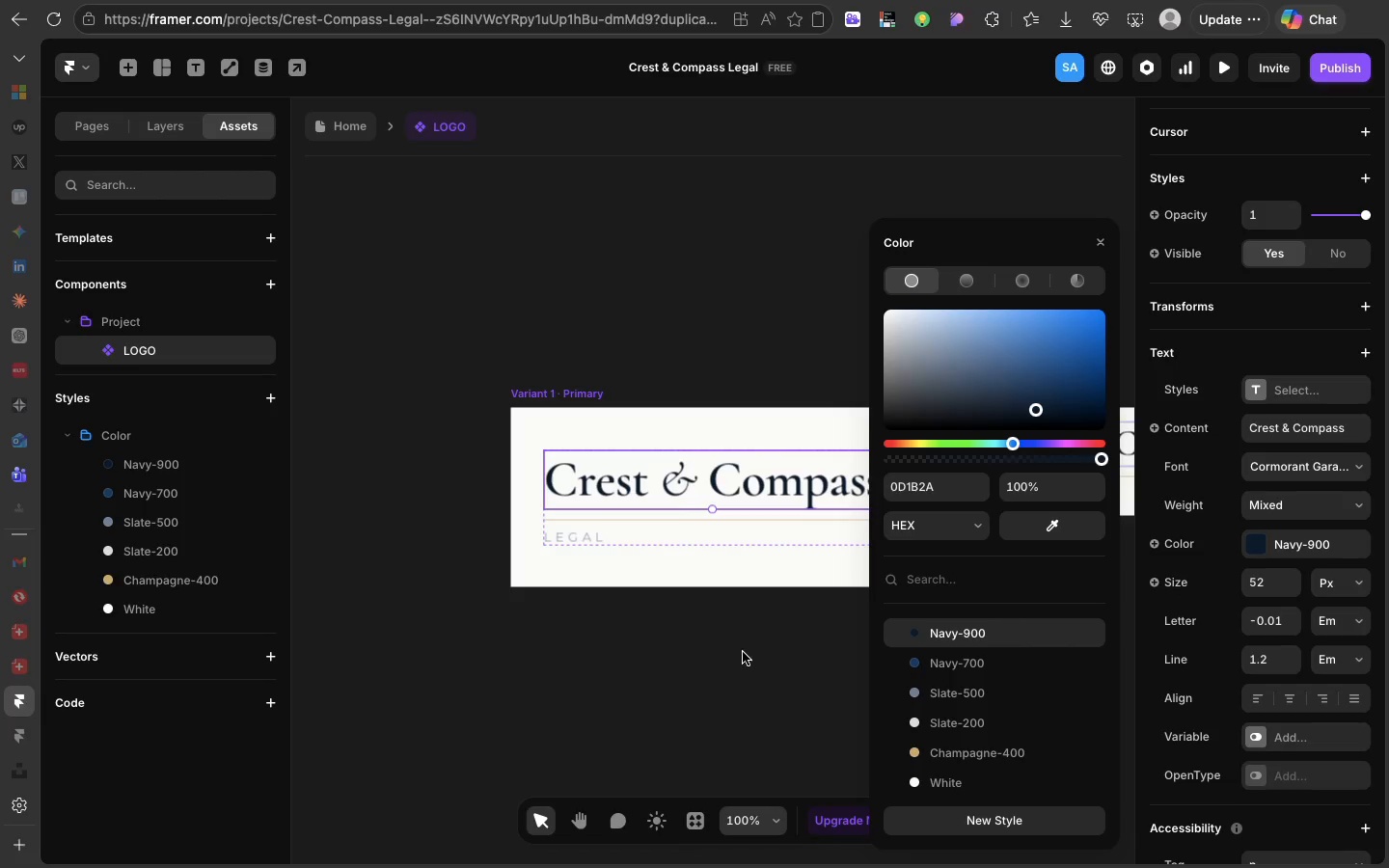 
left_click([743, 652])
 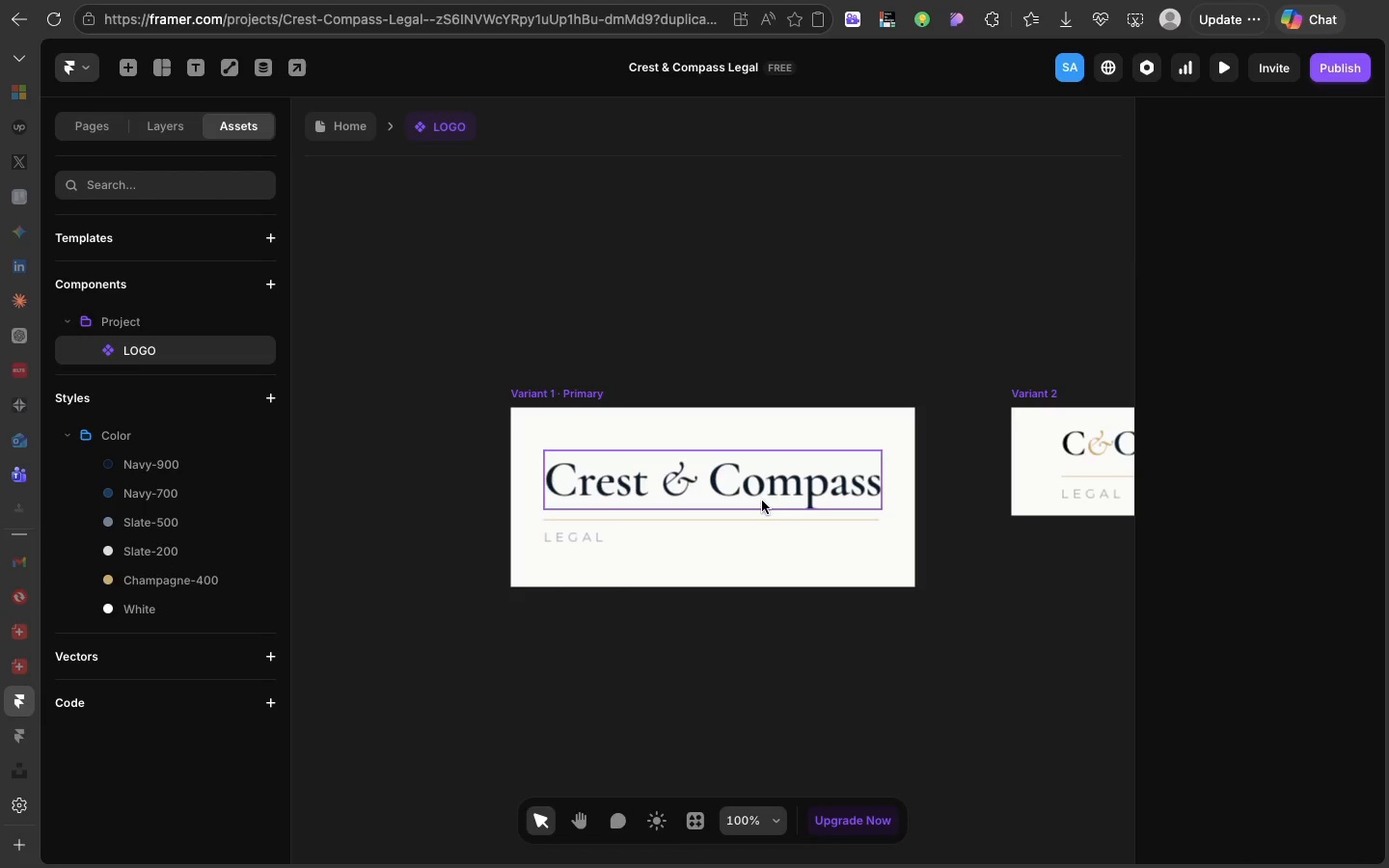 
left_click([761, 491])
 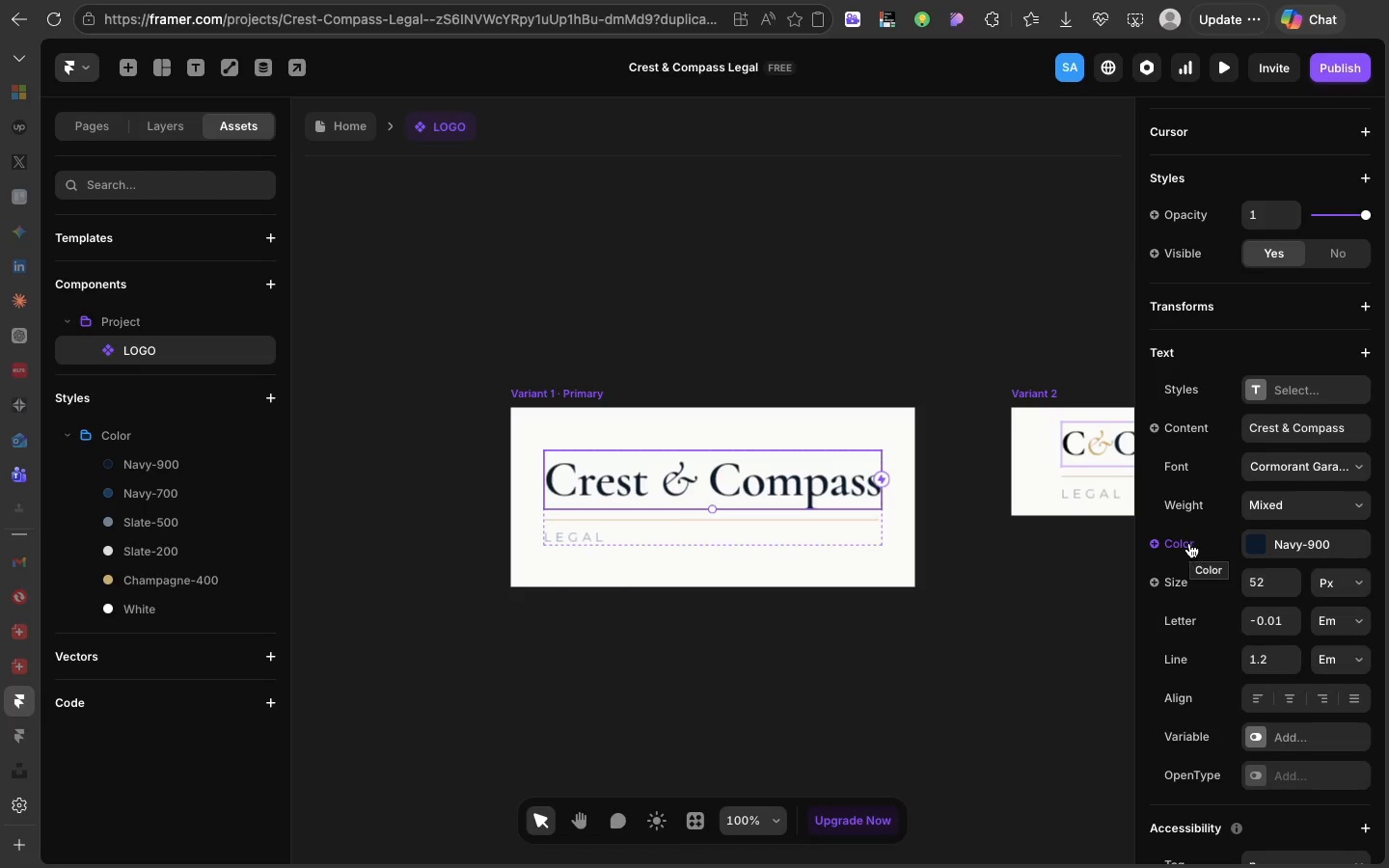 
scroll: coordinate [934, 404], scroll_direction: up, amount: 2.0
 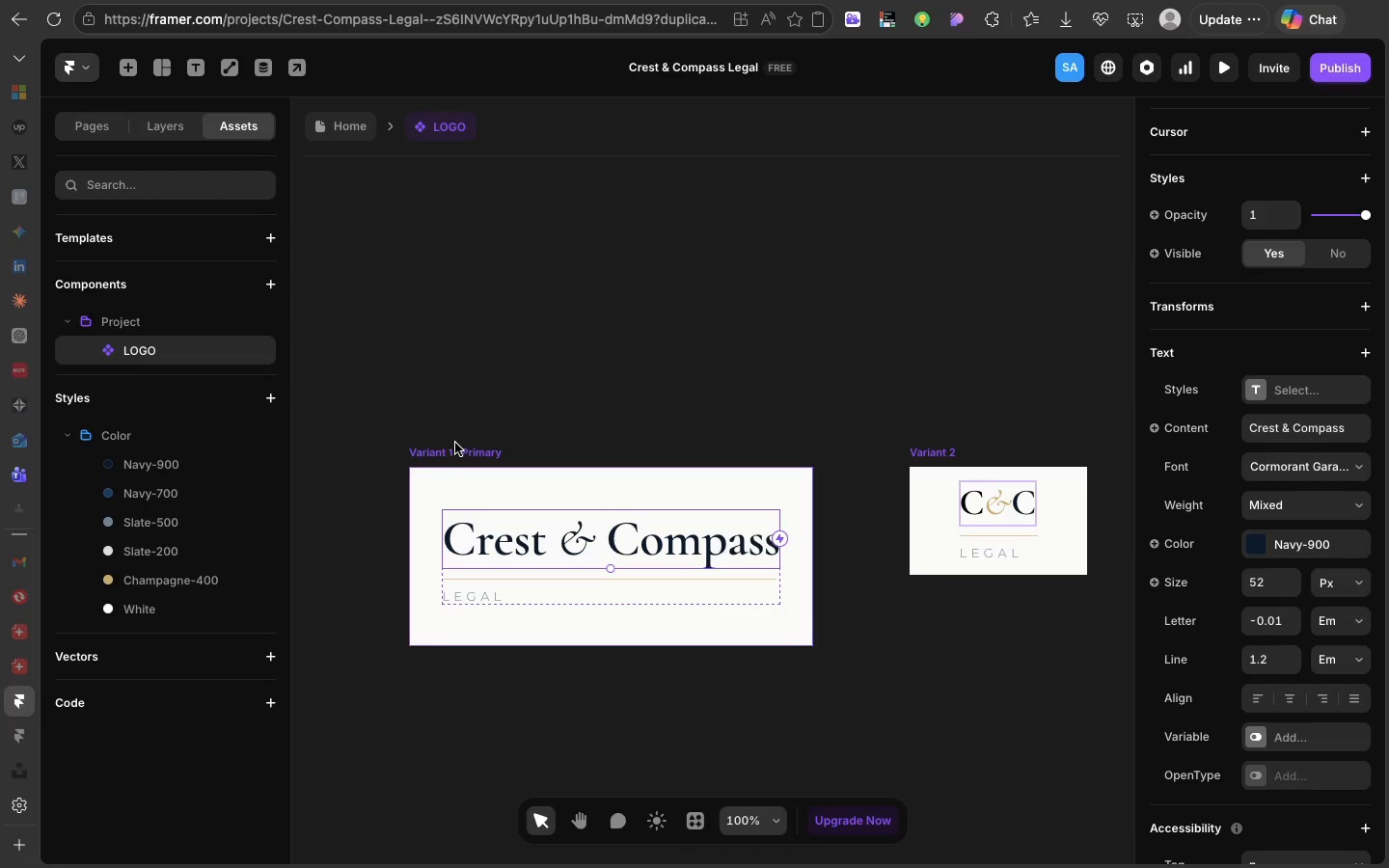 
left_click([455, 445])
 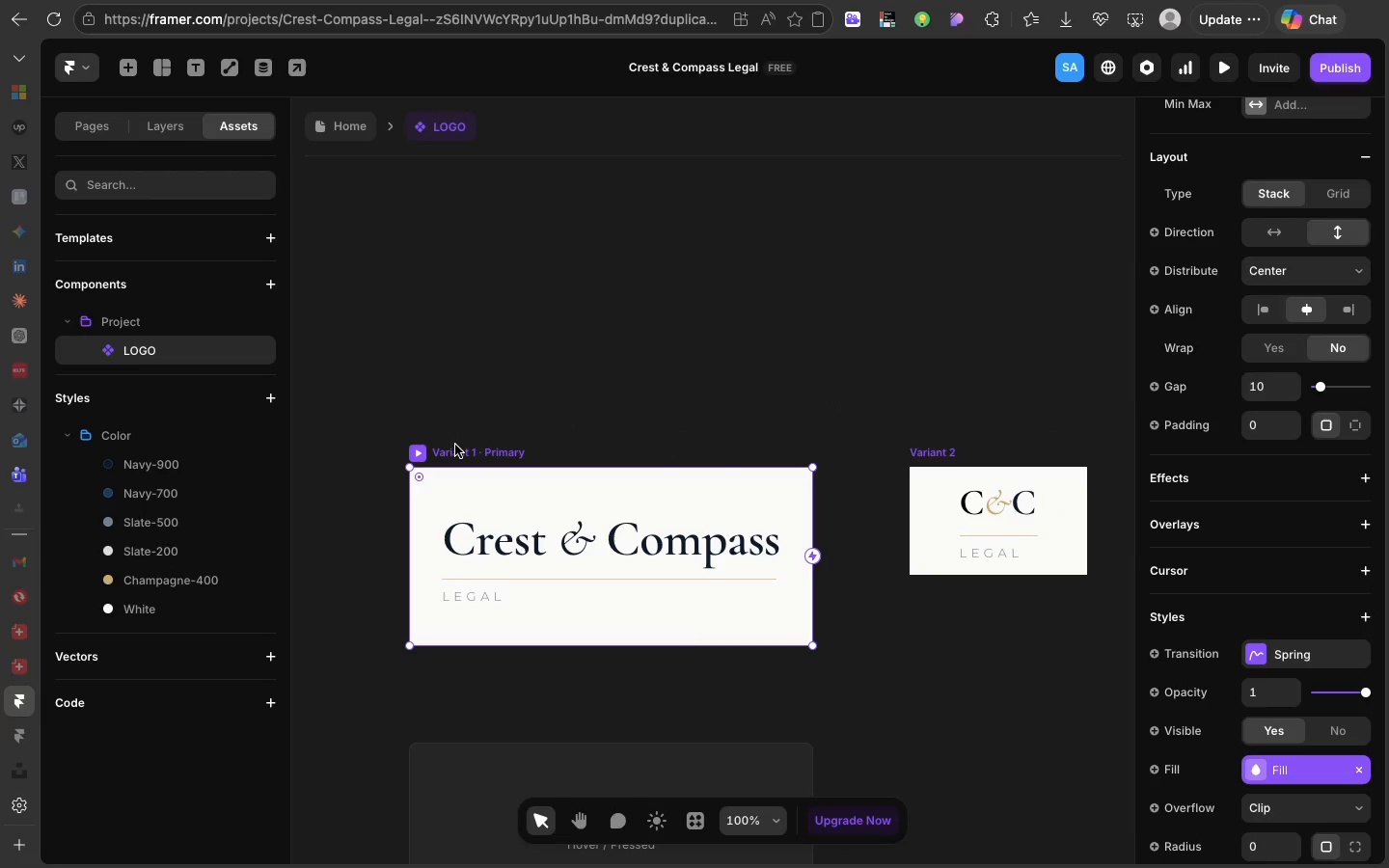 
right_click([455, 445])
 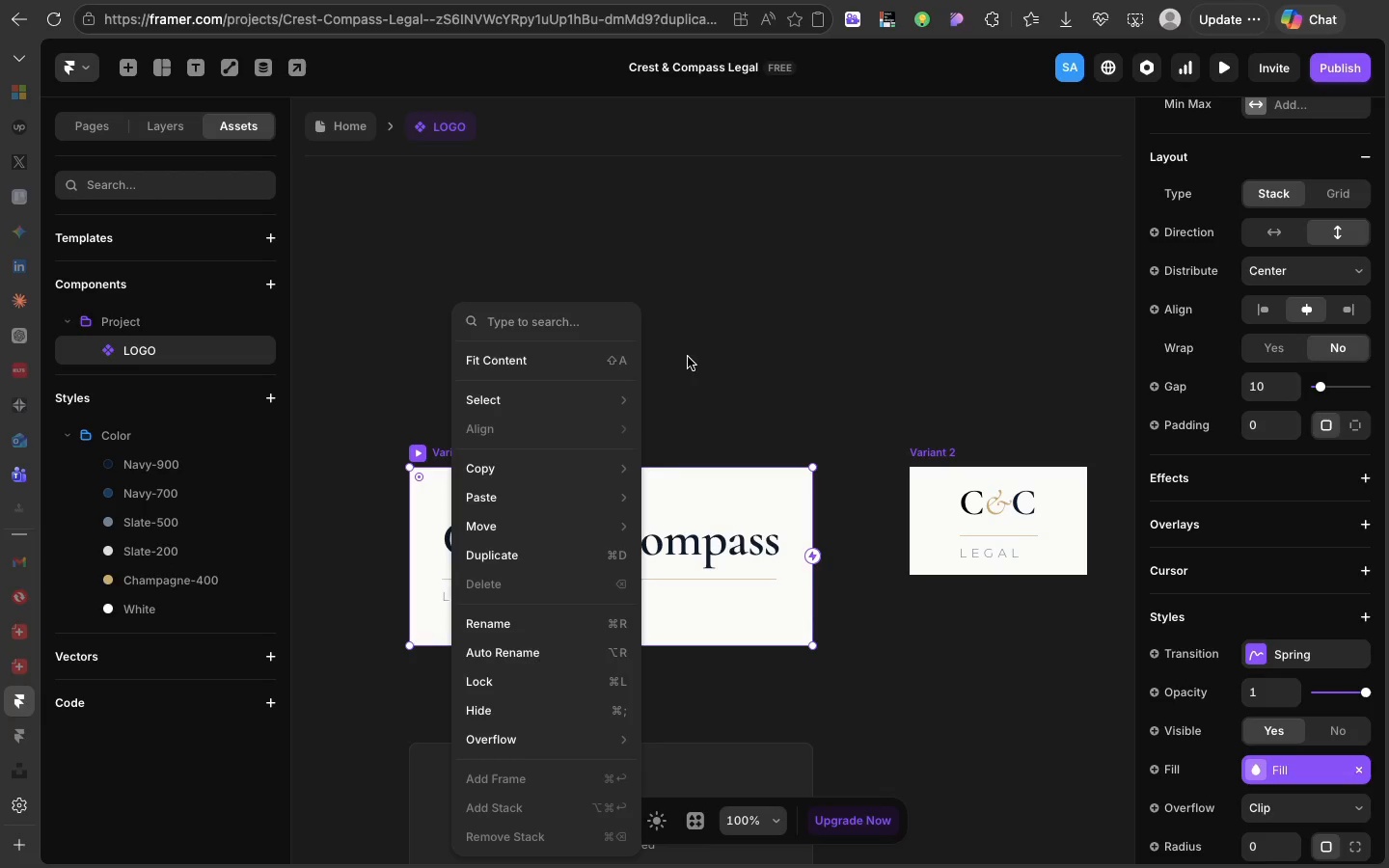 
left_click([704, 319])
 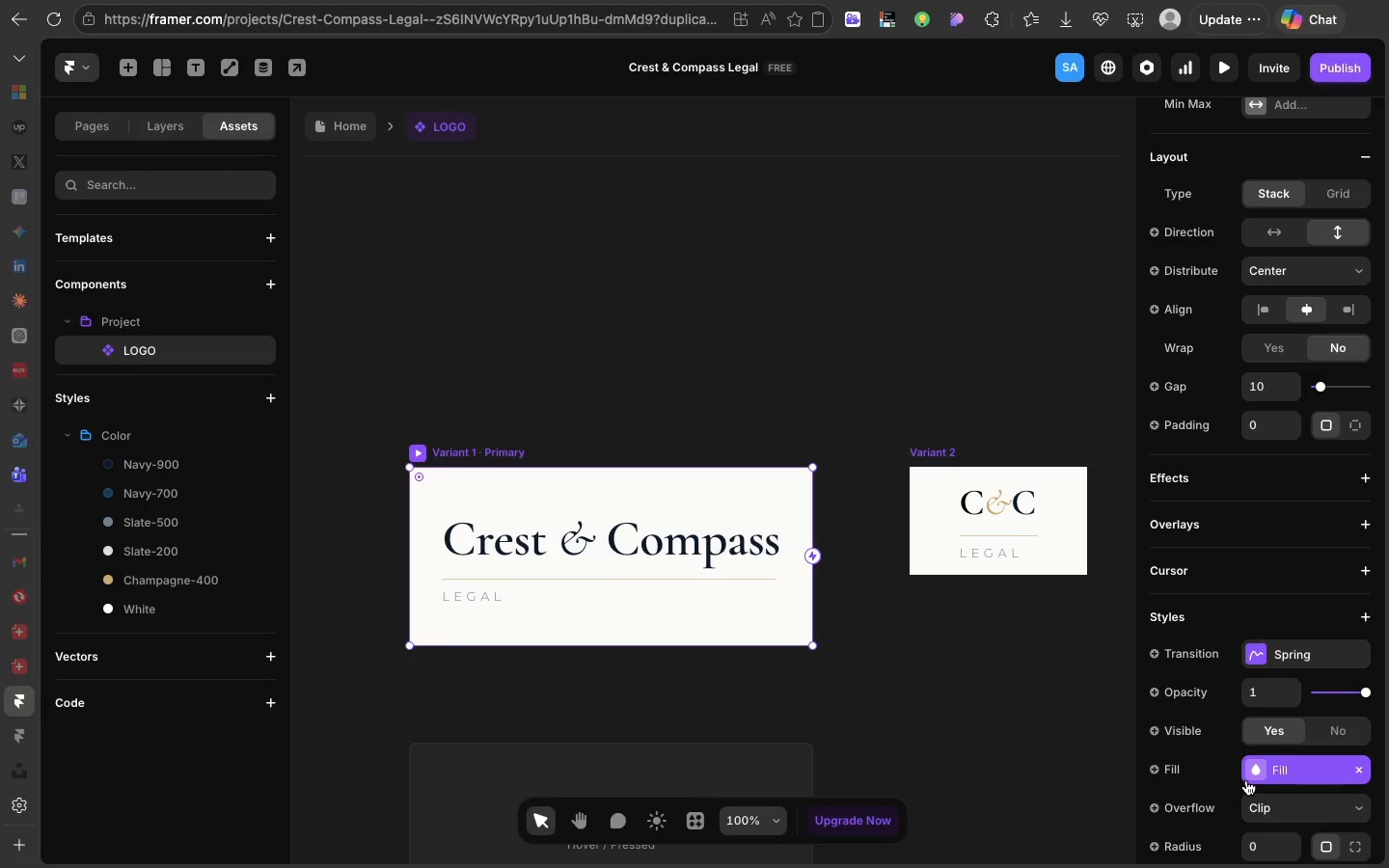 
left_click([1246, 777])
 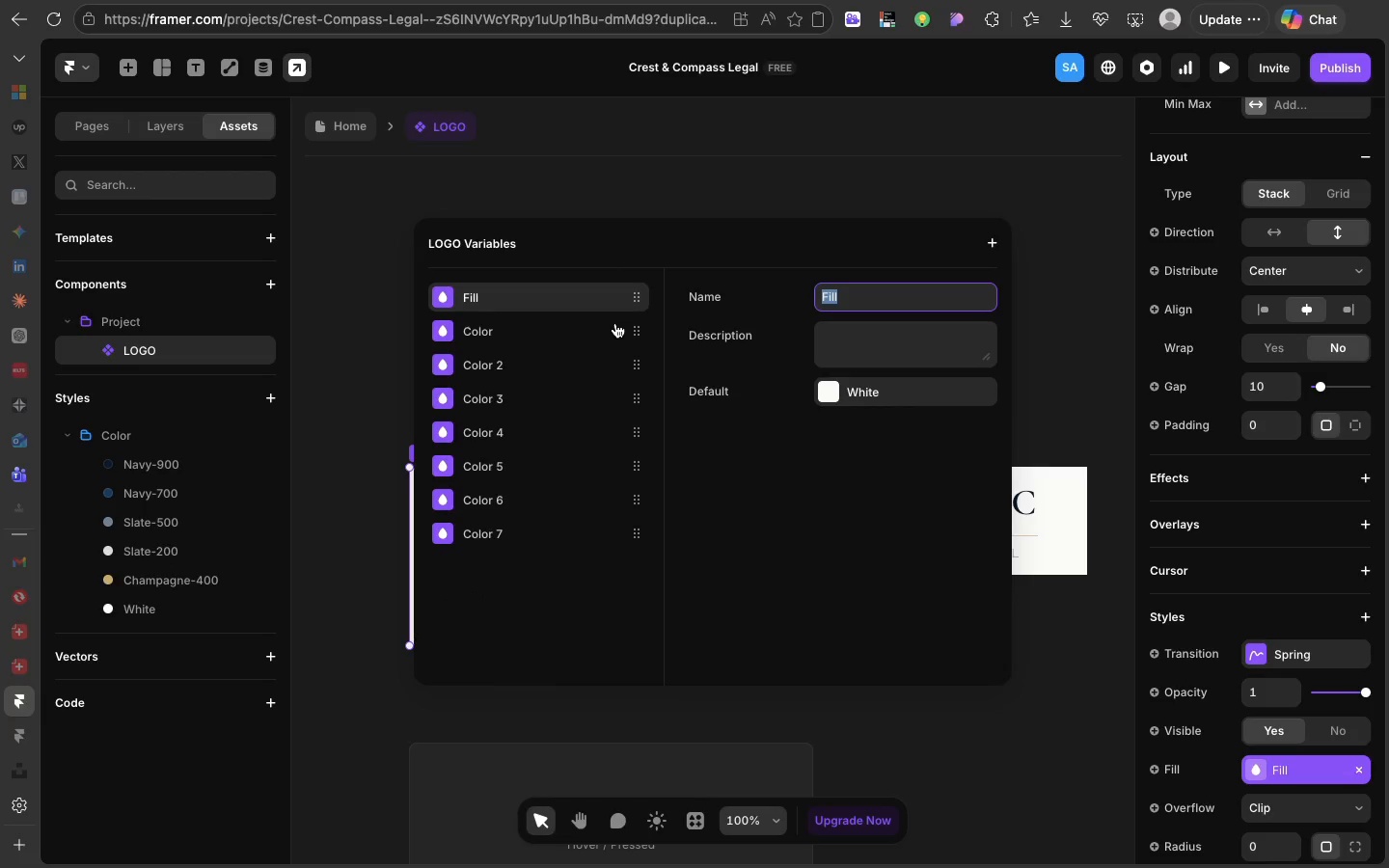 
right_click([615, 323])
 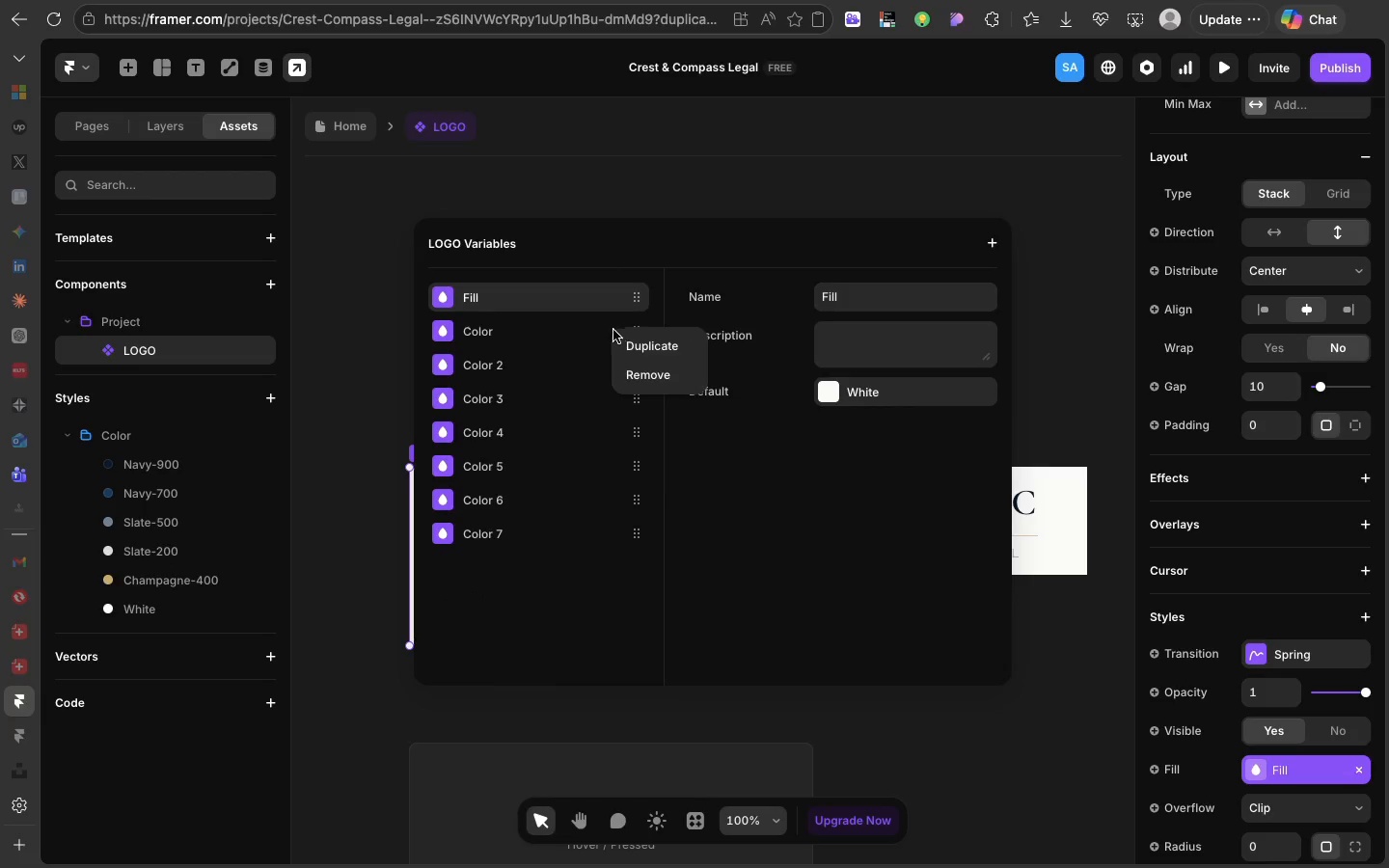 
left_click([601, 333])
 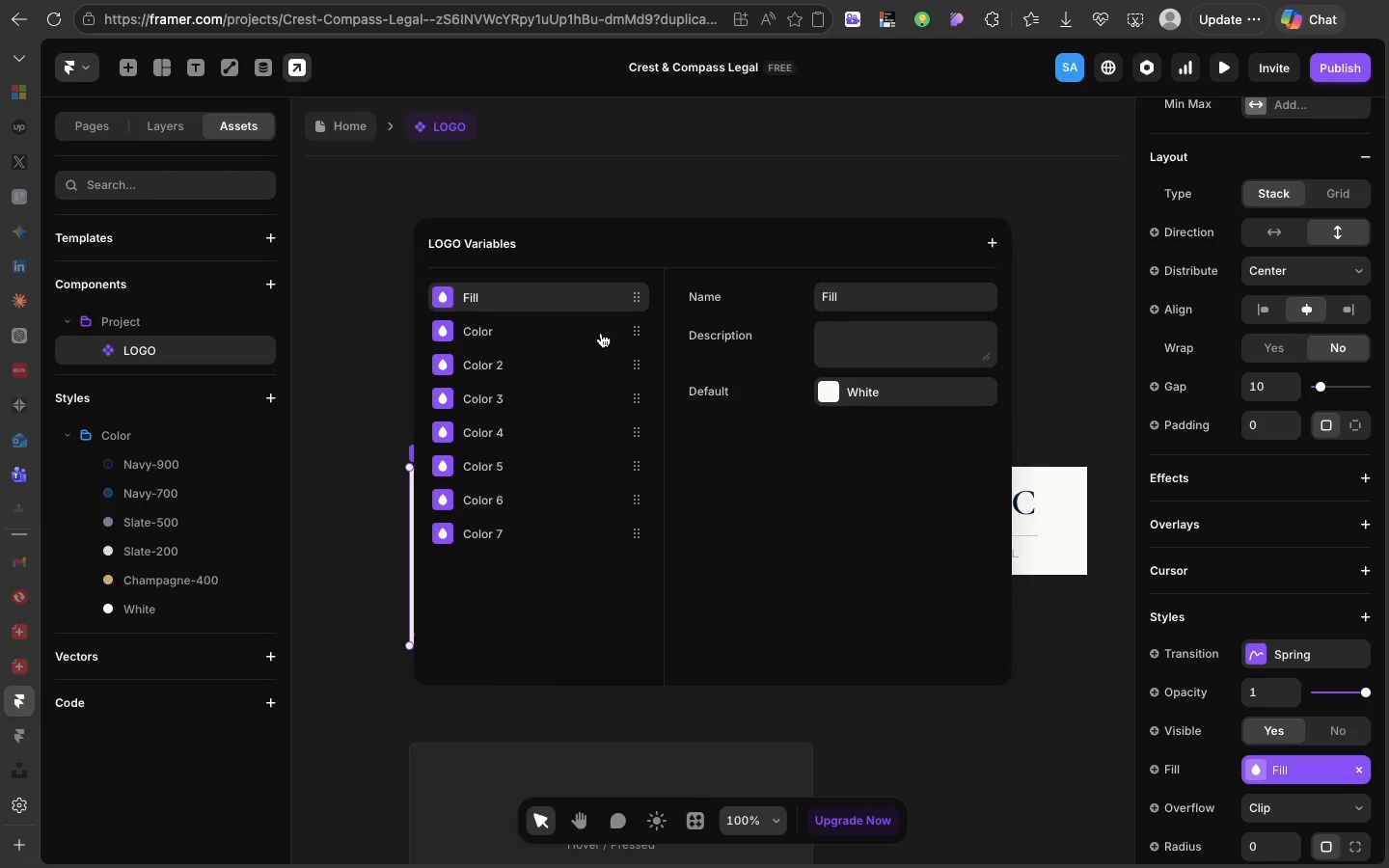 
left_click([601, 333])
 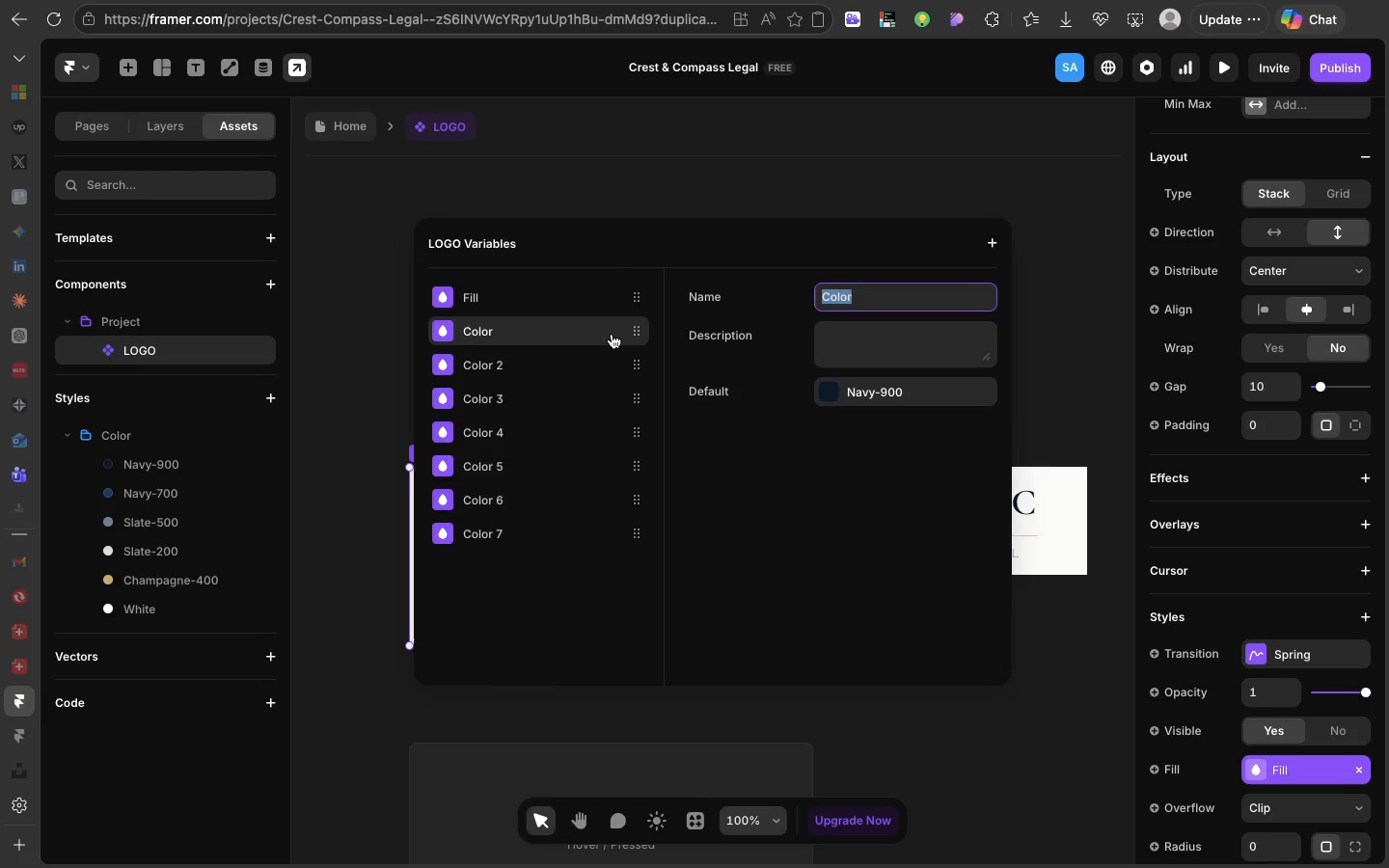 
right_click([612, 334])
 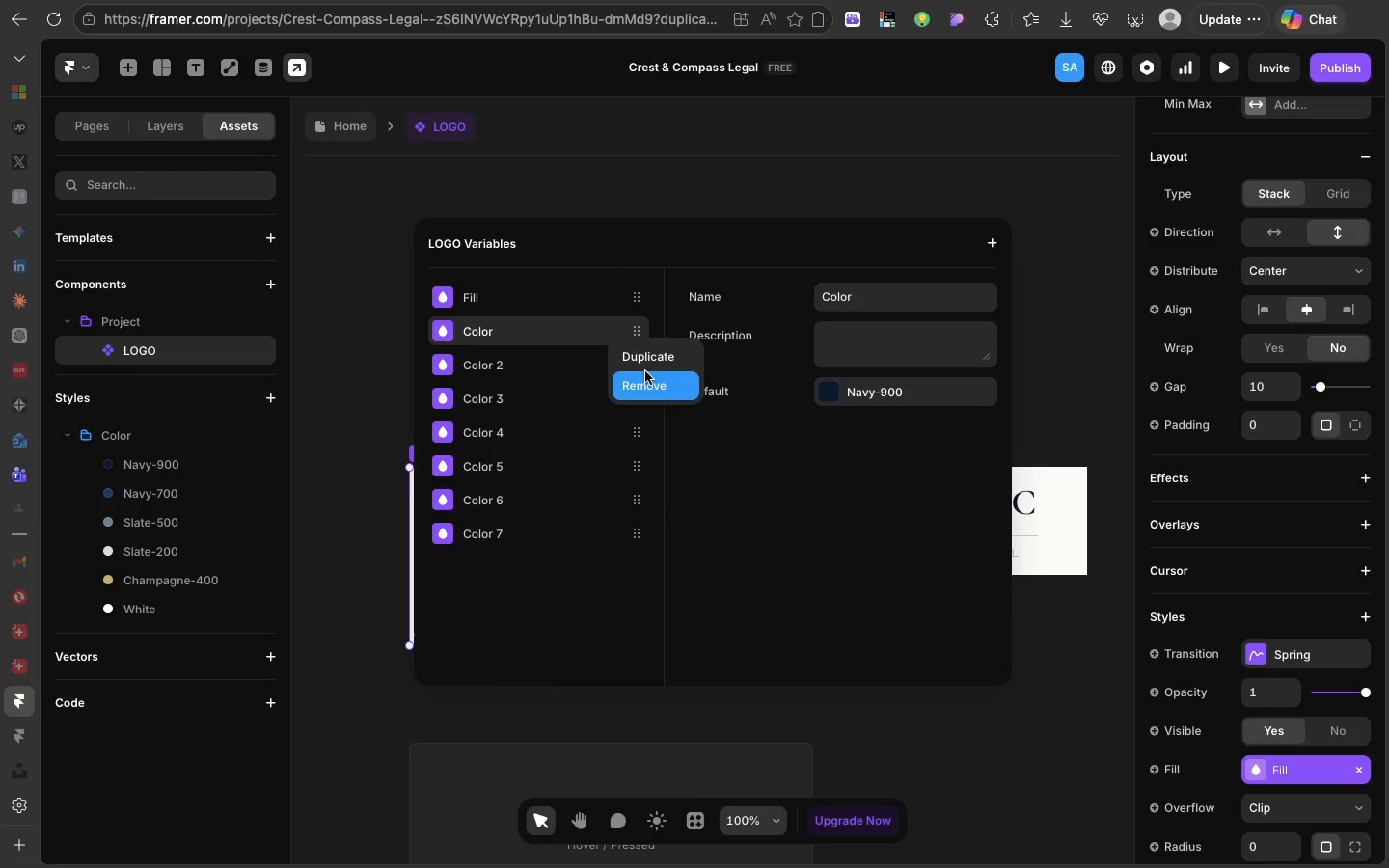 
left_click([645, 374])
 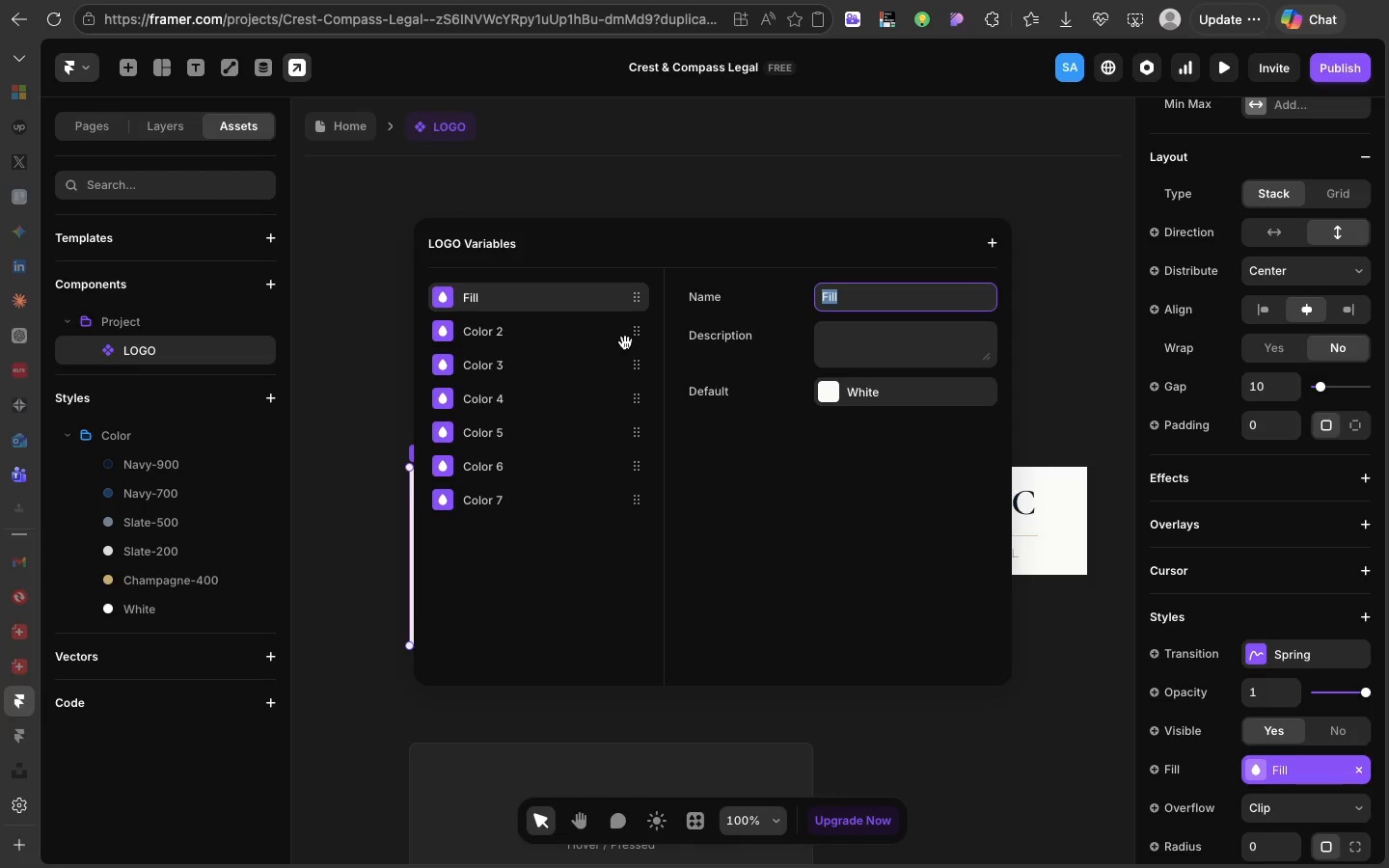 
left_click([619, 342])
 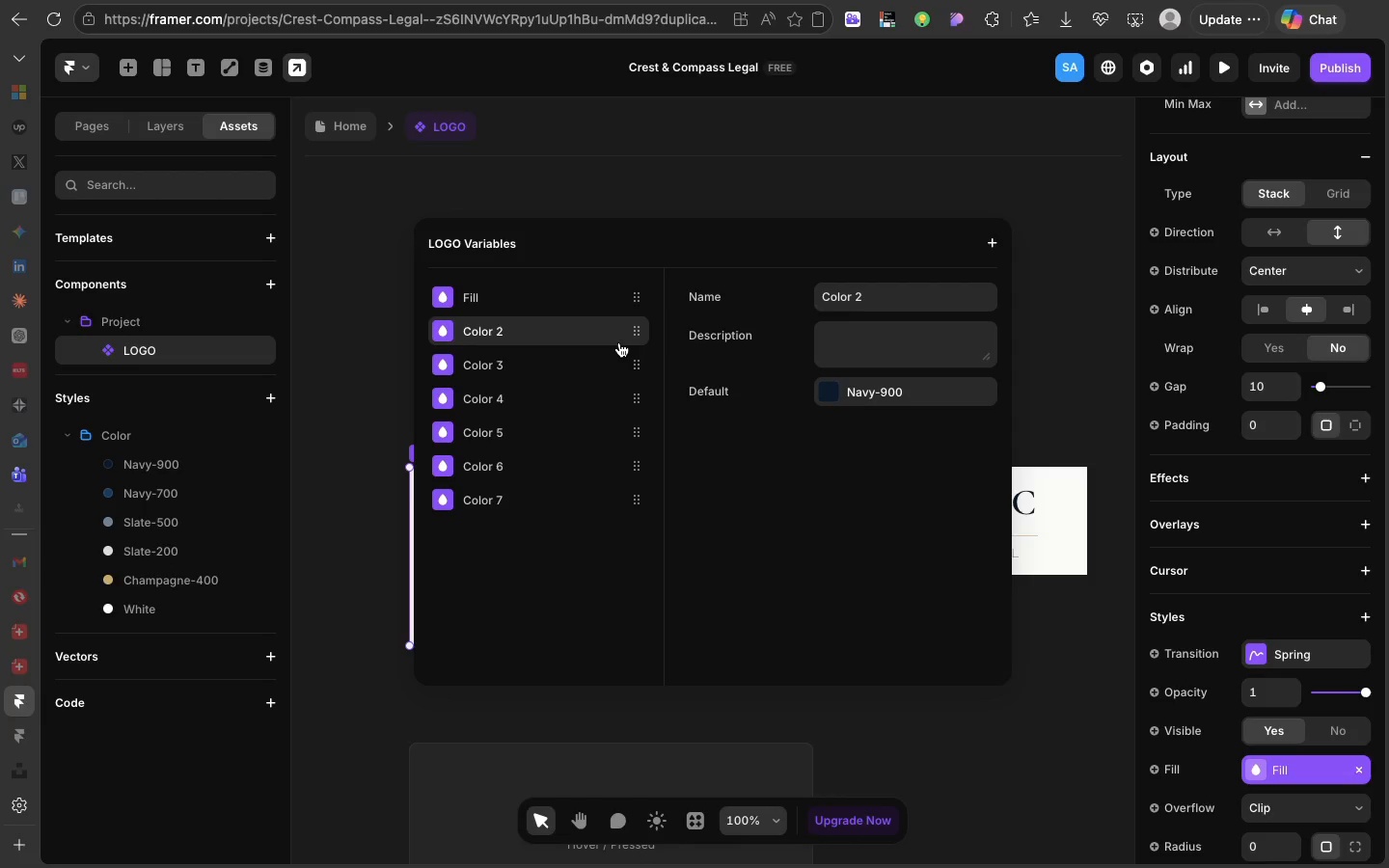 
right_click([619, 342])
 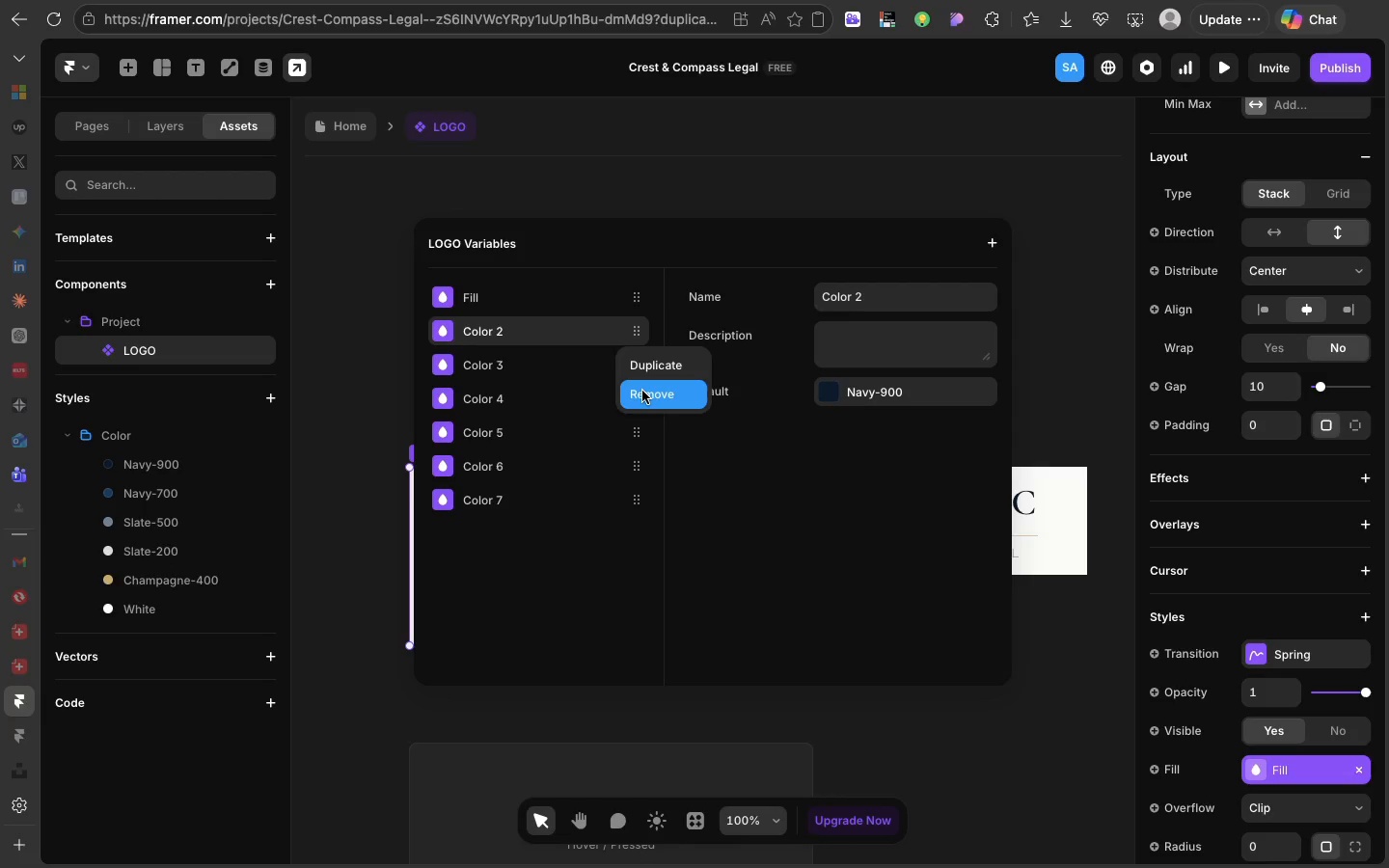 
left_click([642, 391])
 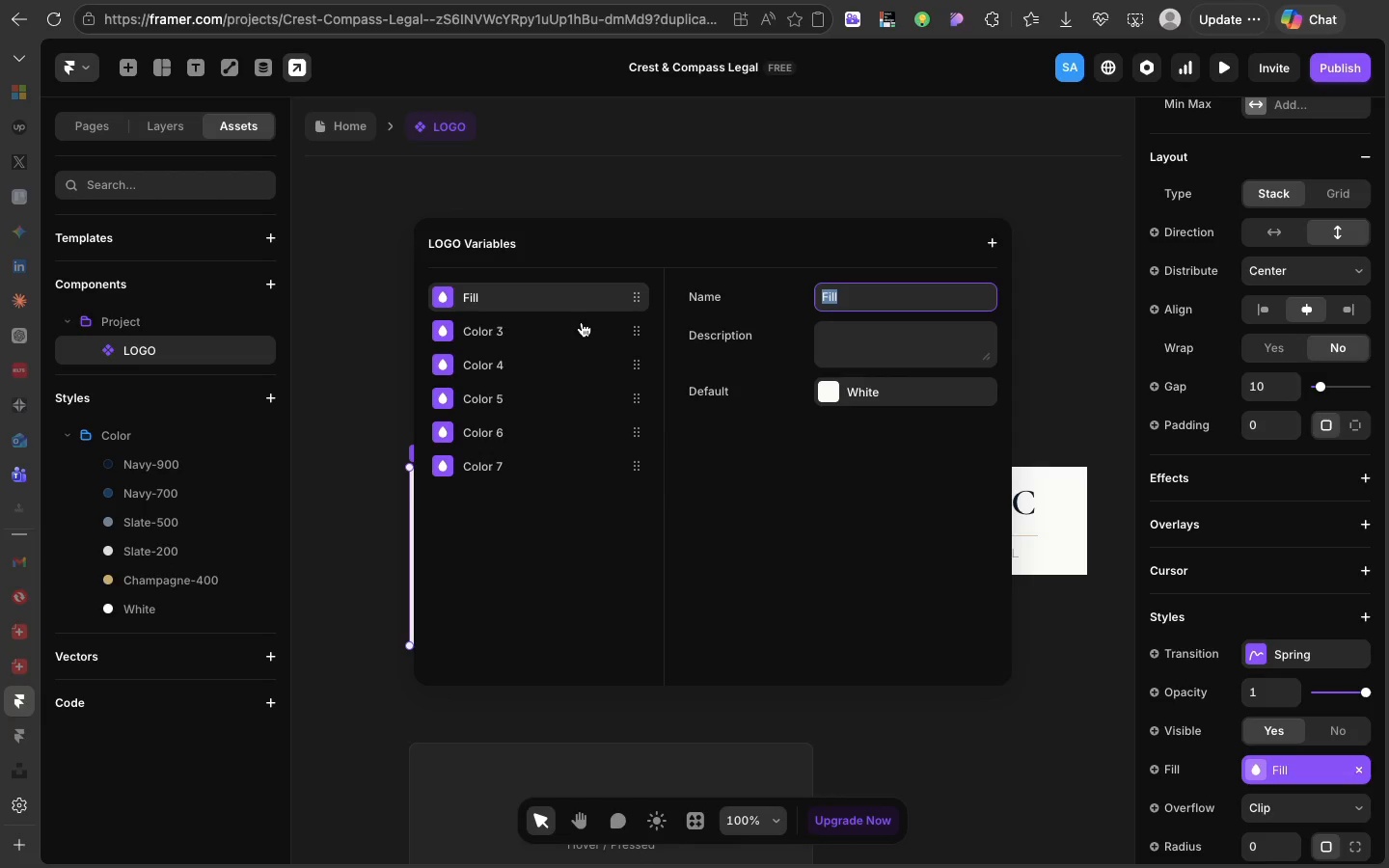 
left_click([582, 322])
 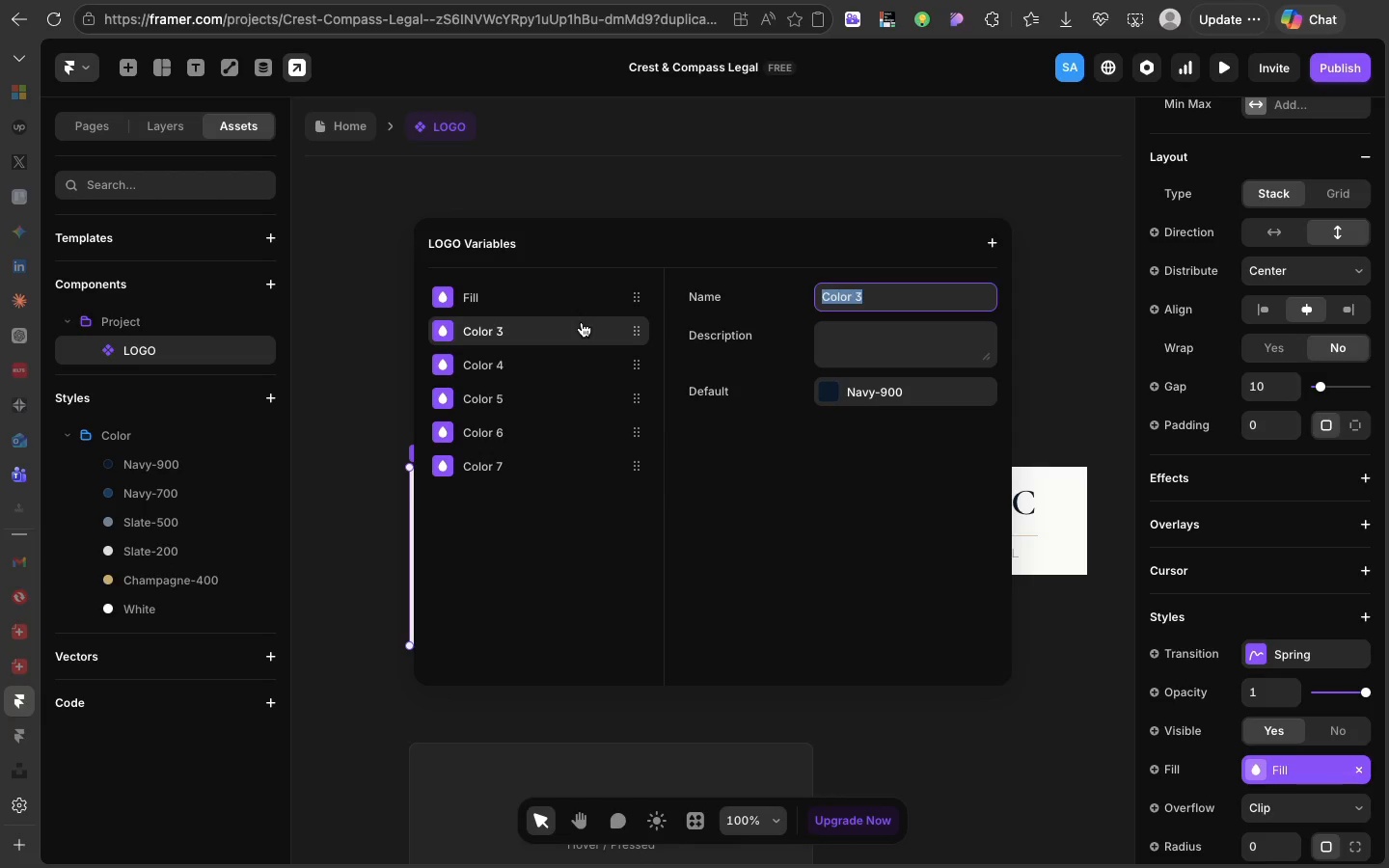 
right_click([582, 322])
 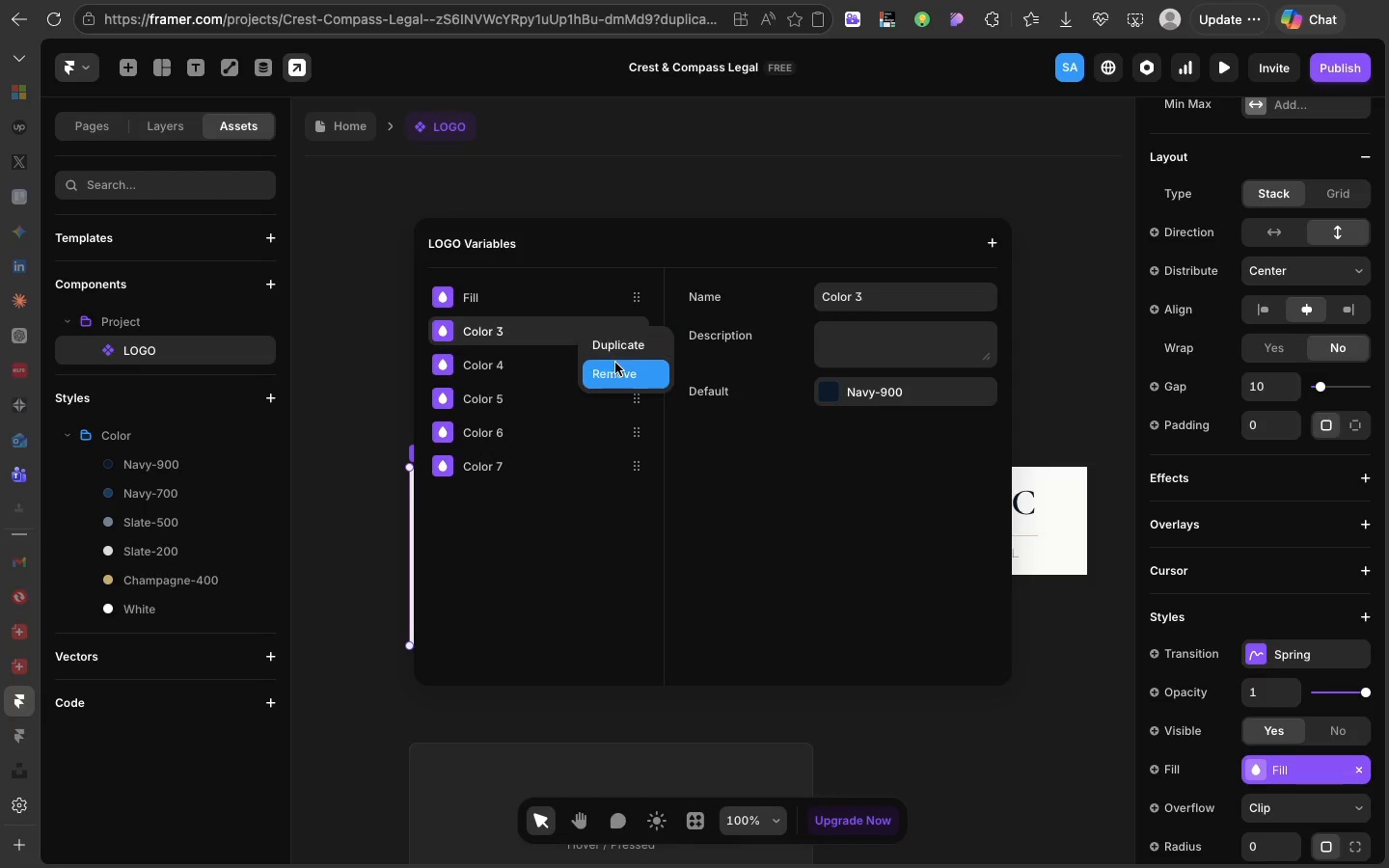 
left_click([615, 365])
 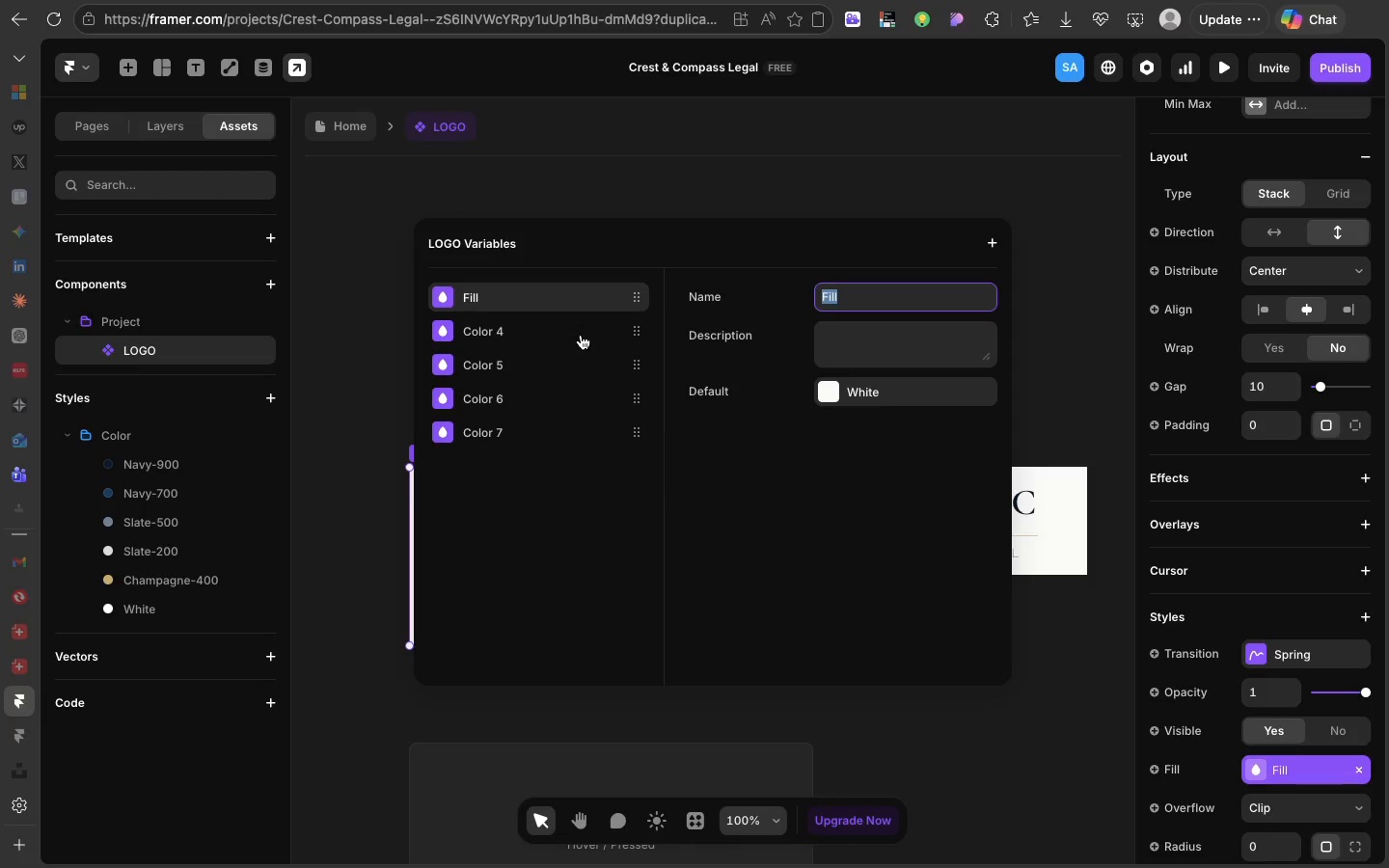 
left_click([581, 335])
 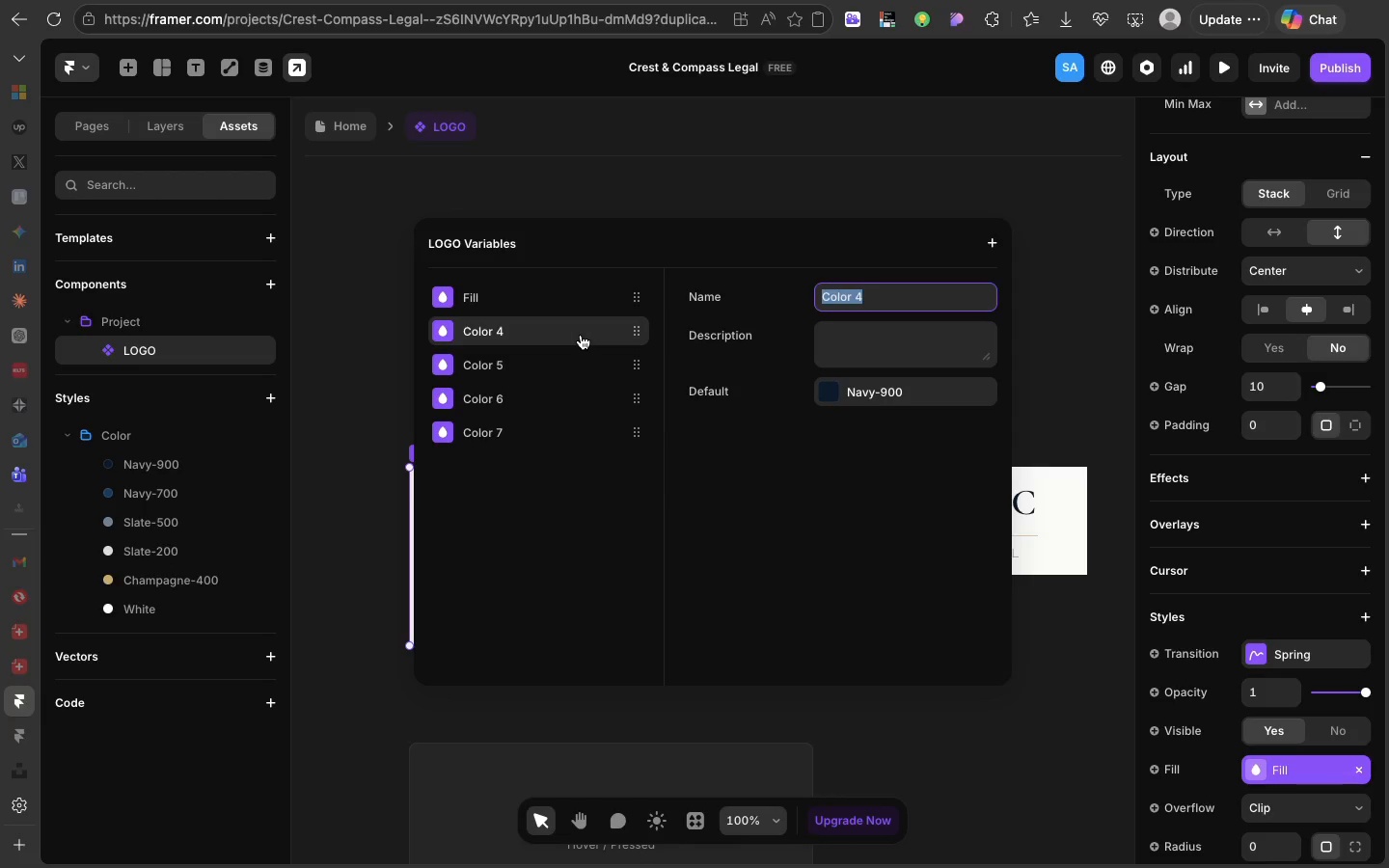 
right_click([581, 335])
 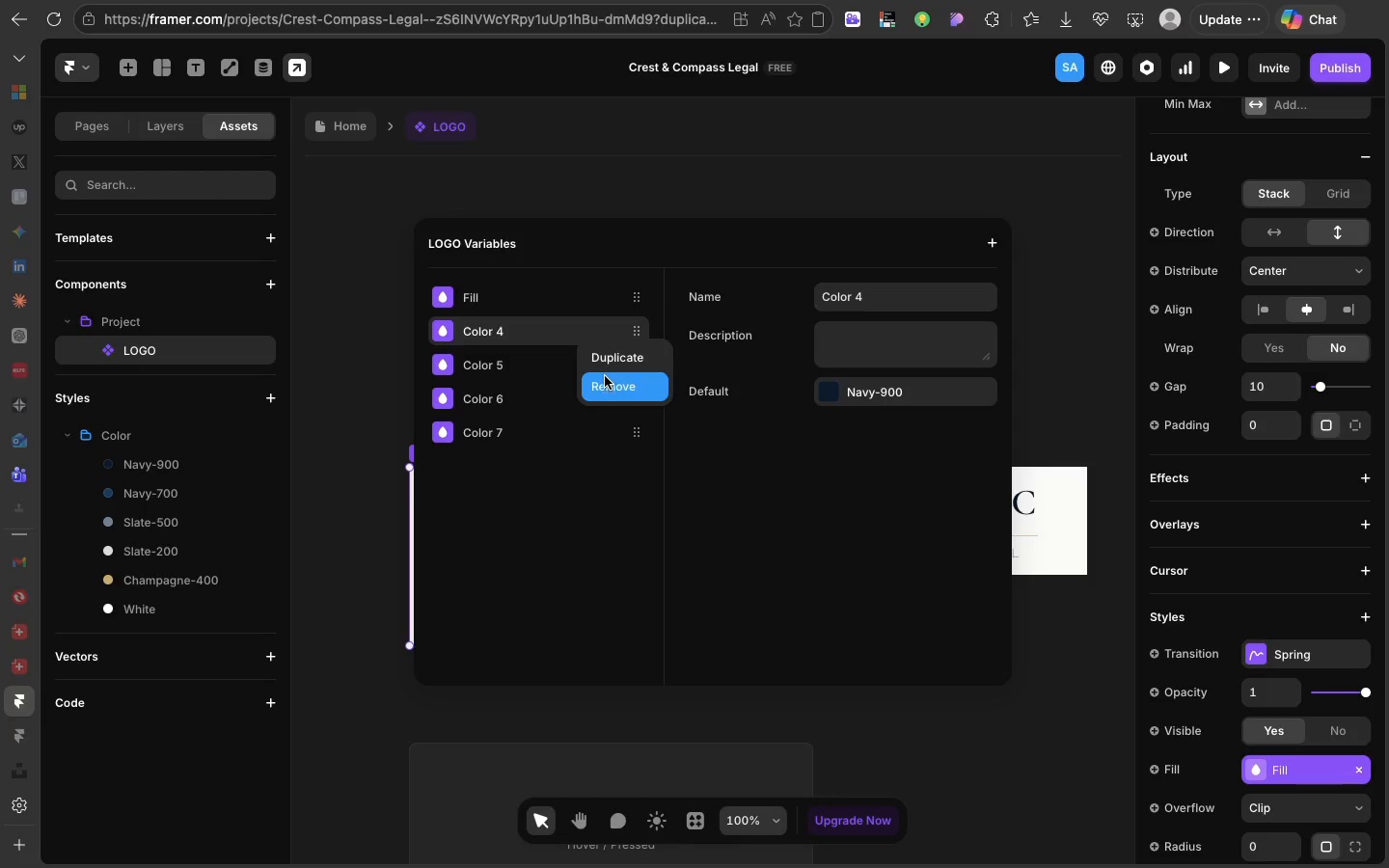 
left_click([605, 376])
 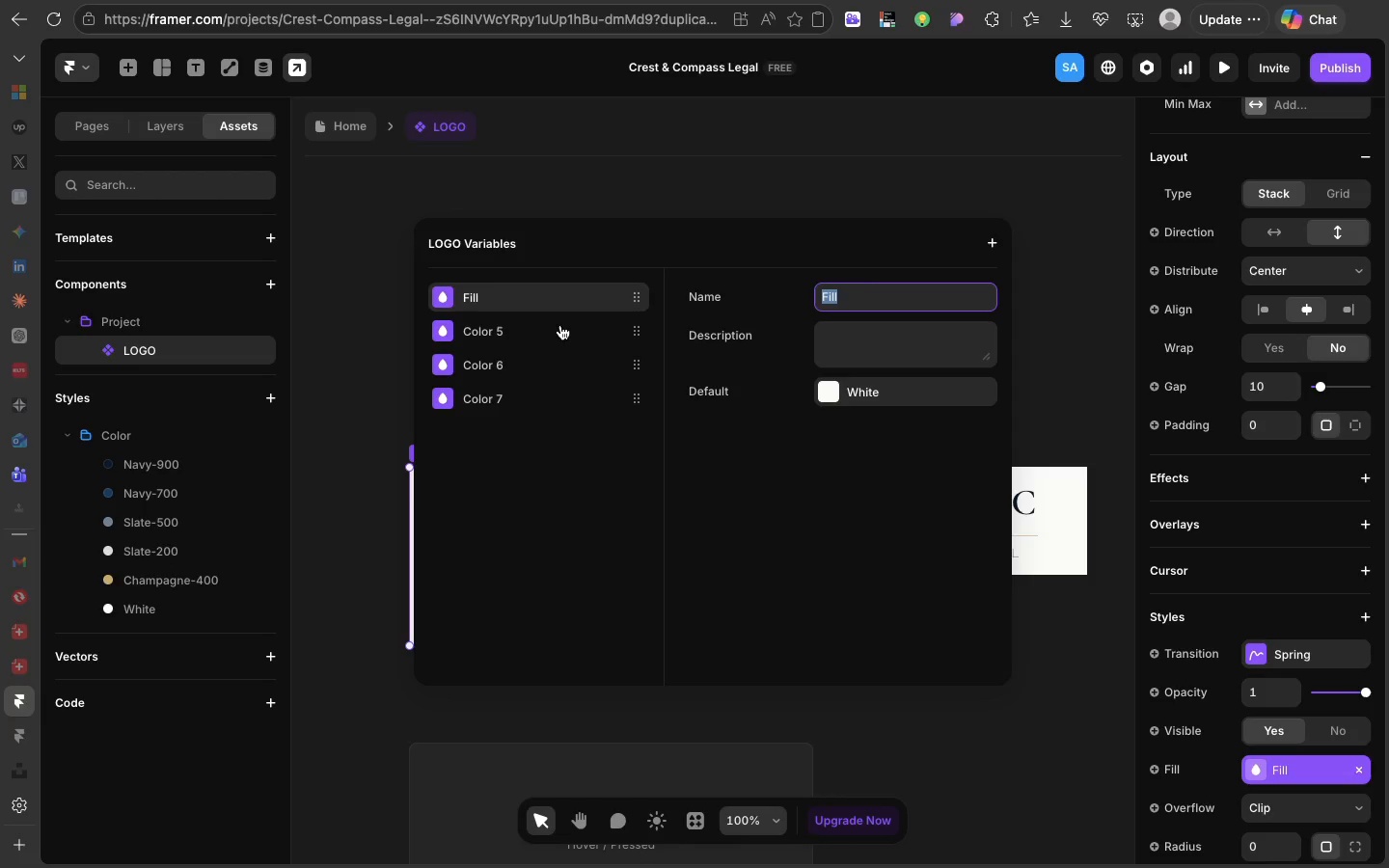 
left_click([560, 325])
 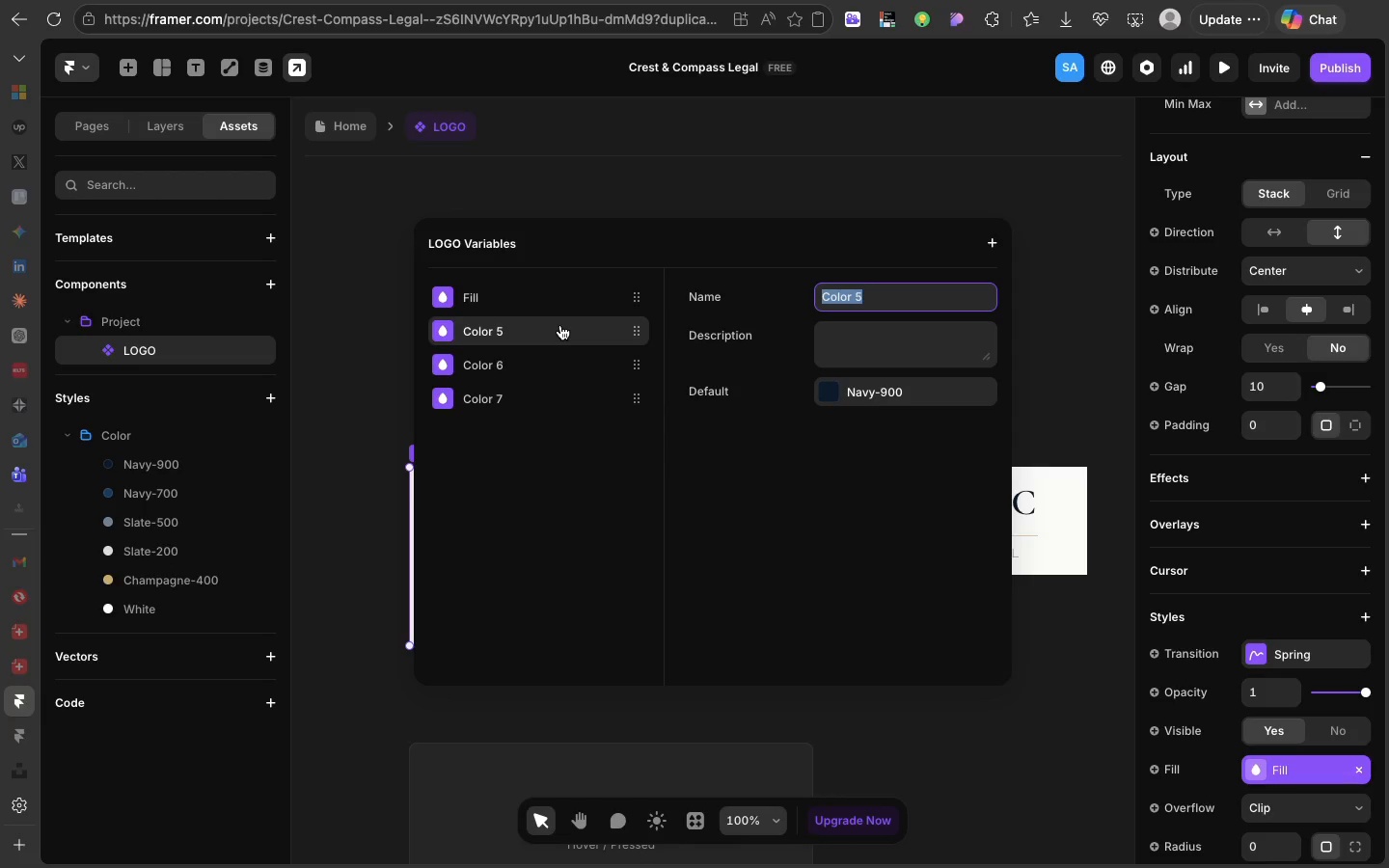 
right_click([560, 325])
 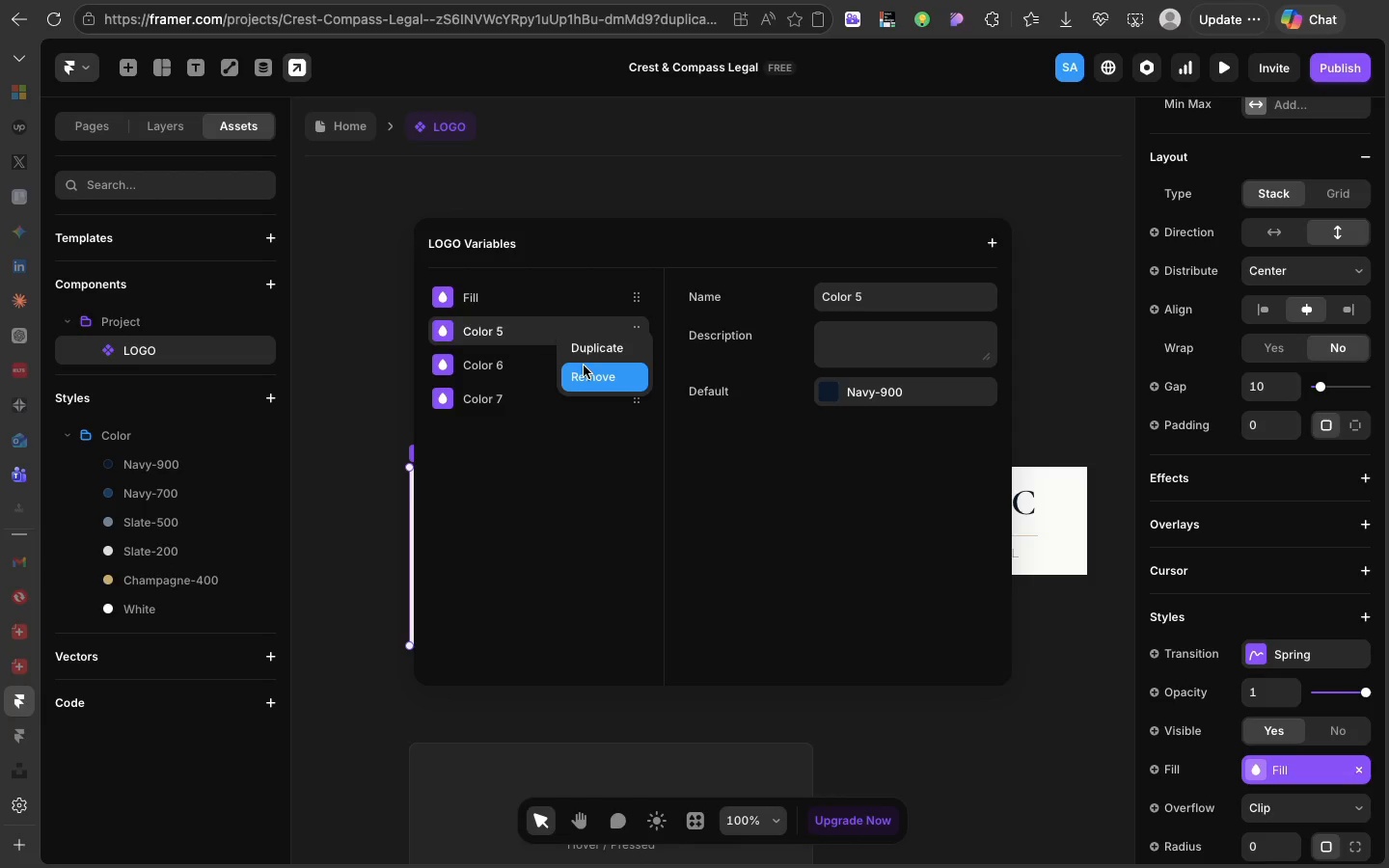 
left_click([584, 366])
 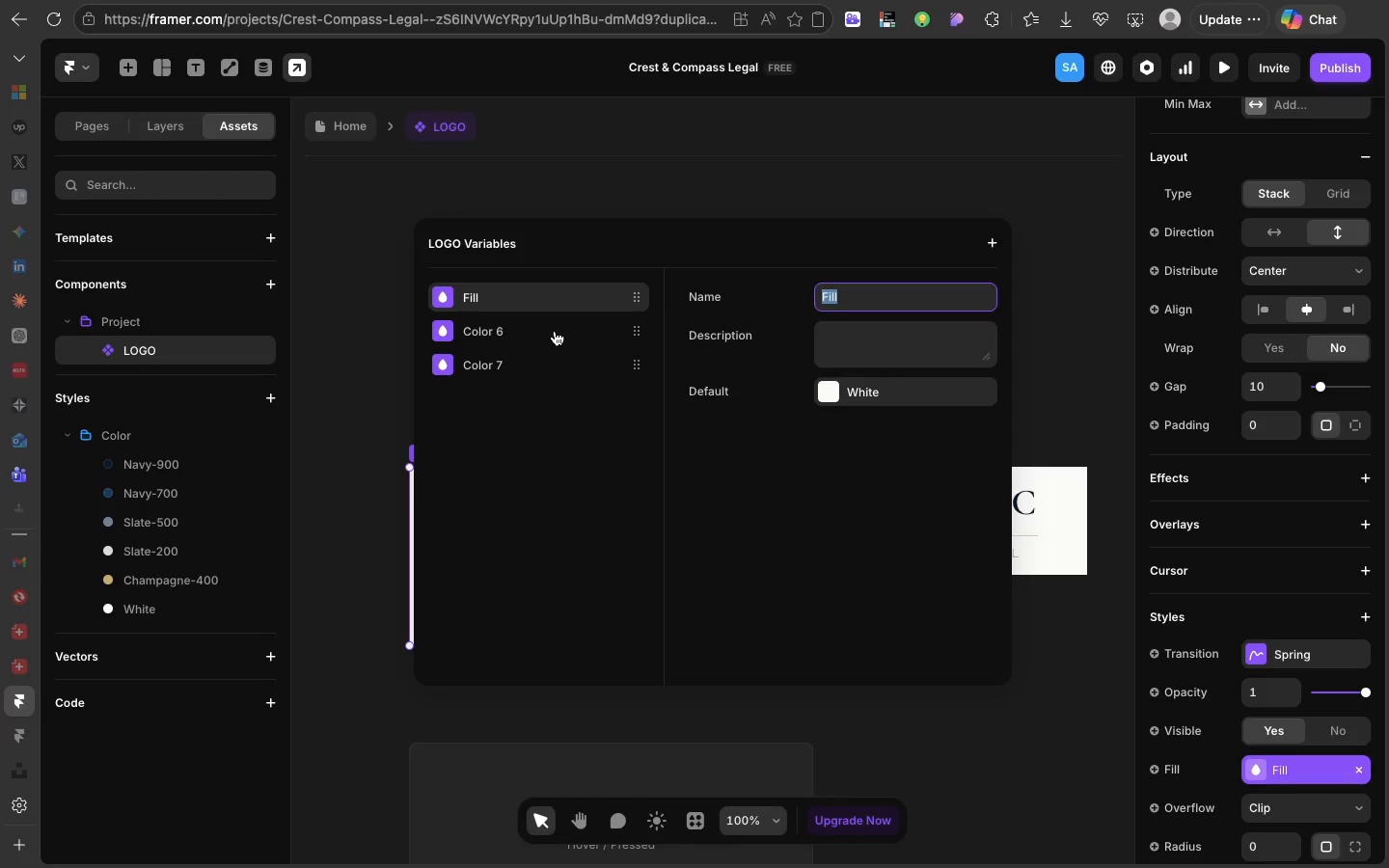 
left_click([555, 331])
 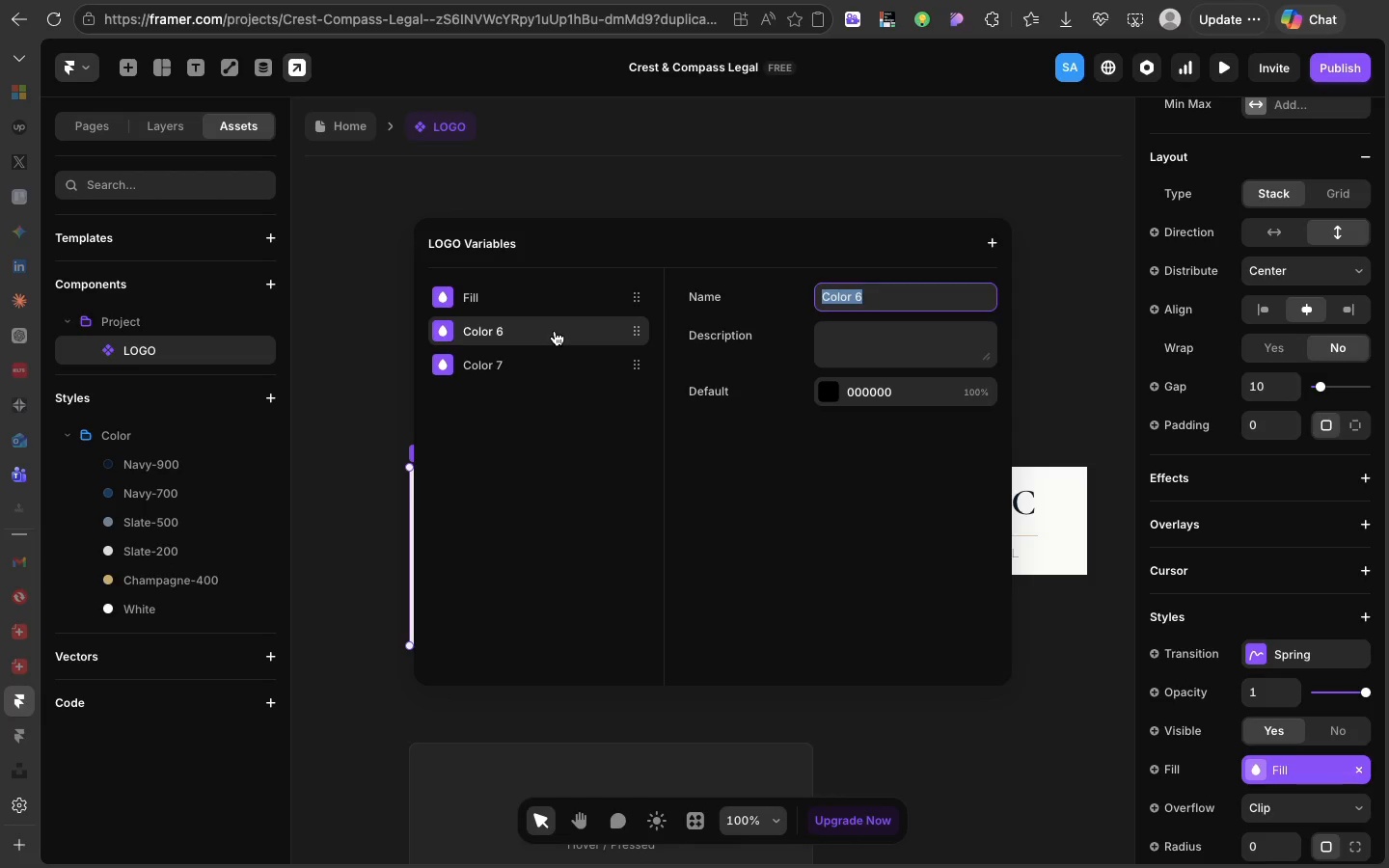 
right_click([555, 331])
 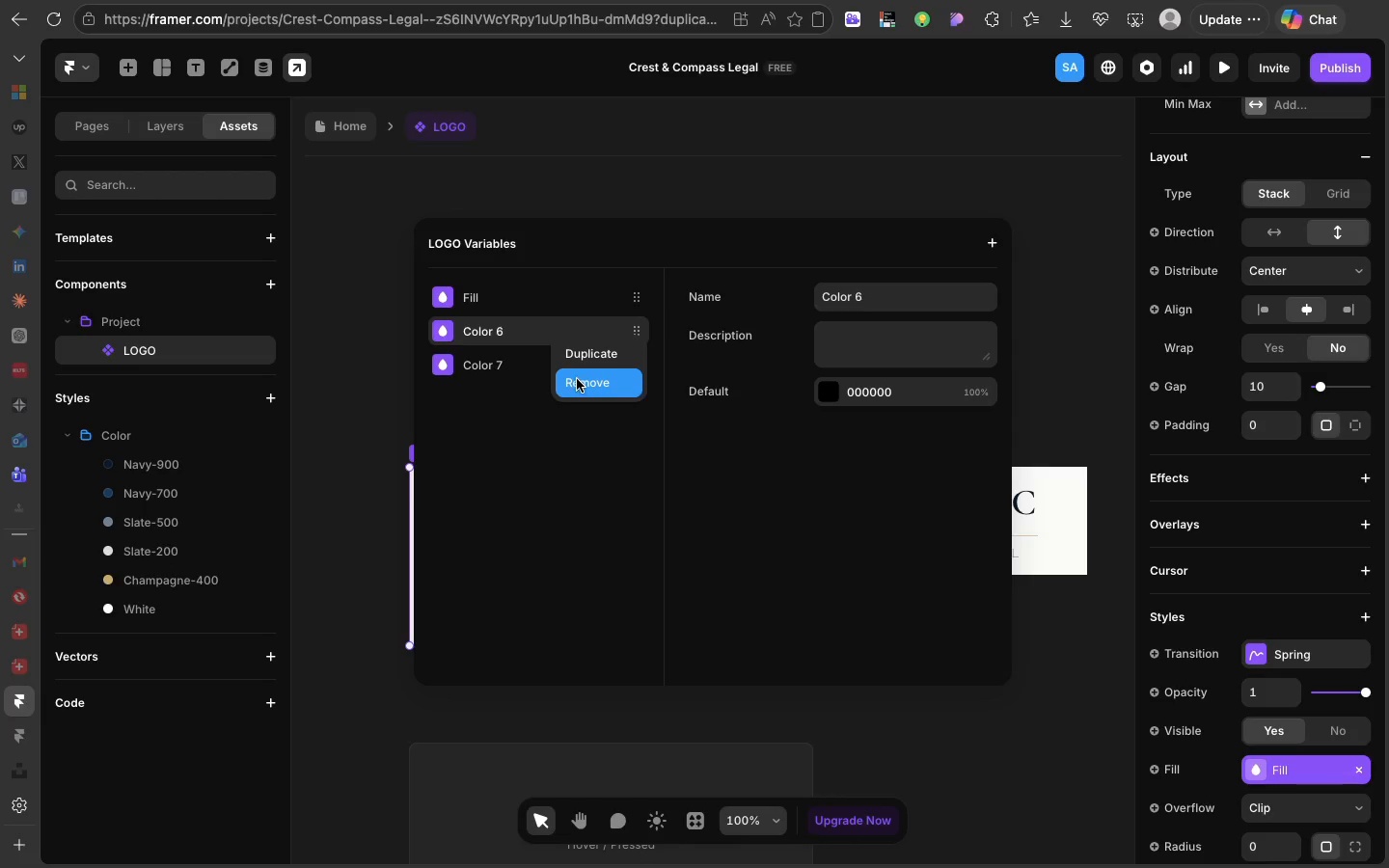 
left_click([577, 381])
 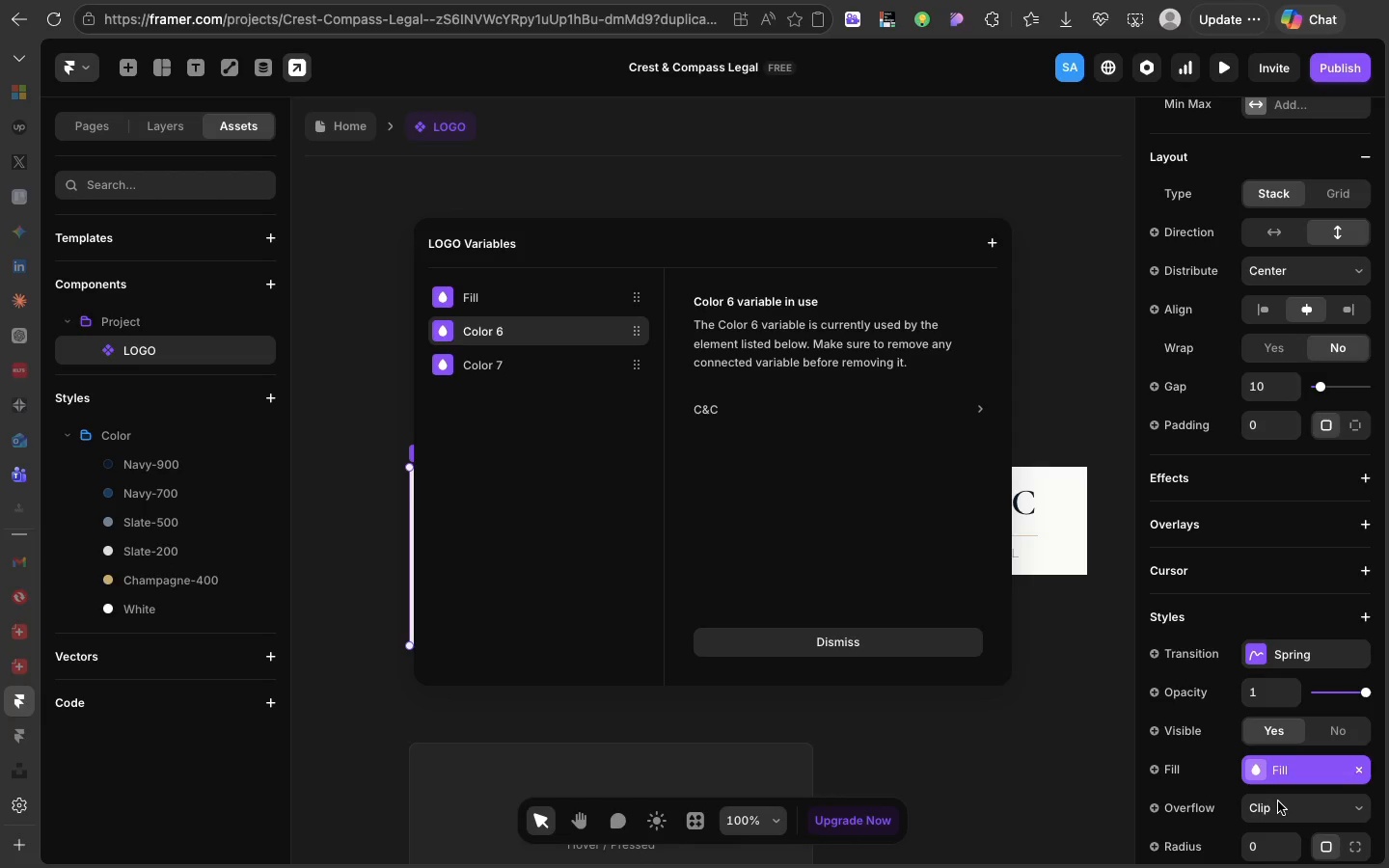 
left_click([1088, 680])
 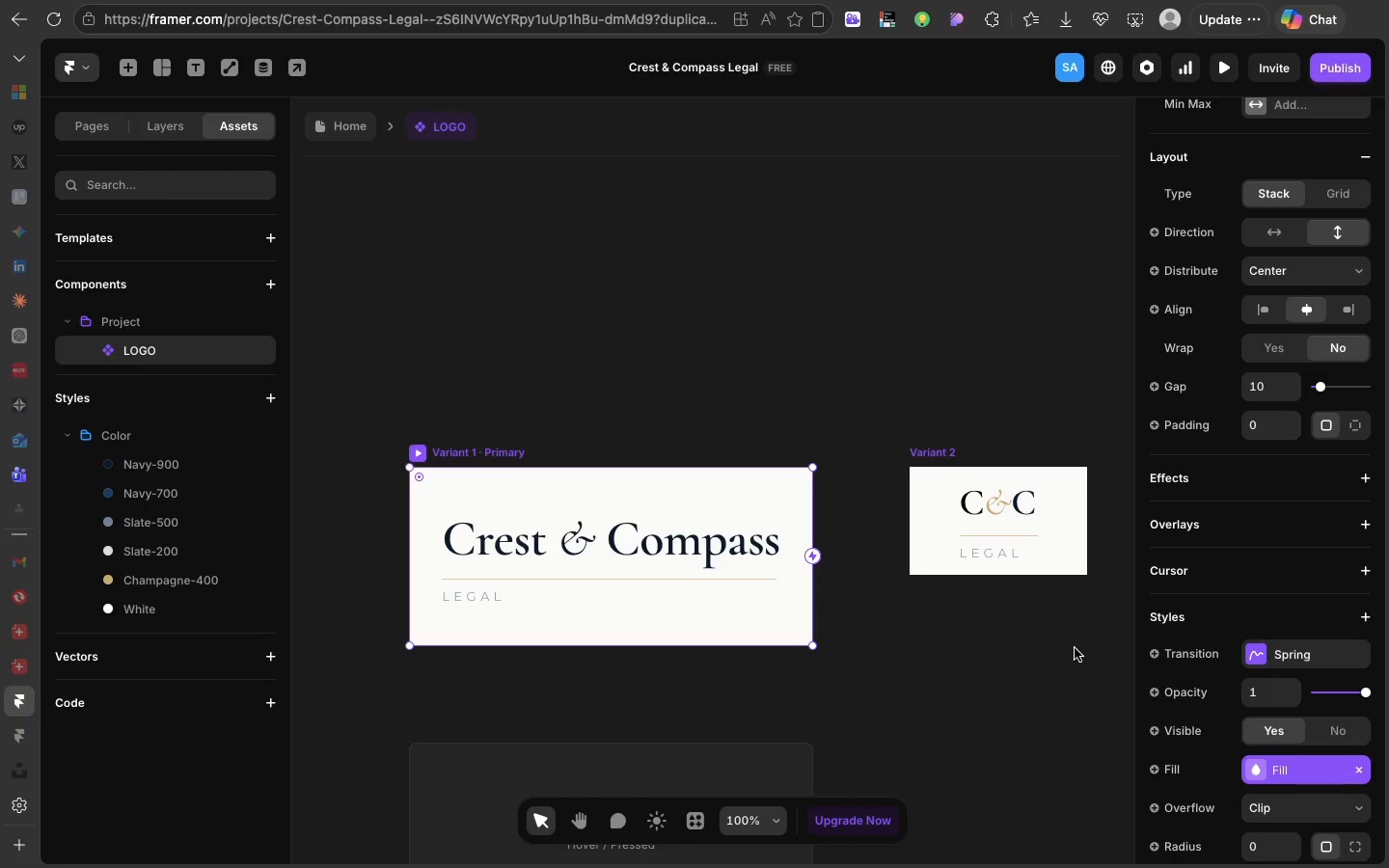 
left_click([854, 485])
 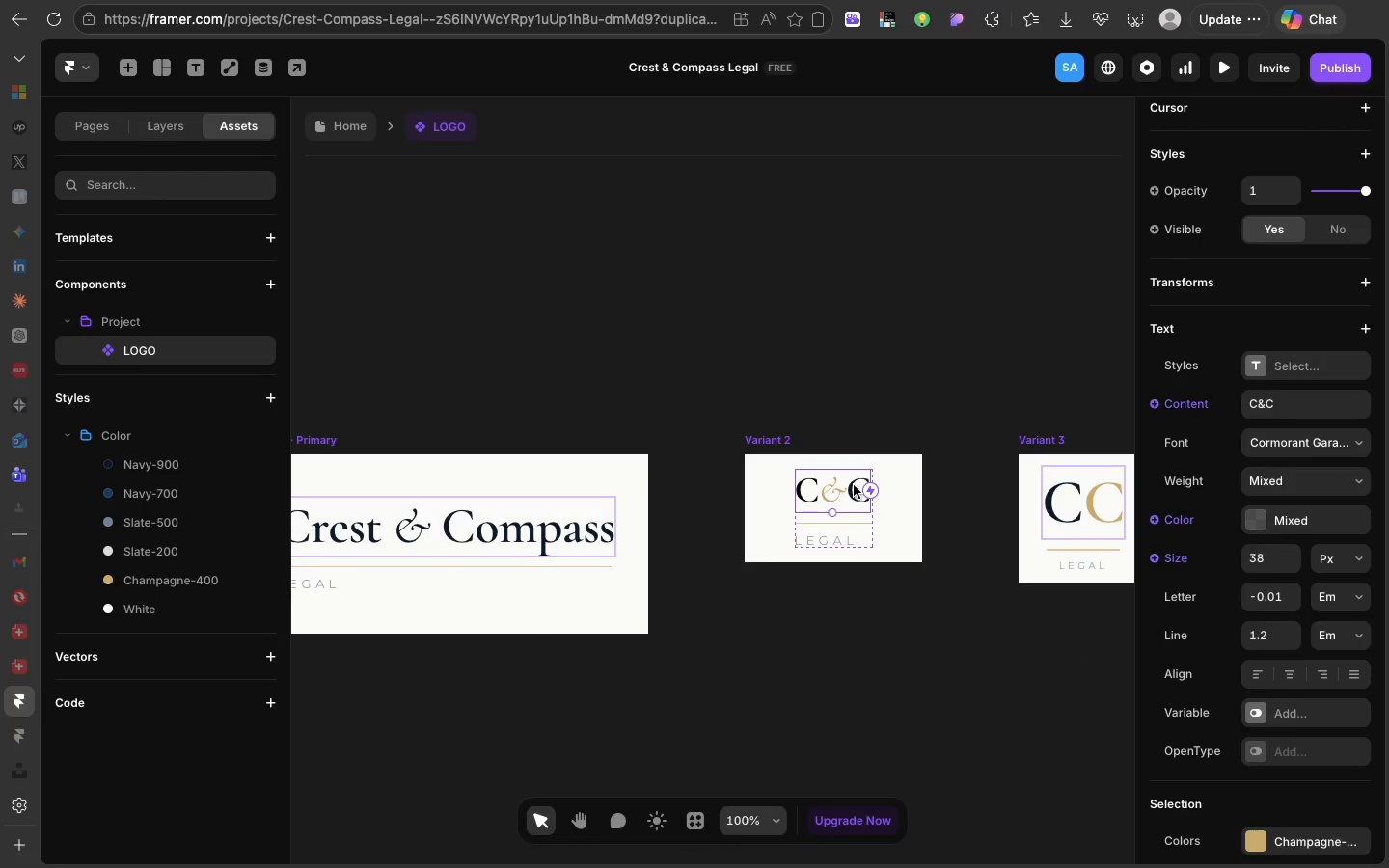 
scroll: coordinate [1076, 652], scroll_direction: down, amount: 23.0
 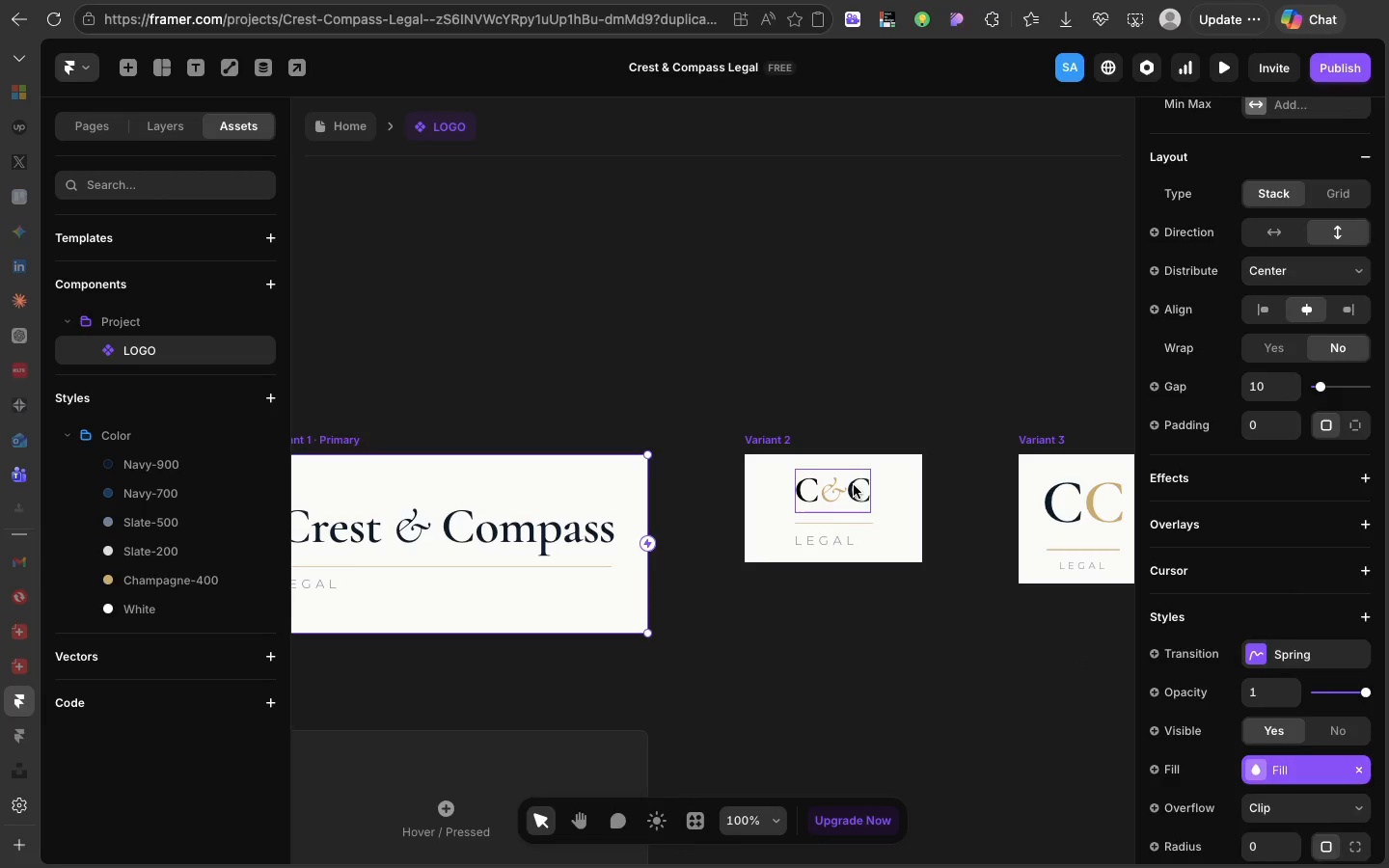 
double_click([854, 485])
 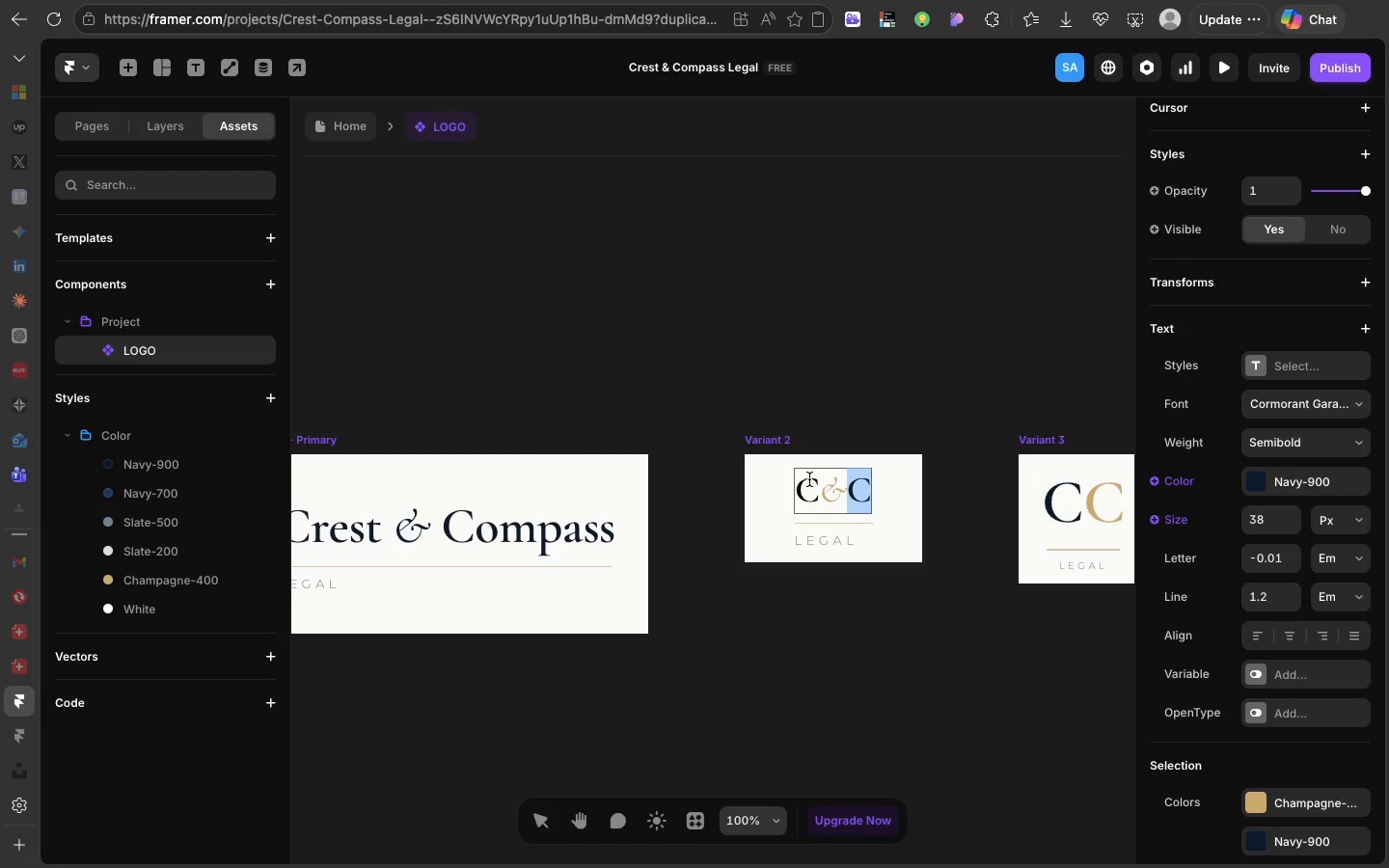 
left_click([809, 479])
 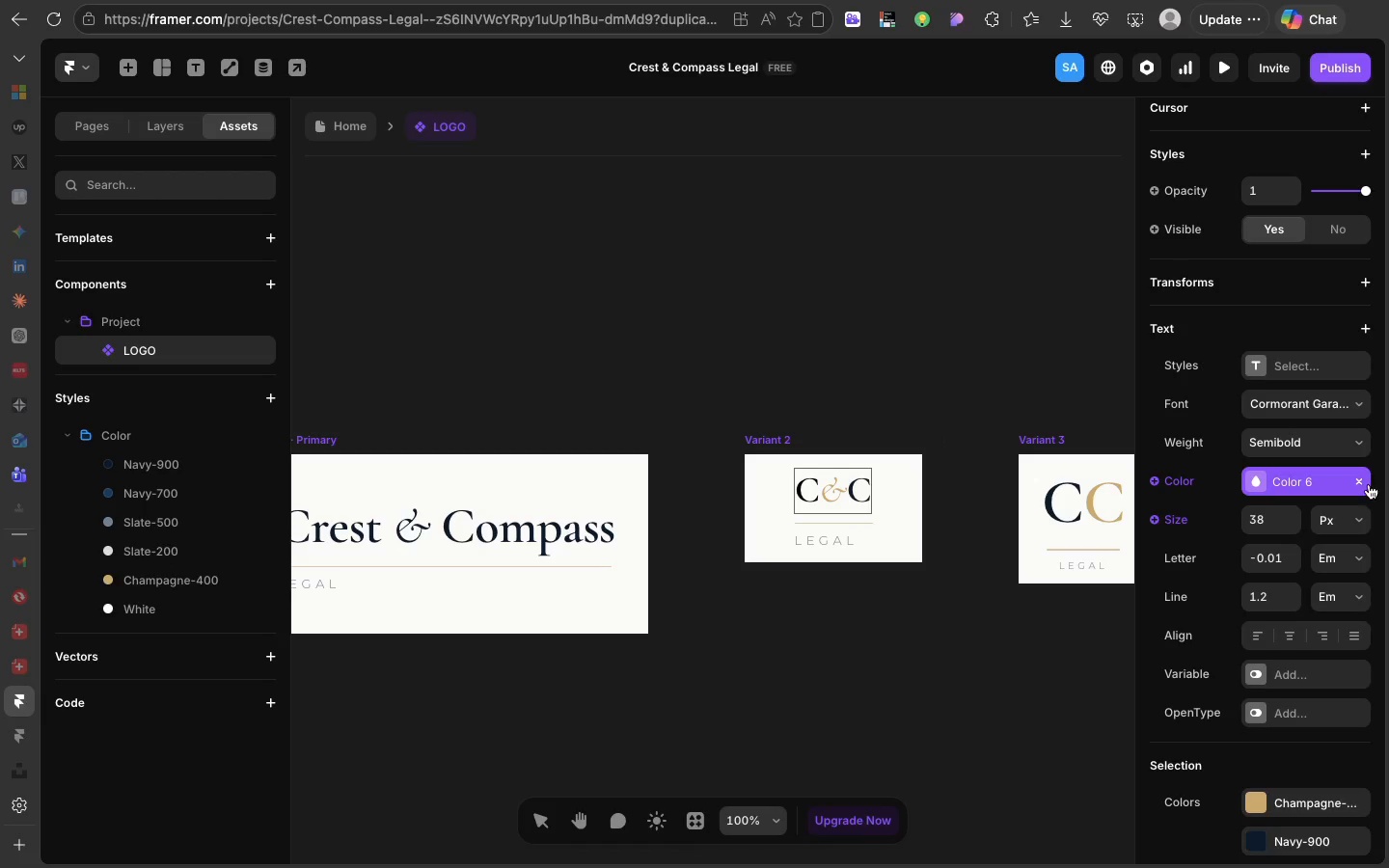 
left_click([1356, 482])
 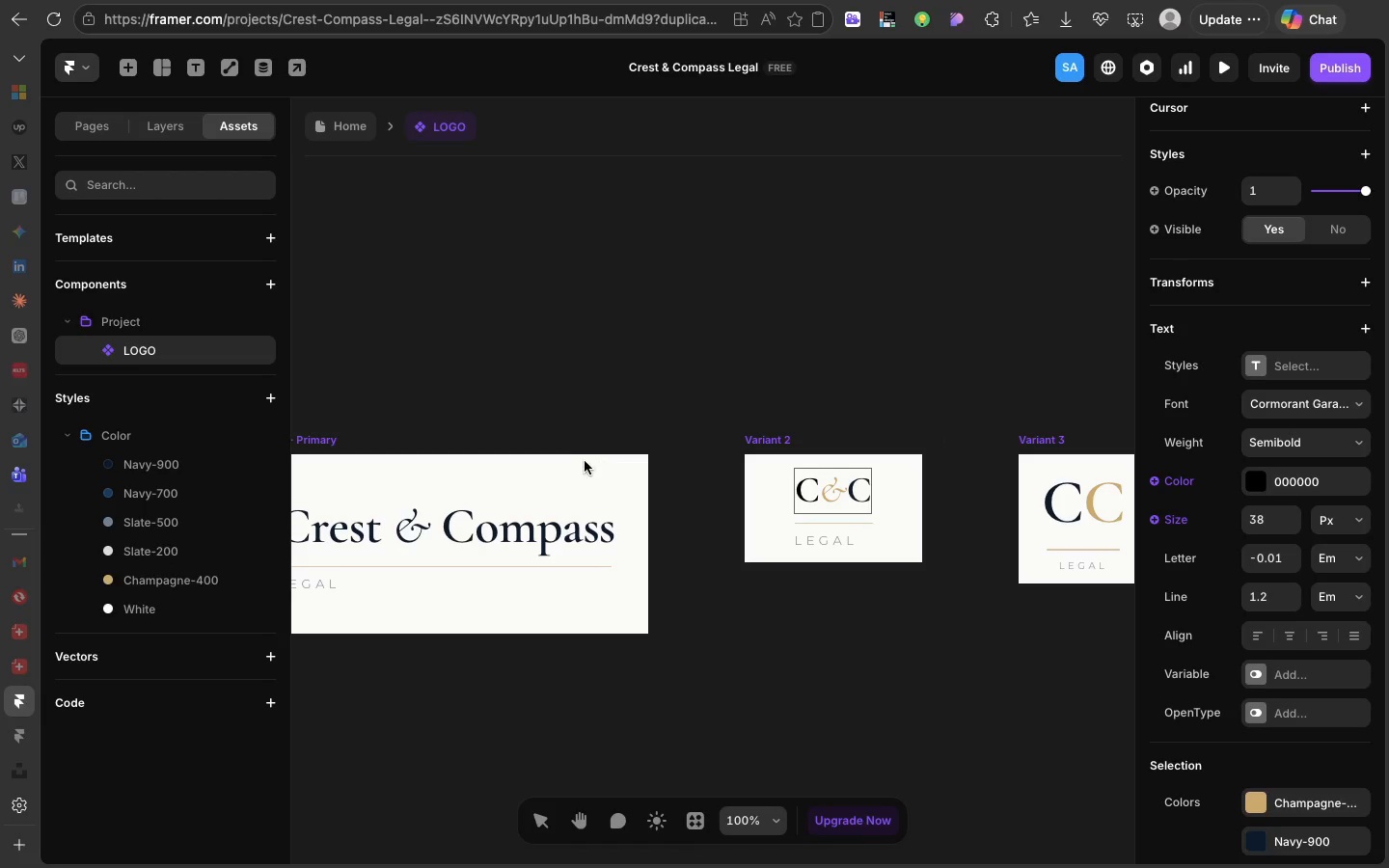 
left_click([347, 448])
 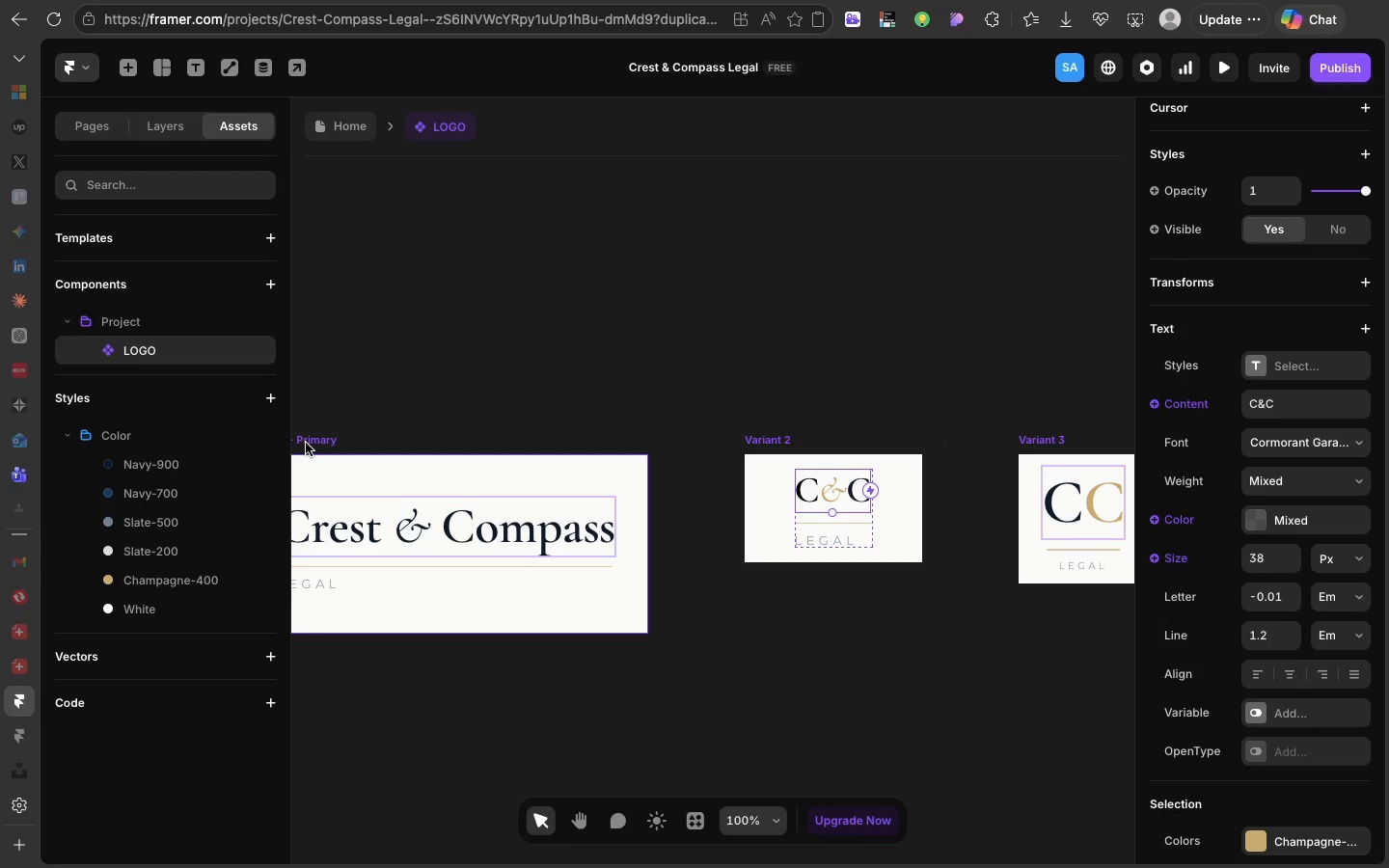 
left_click([306, 443])
 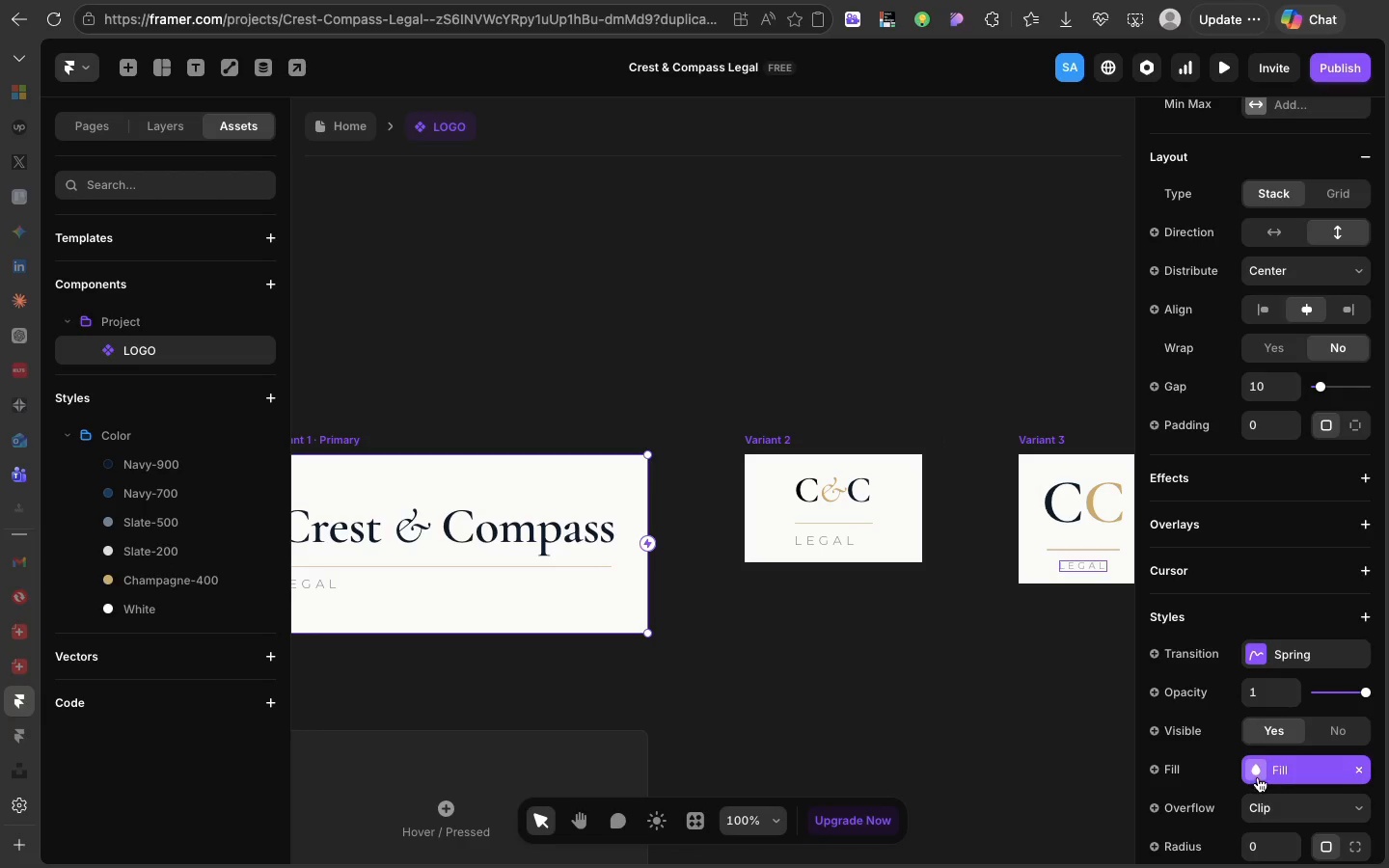 
left_click([1257, 775])
 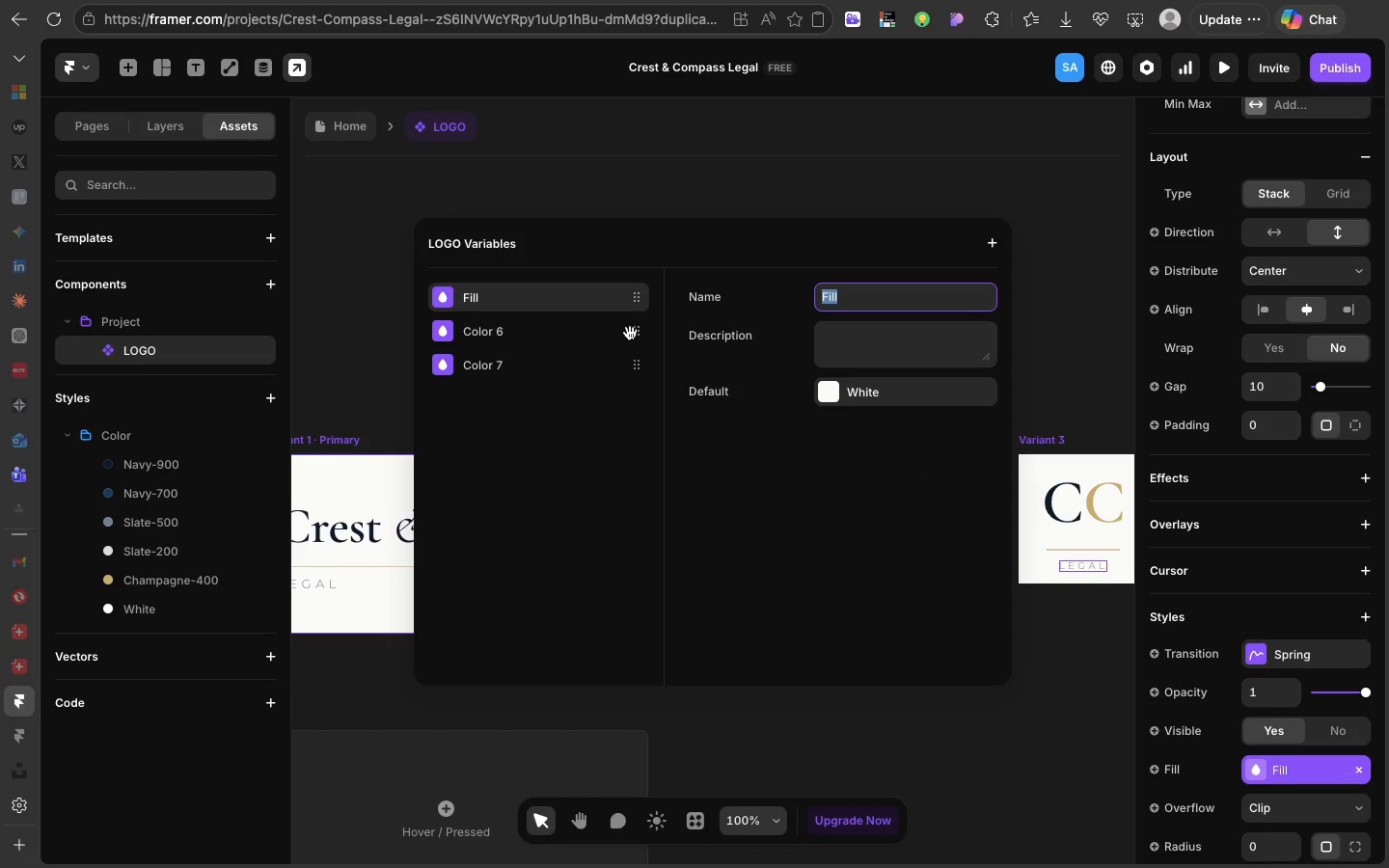 
left_click([630, 333])
 